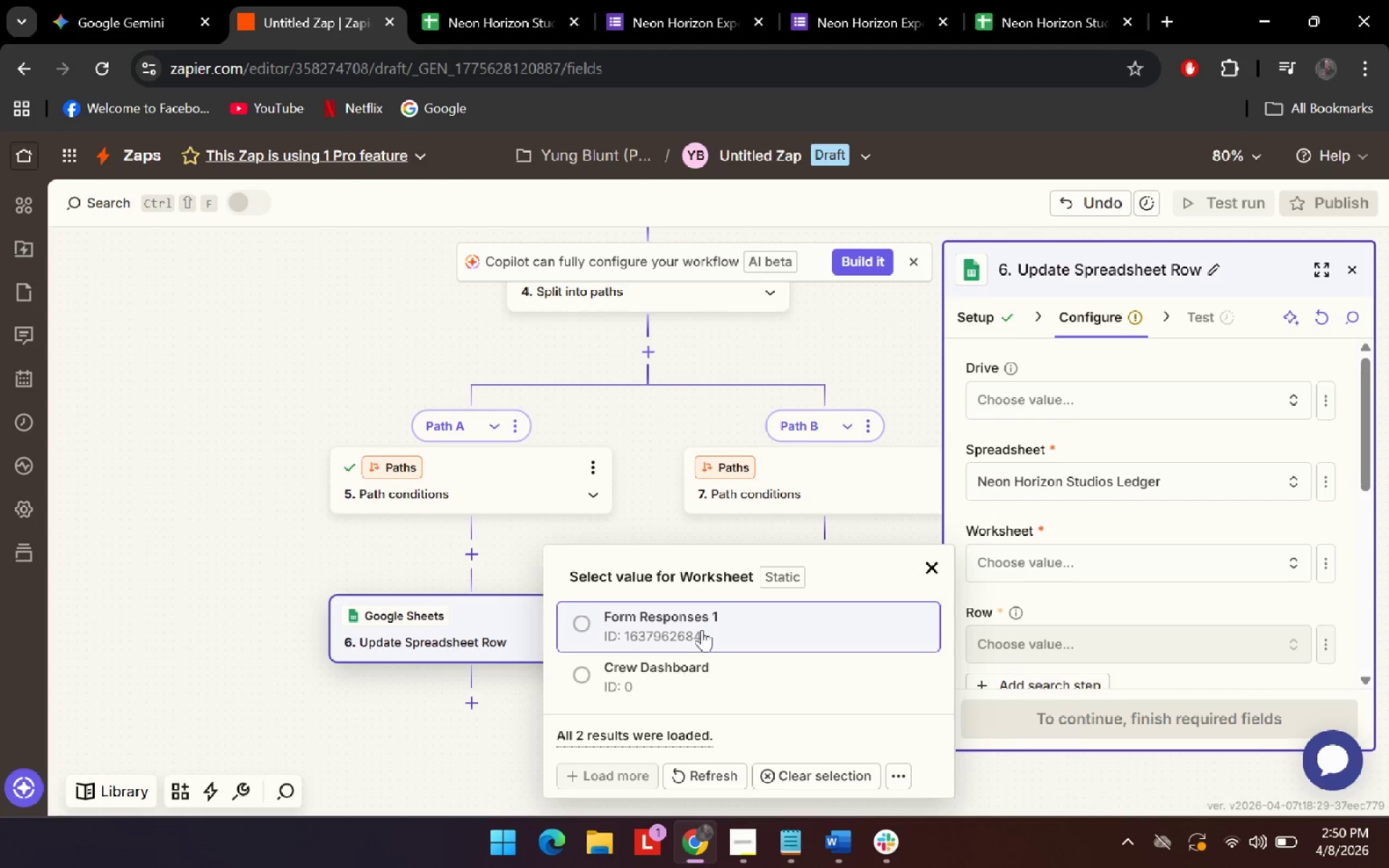 
left_click([702, 629])
 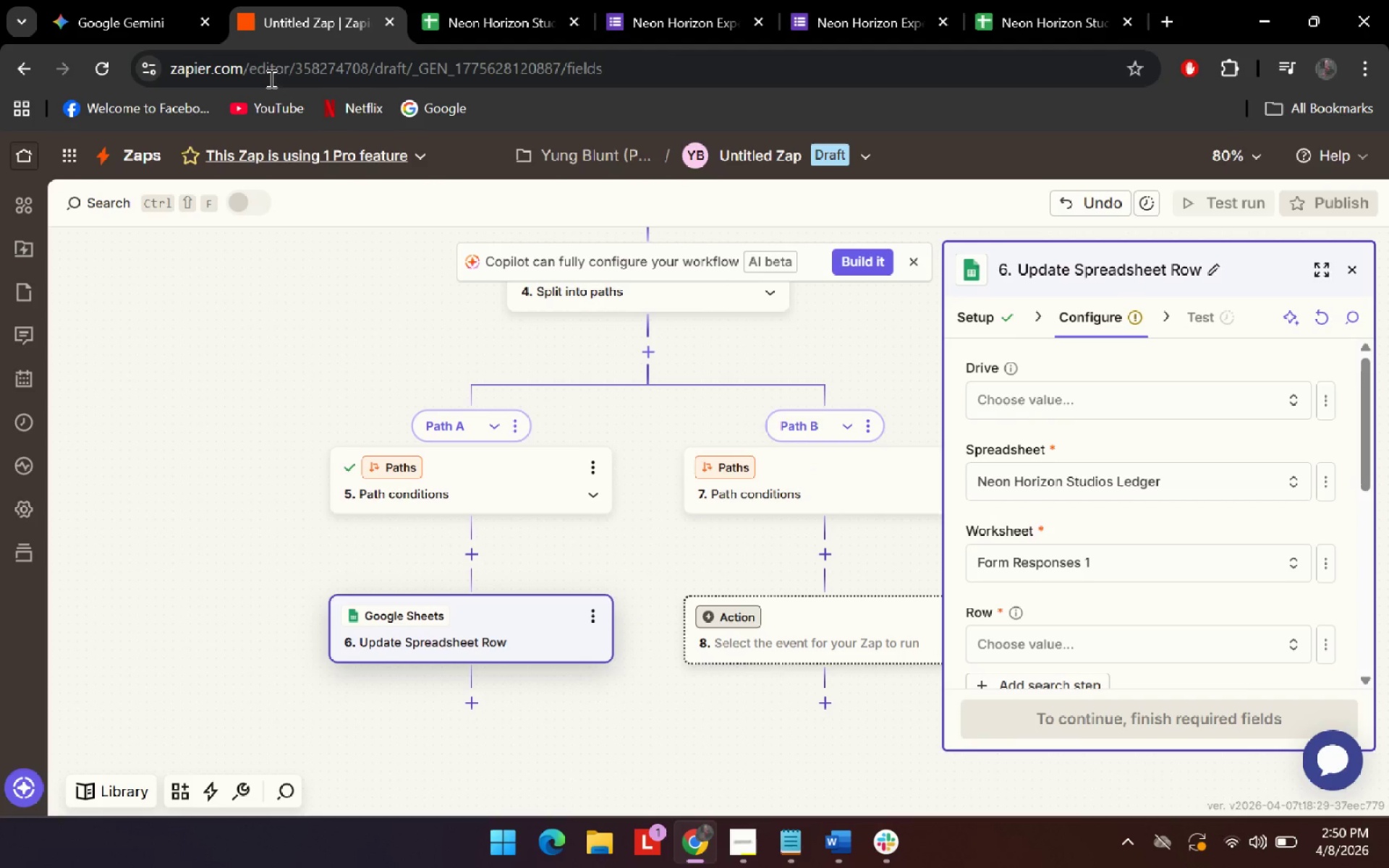 
left_click([120, 0])
 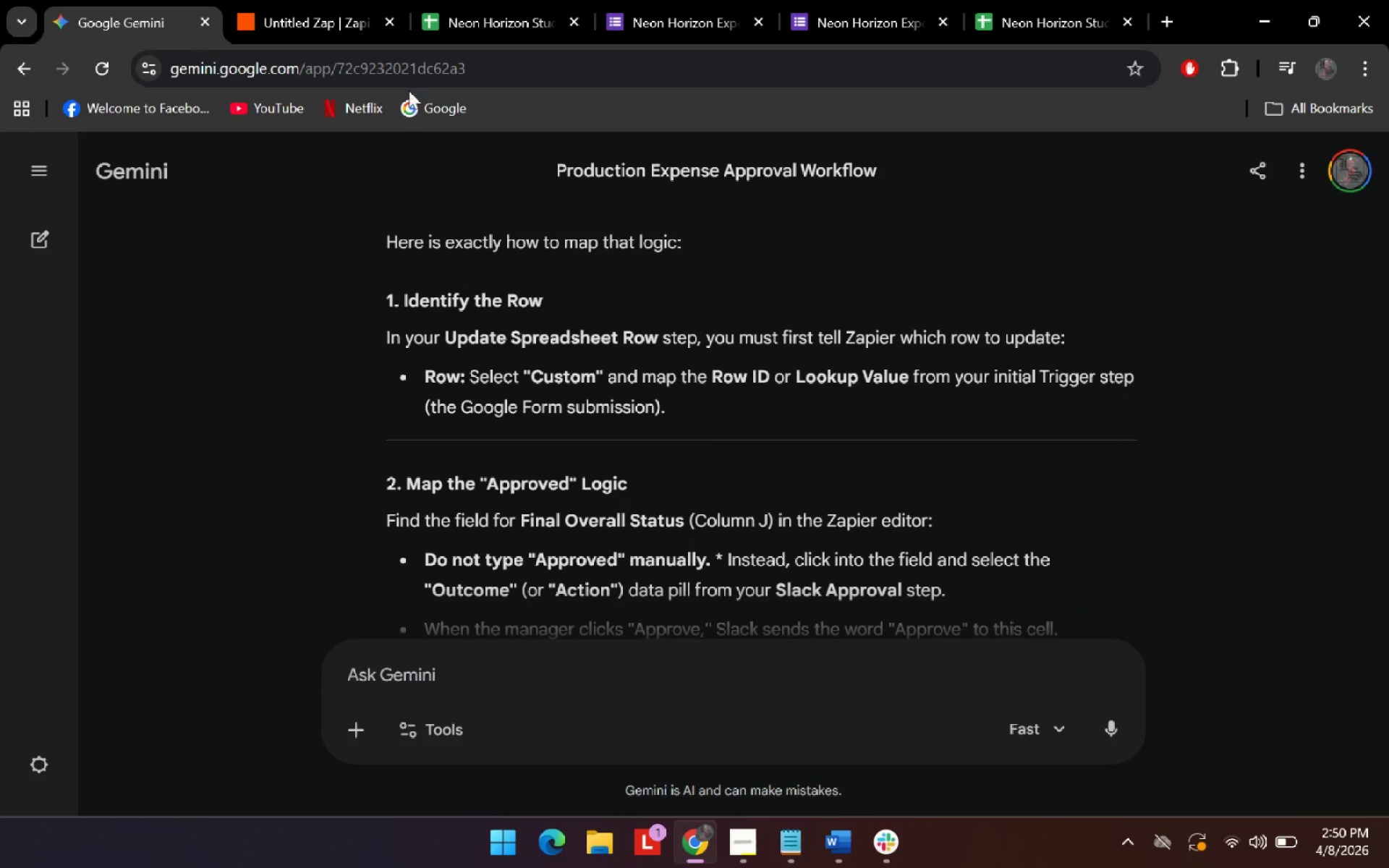 
left_click([330, 0])
 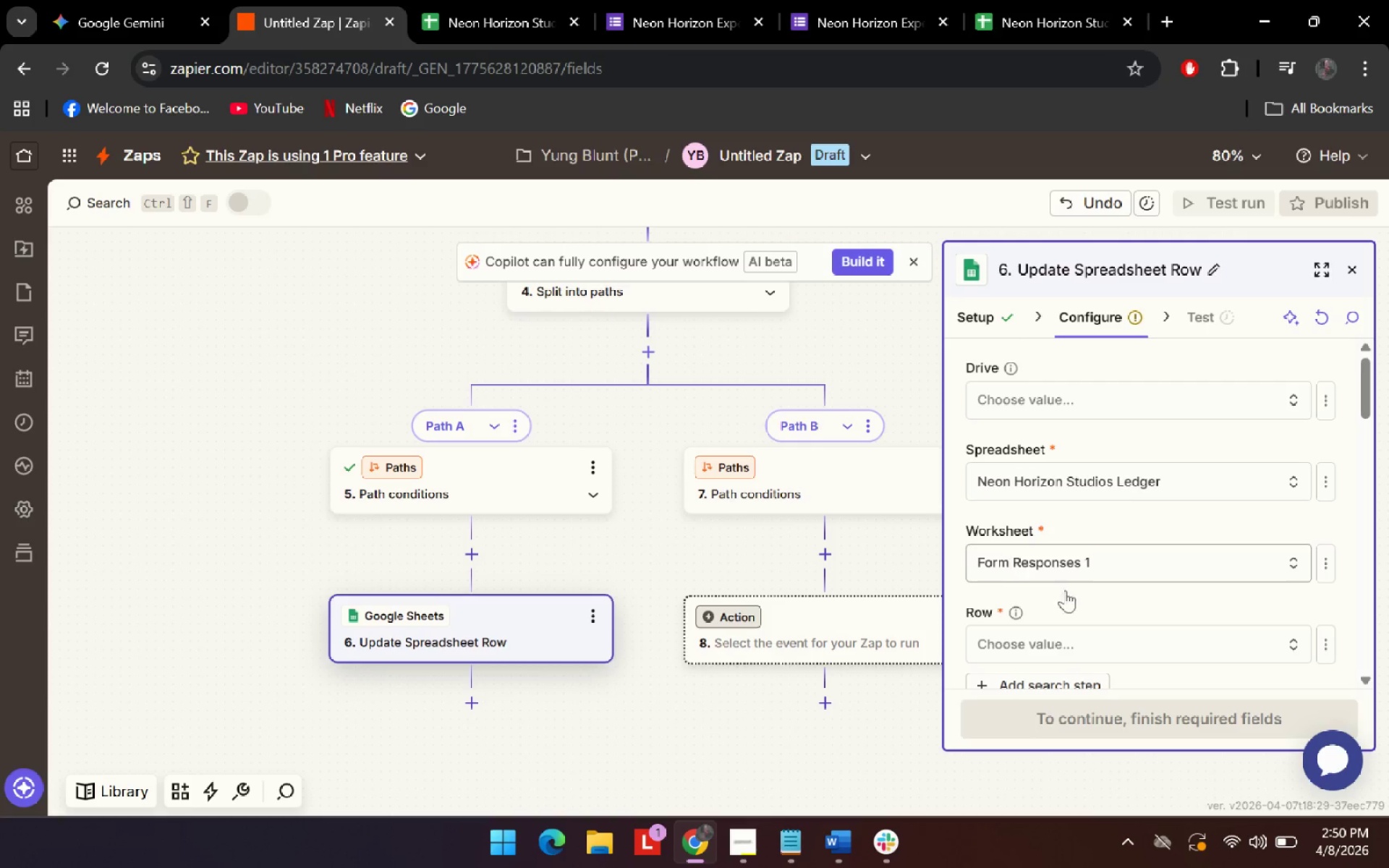 
left_click([159, 0])
 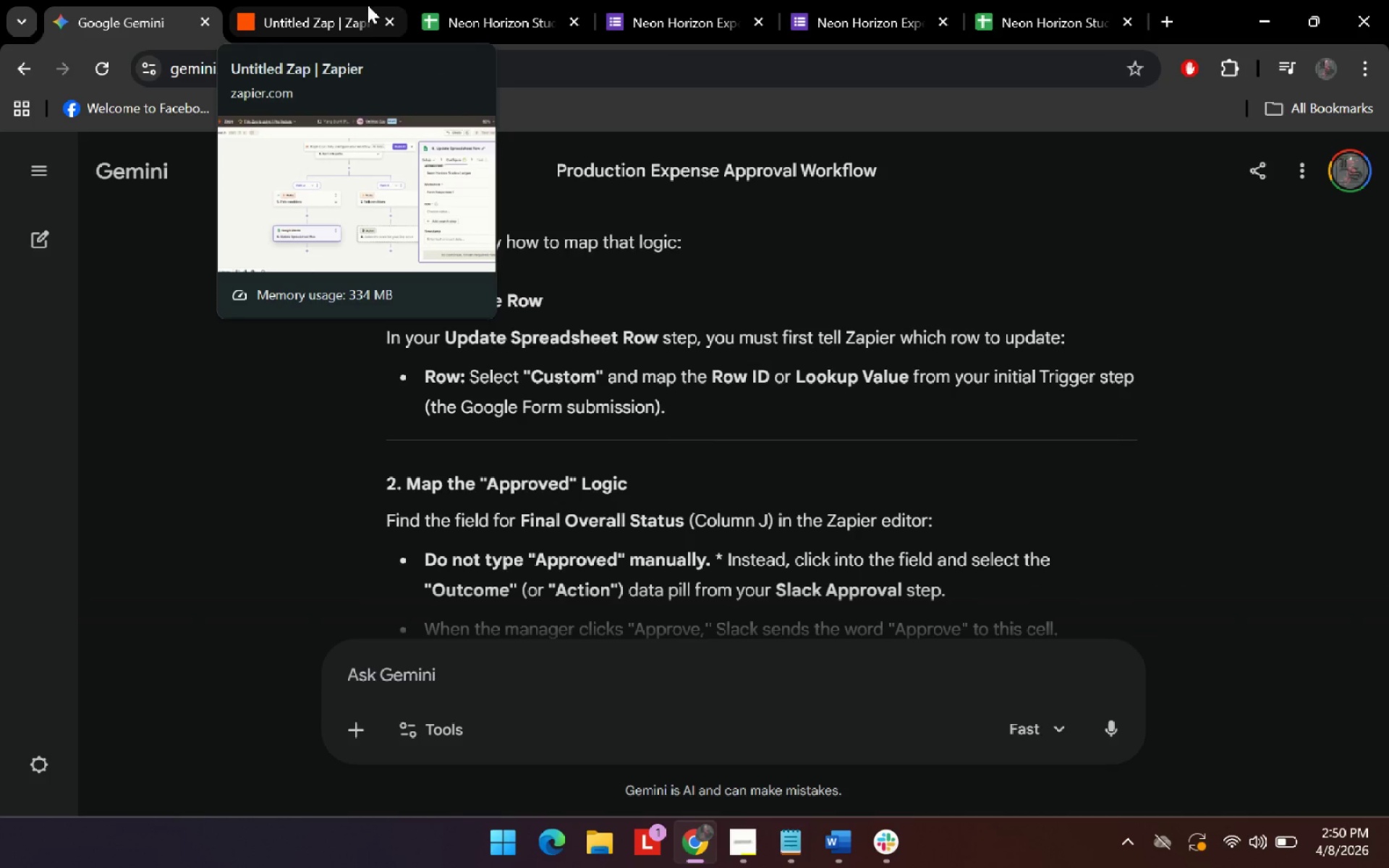 
scroll: coordinate [1089, 608], scroll_direction: down, amount: 1.0
 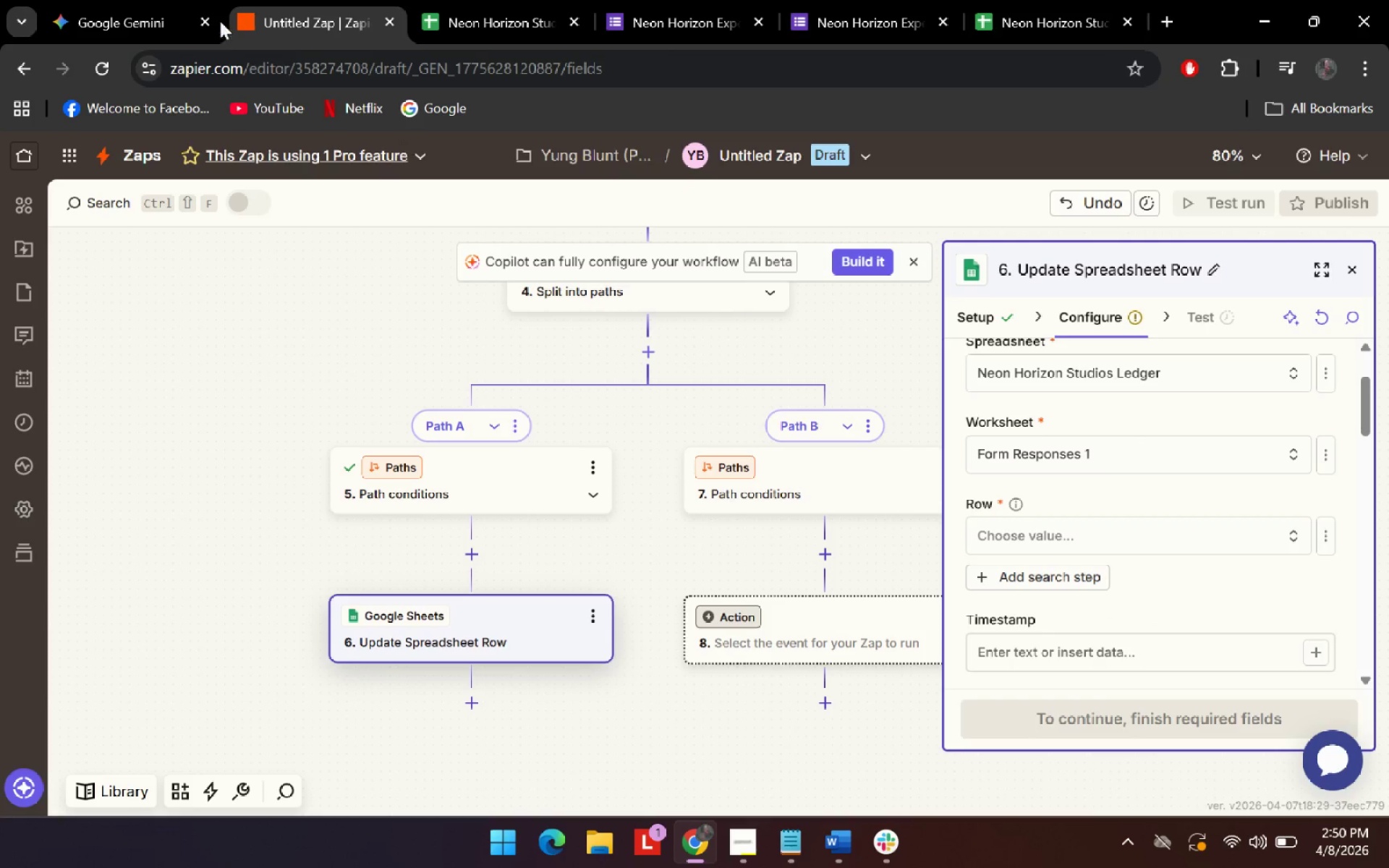 
left_click([368, 5])
 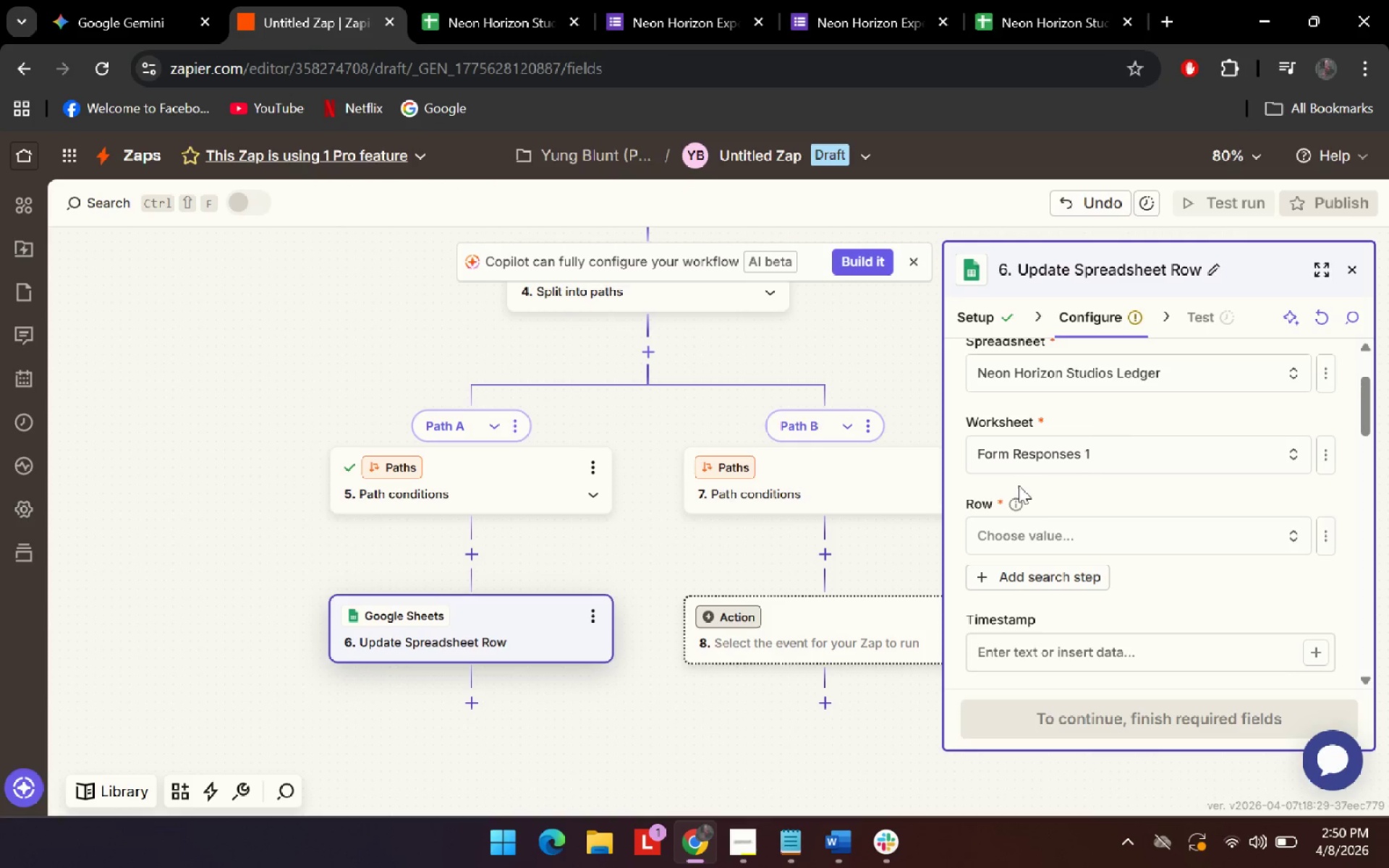 
left_click([1040, 524])
 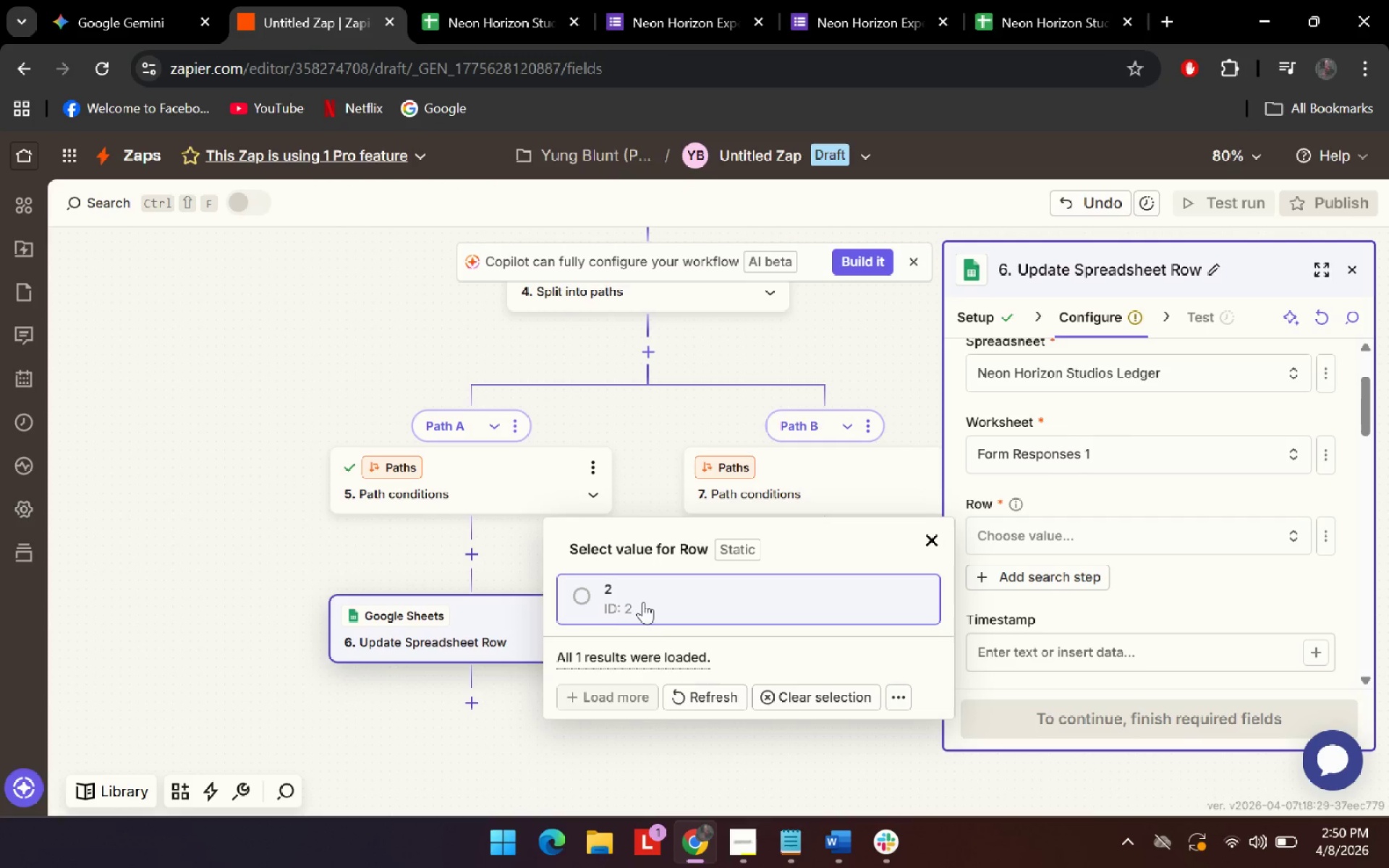 
left_click([636, 604])
 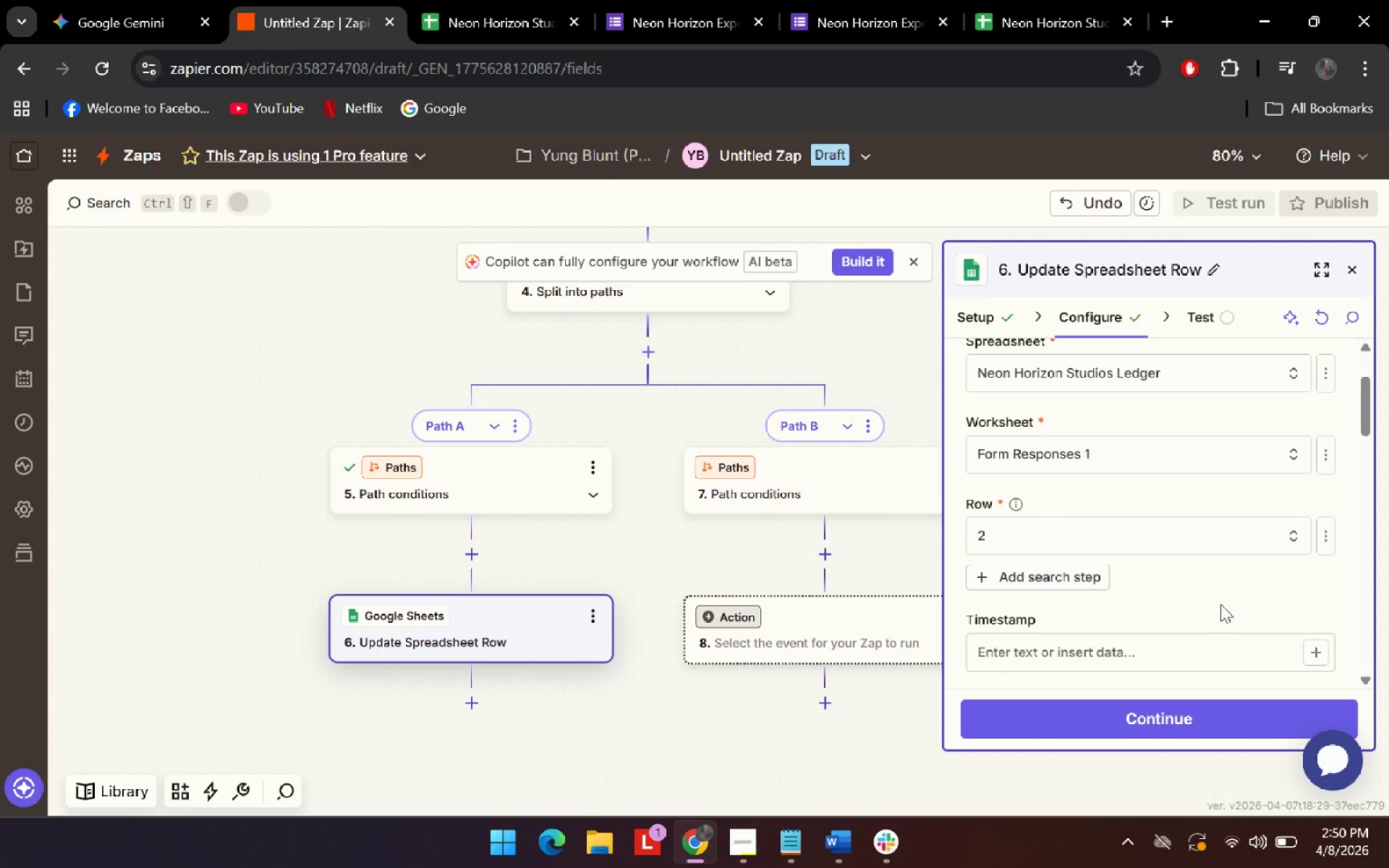 
scroll: coordinate [1069, 451], scroll_direction: down, amount: 16.0
 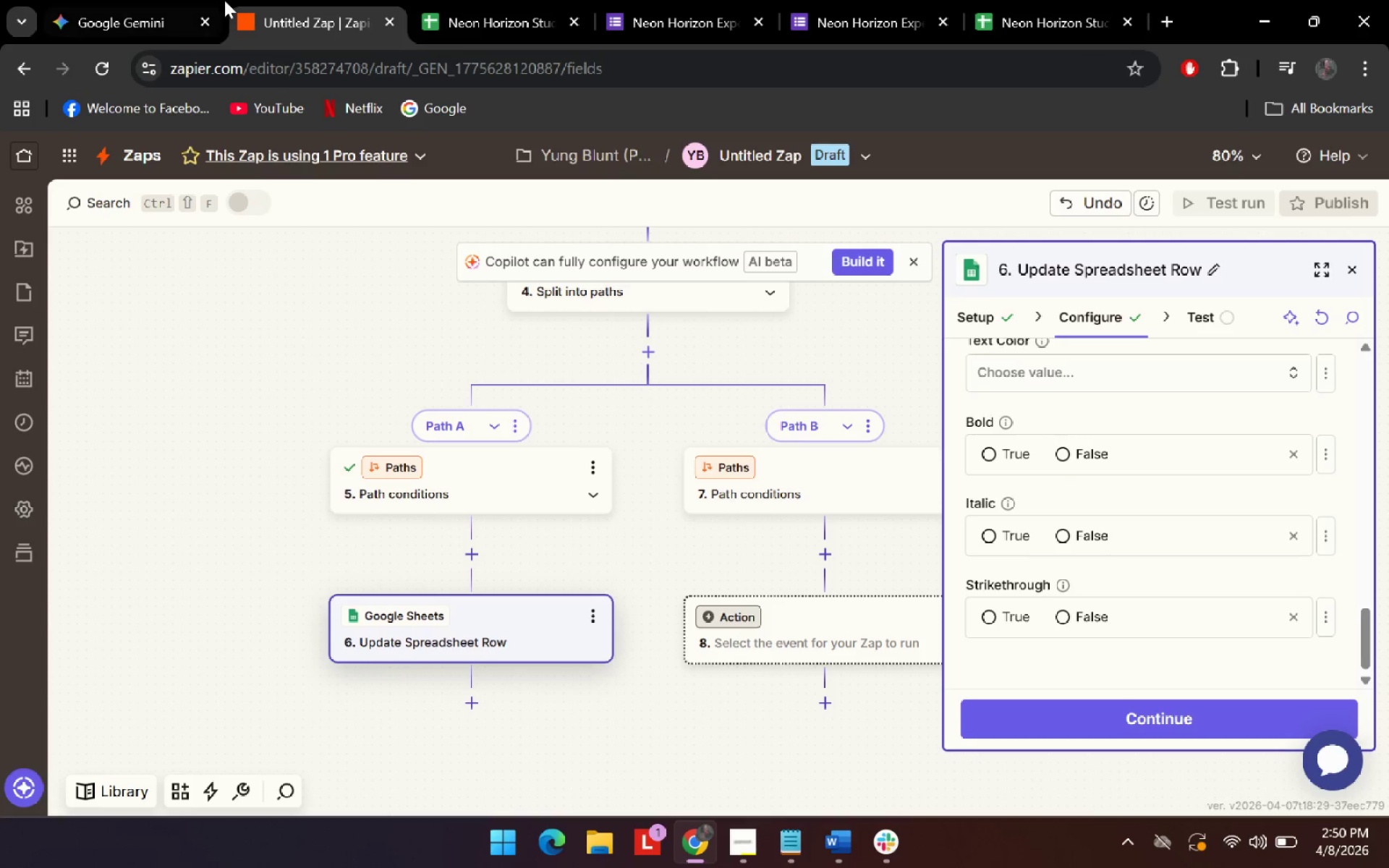 
left_click([137, 0])
 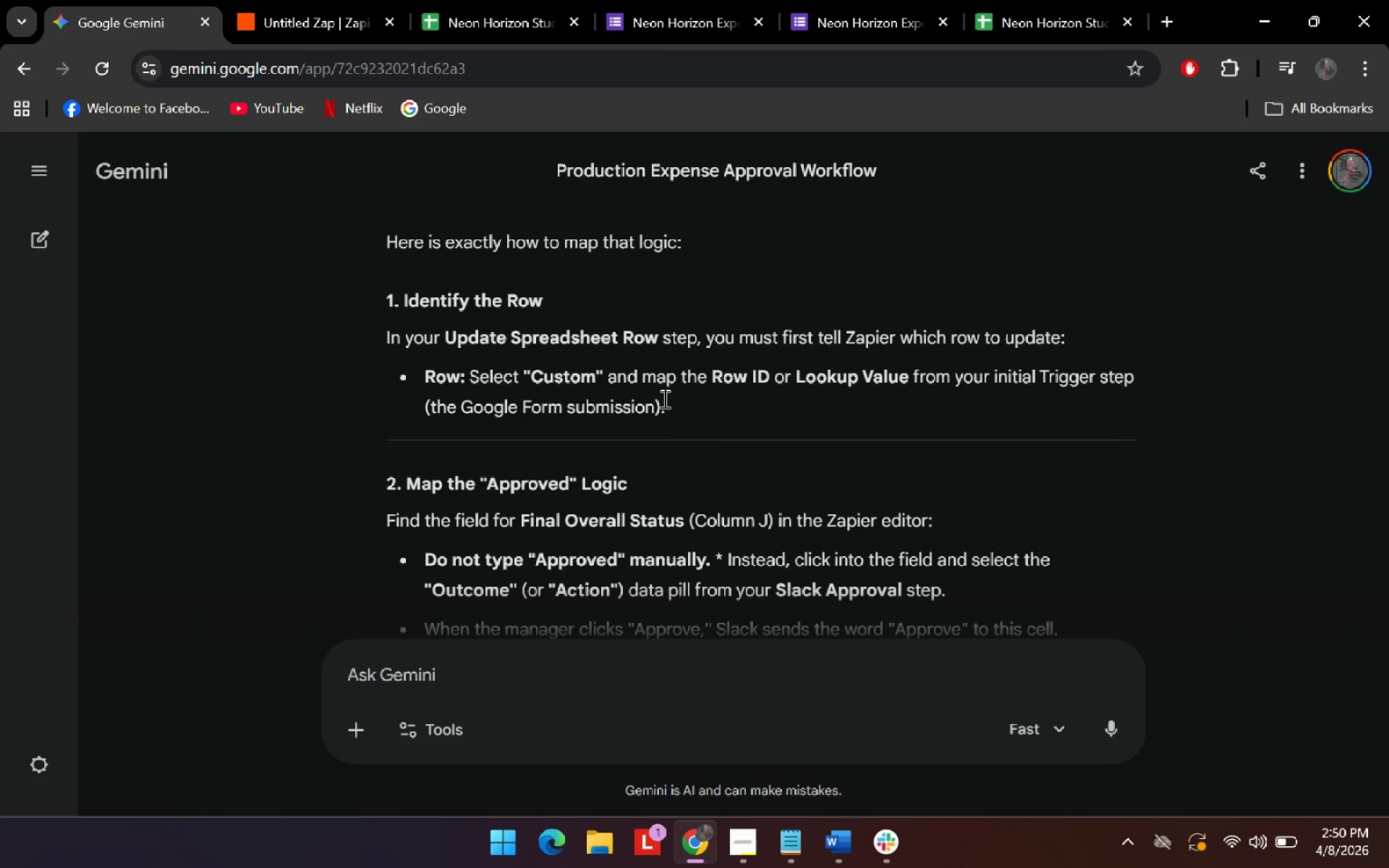 
scroll: coordinate [667, 408], scroll_direction: down, amount: 1.0
 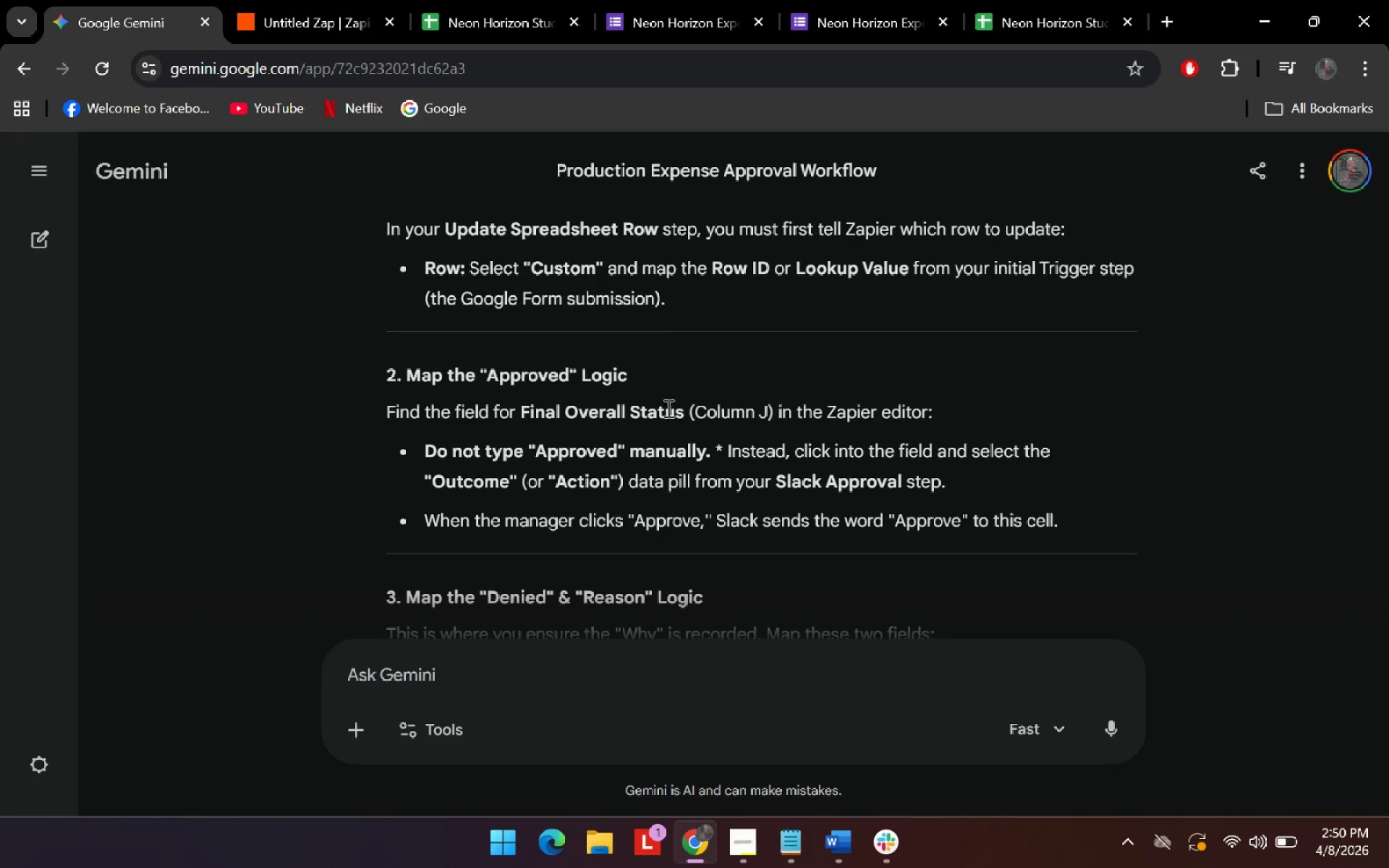 
scroll: coordinate [667, 408], scroll_direction: up, amount: 1.0
 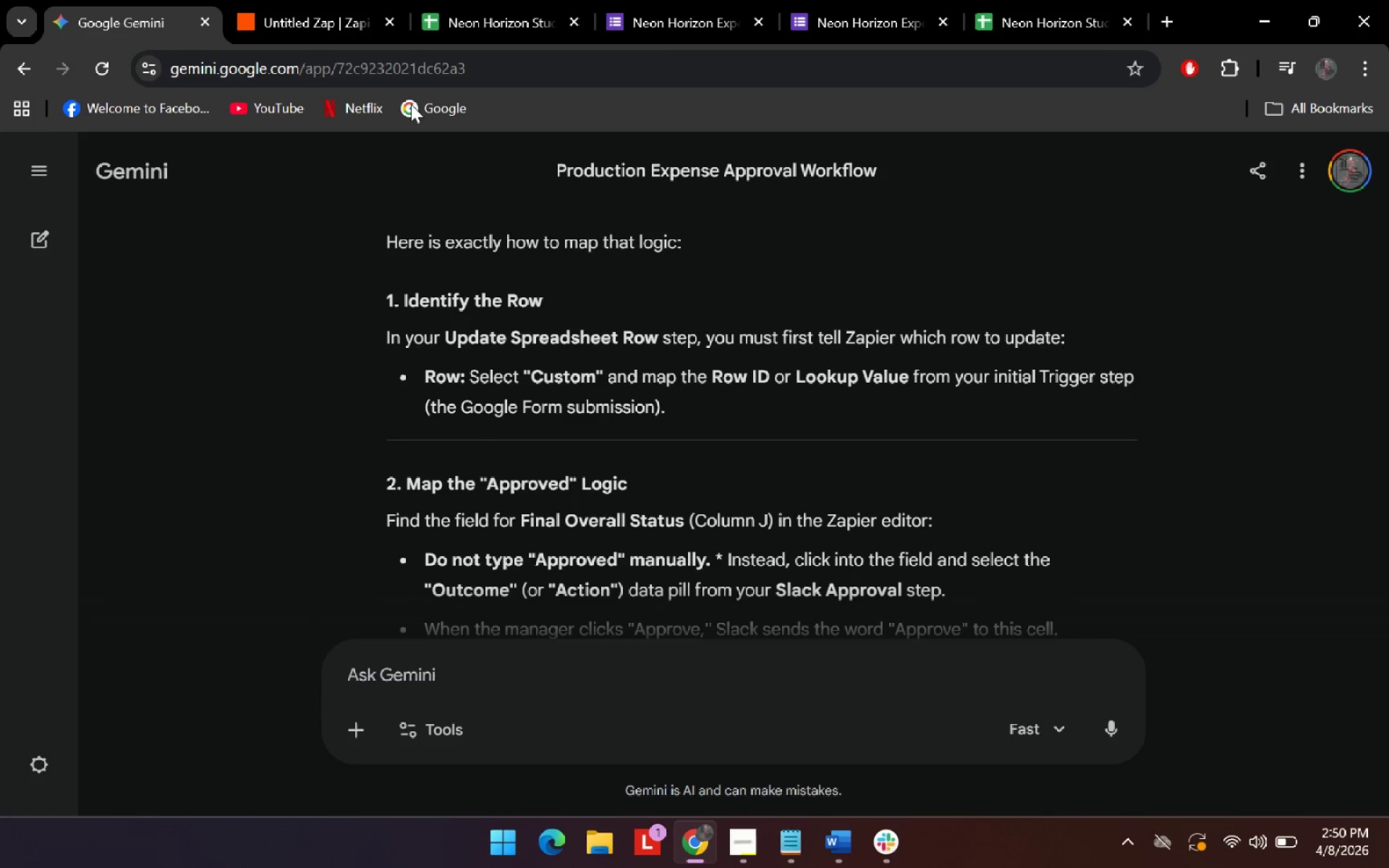 
mouse_move([298, -12])
 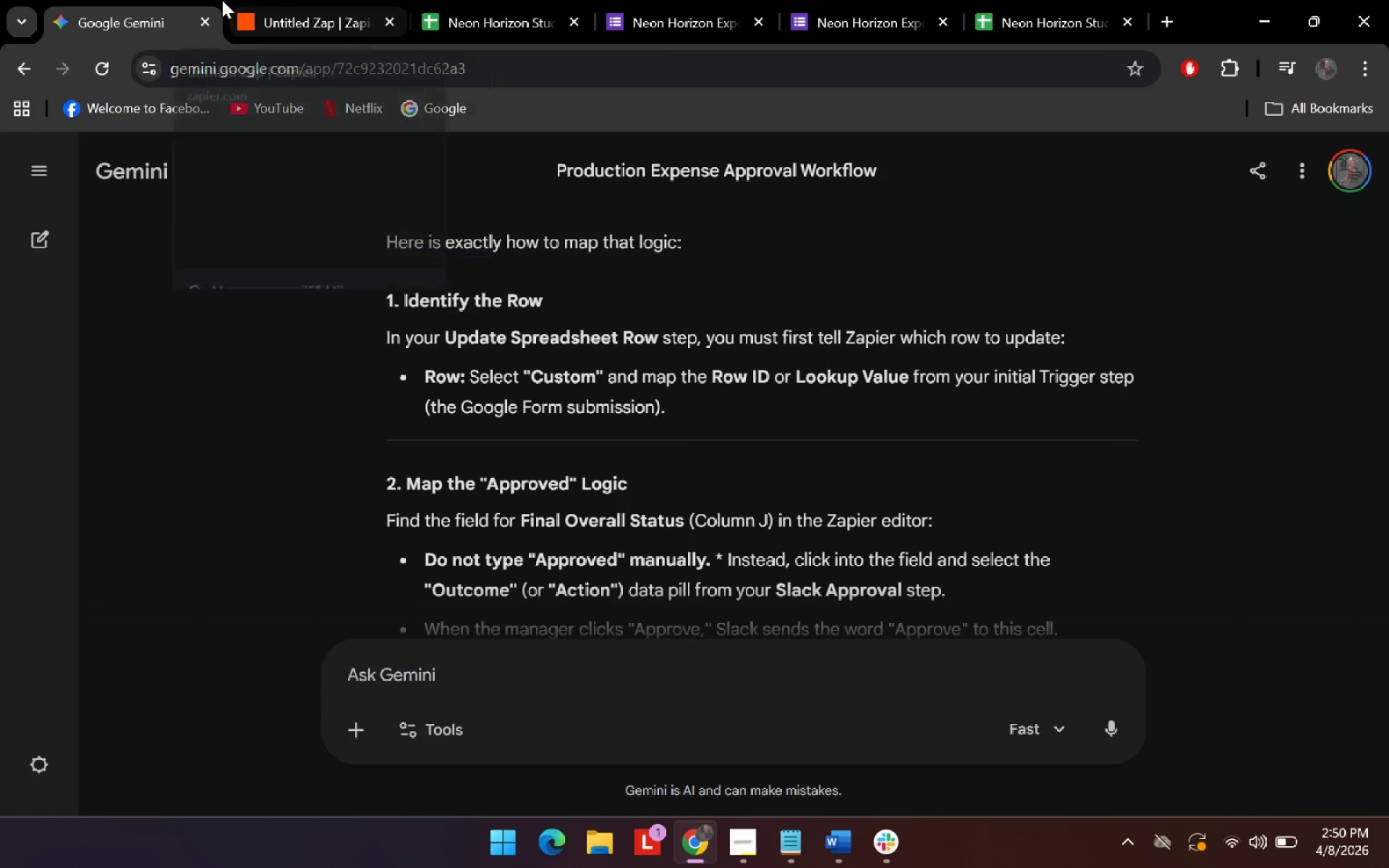 
double_click([284, 1])
 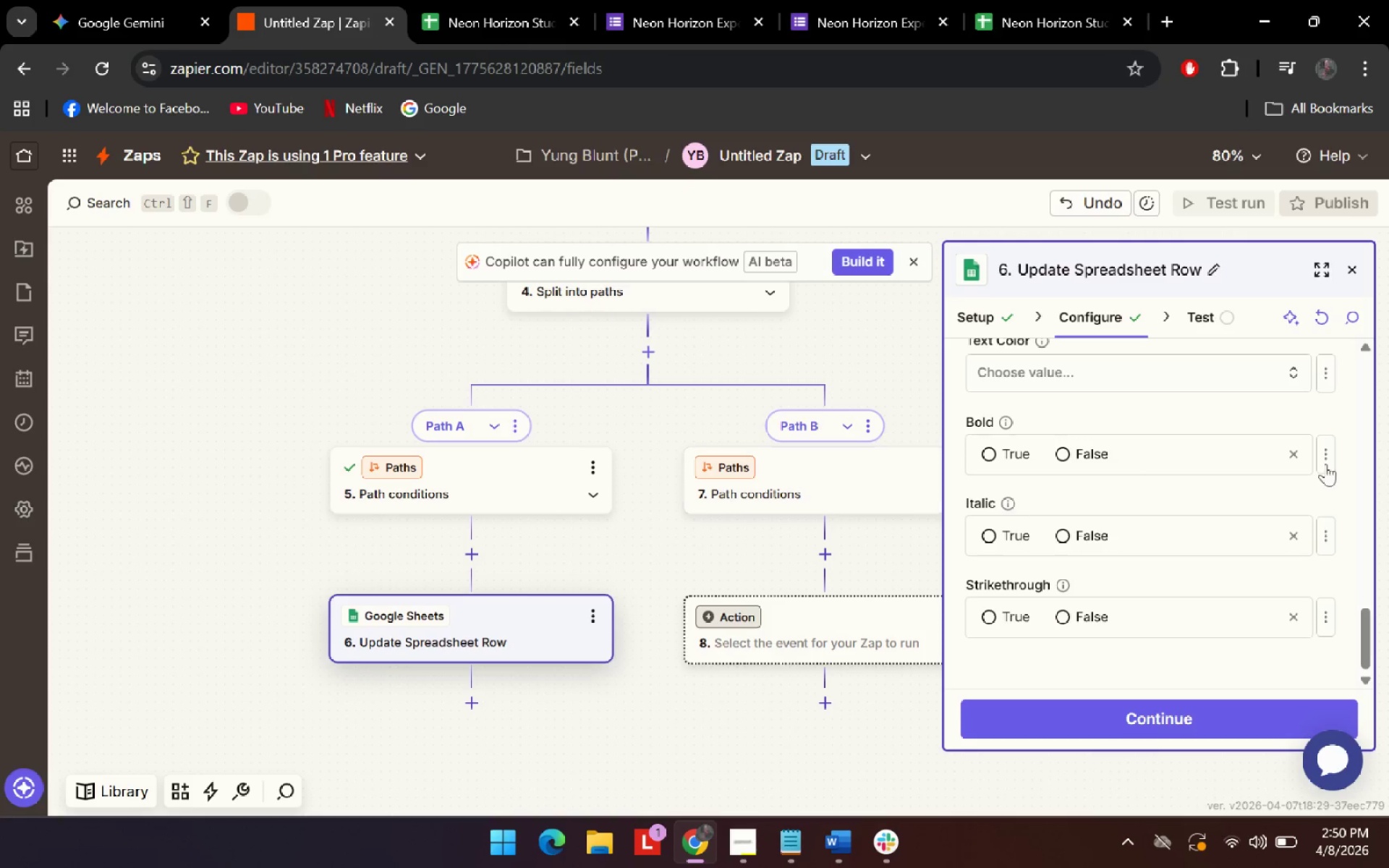 
scroll: coordinate [1144, 598], scroll_direction: up, amount: 10.0
 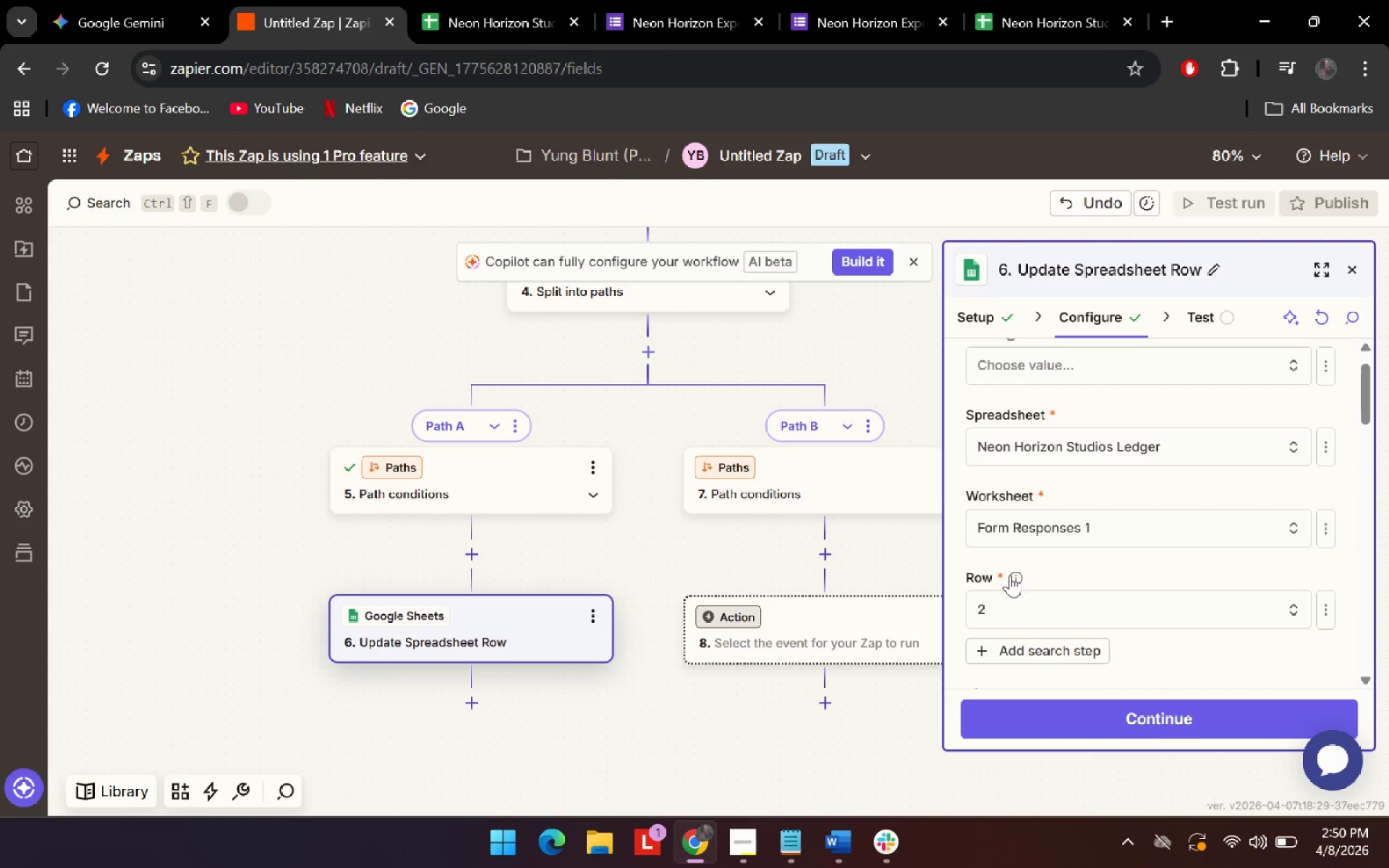 
left_click([1017, 575])
 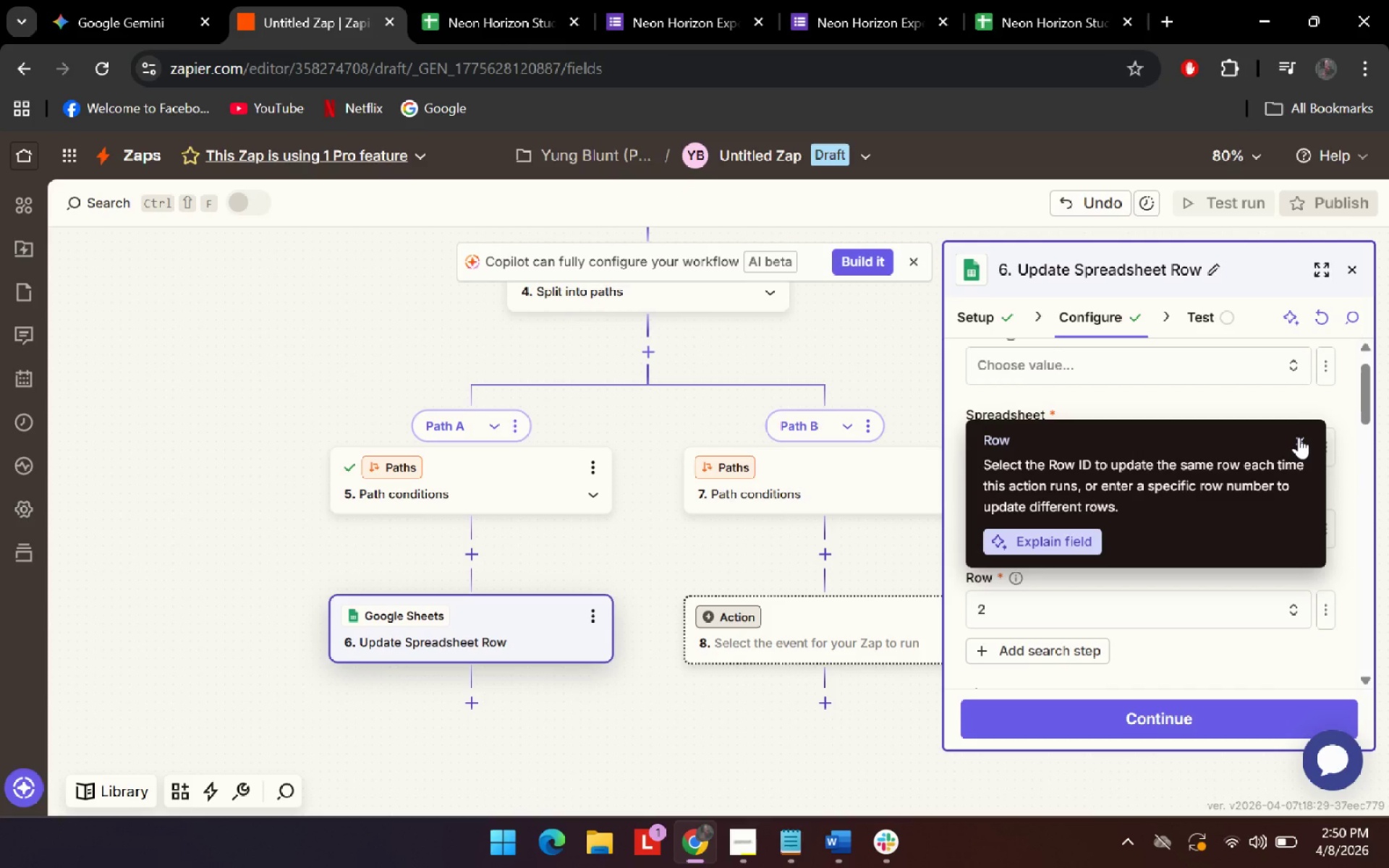 
wait(5.38)
 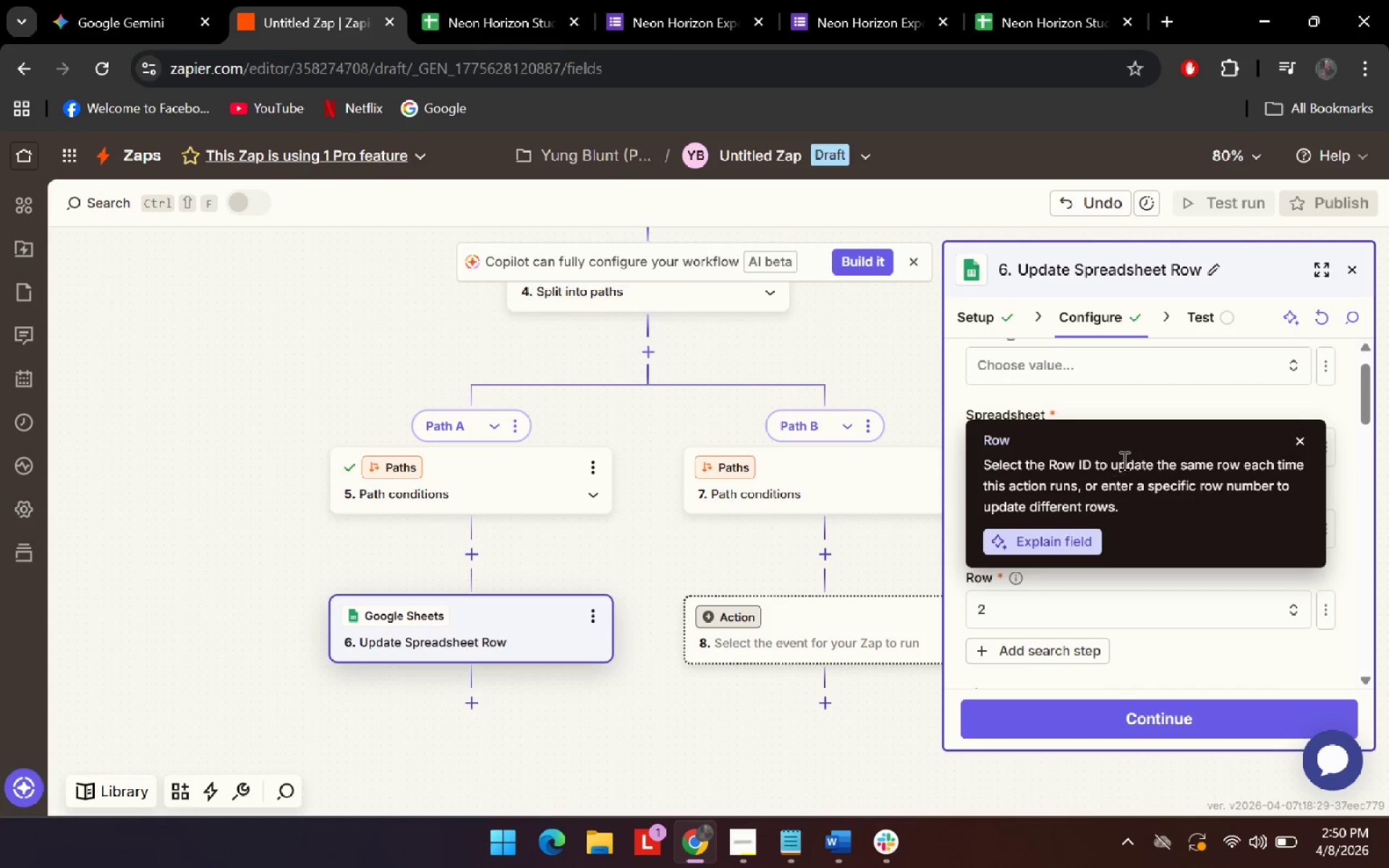 
left_click([1299, 437])
 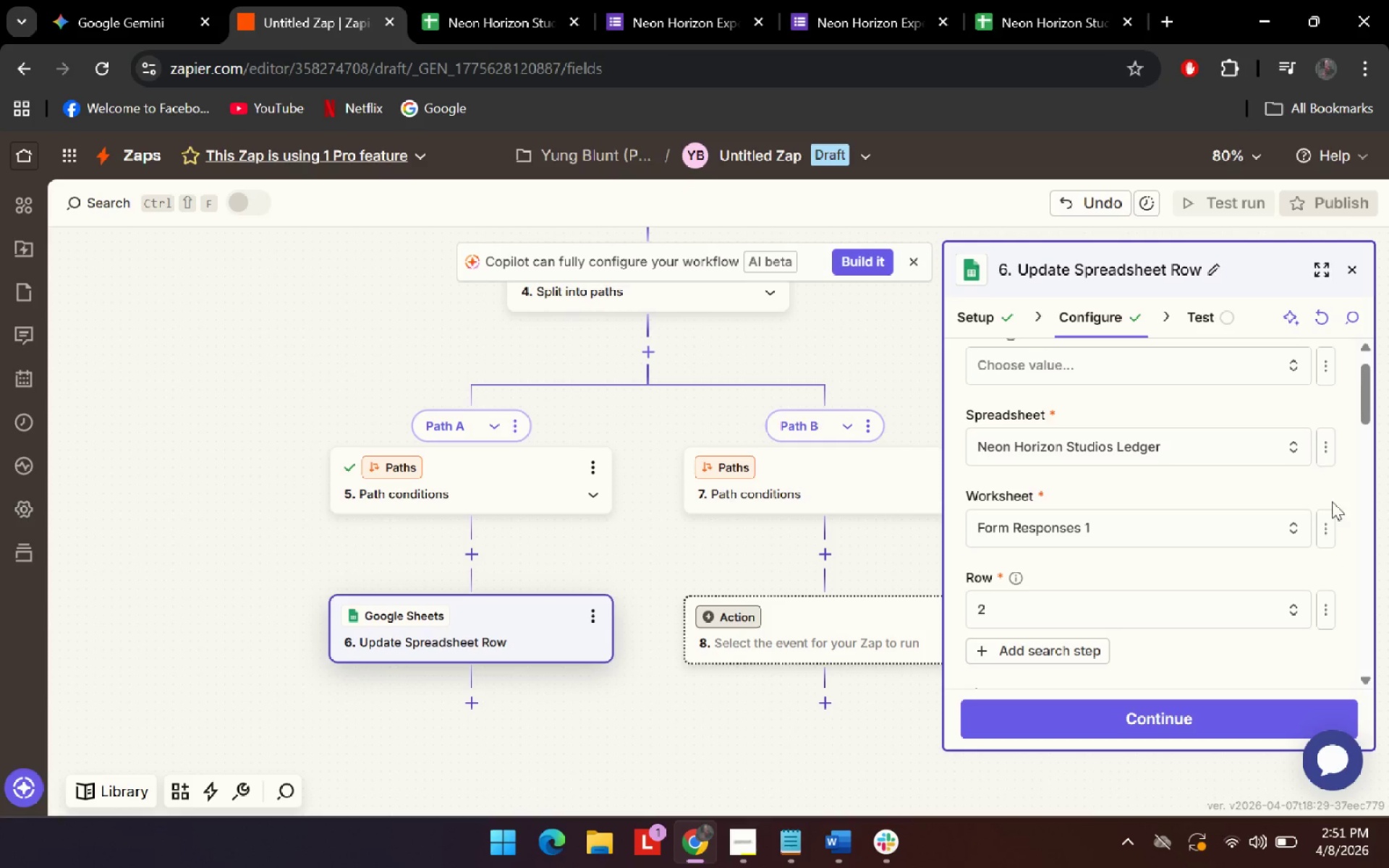 
scroll: coordinate [1031, 561], scroll_direction: down, amount: 9.0
 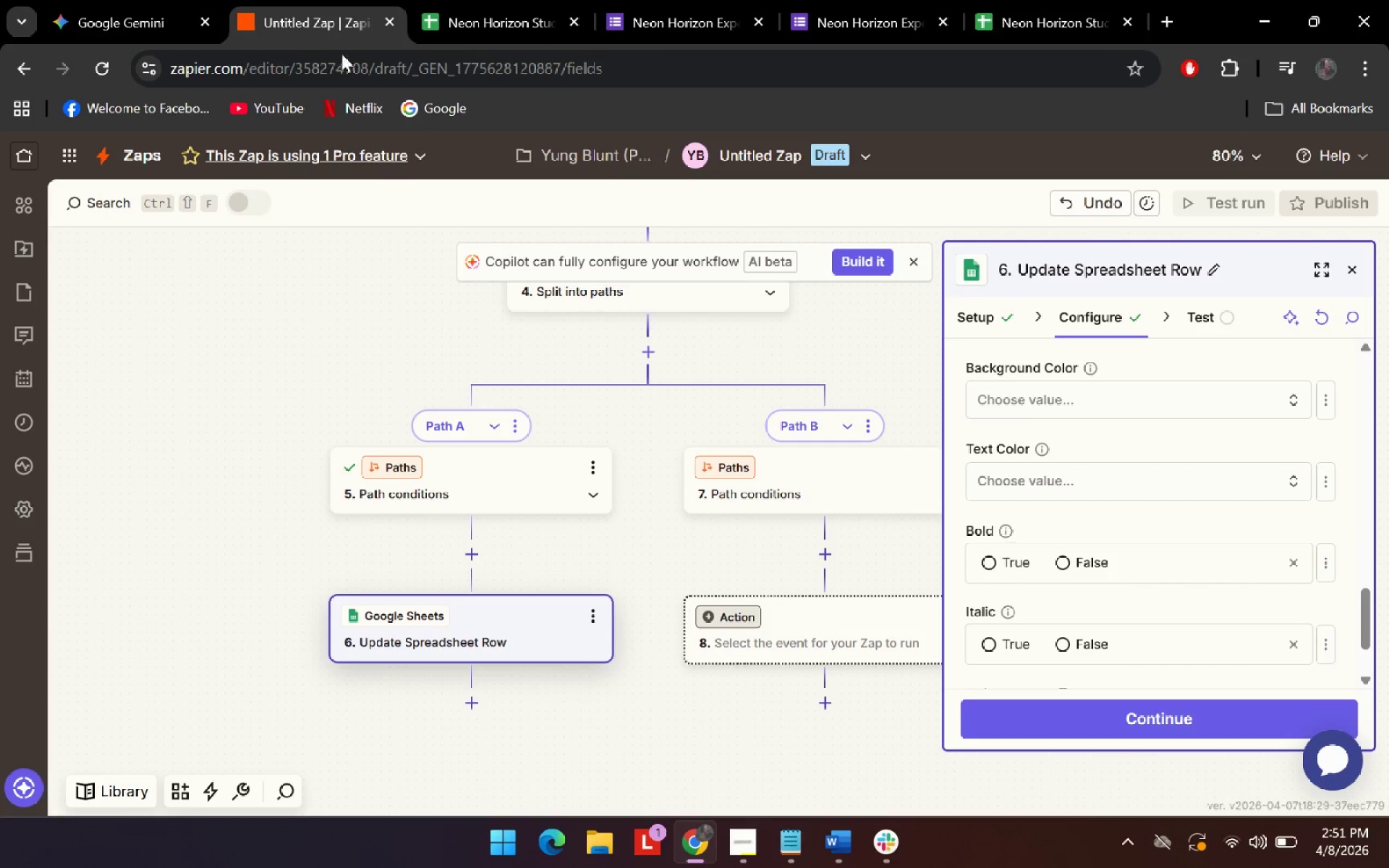 
left_click([119, 0])
 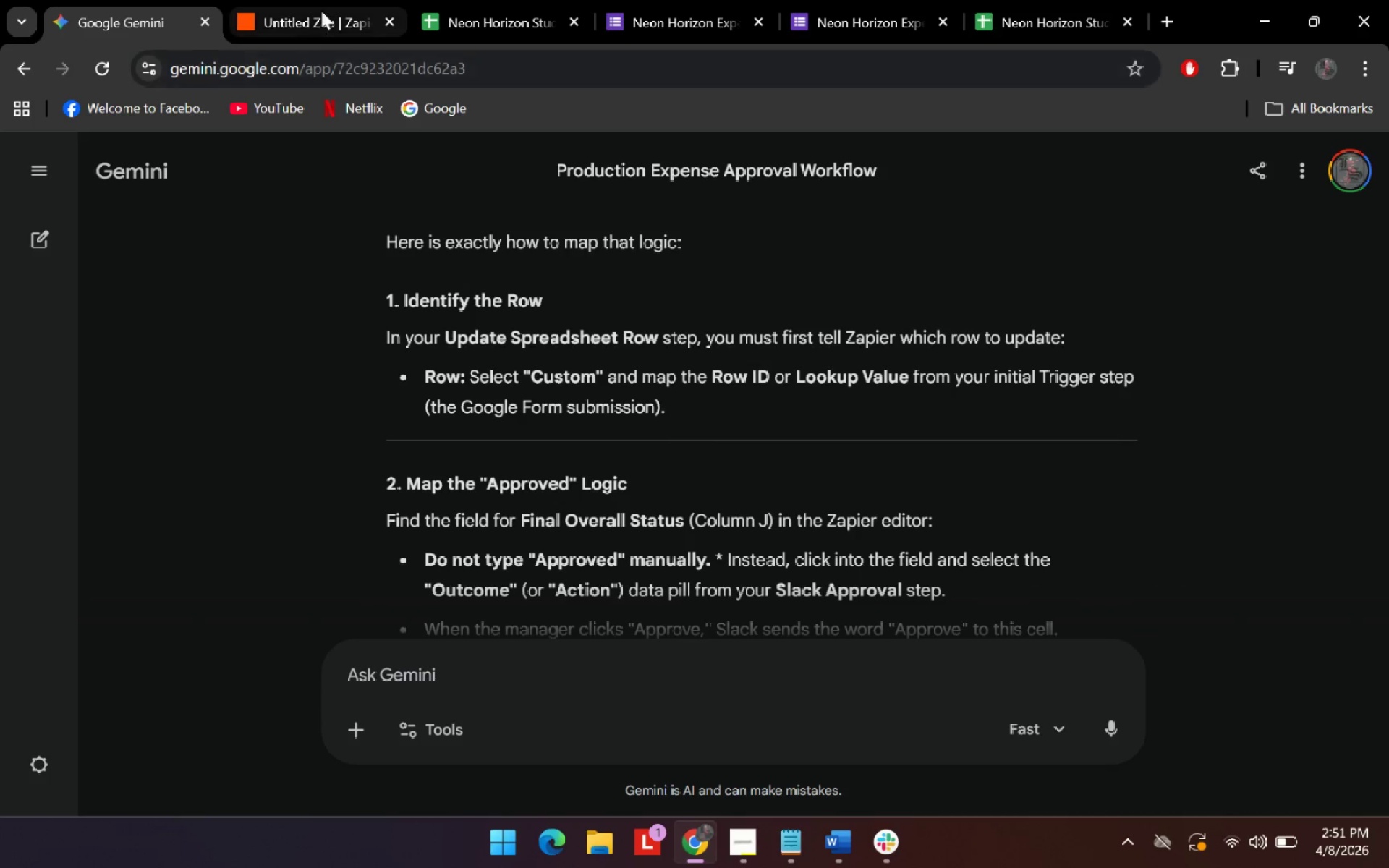 
mouse_move([305, 20])
 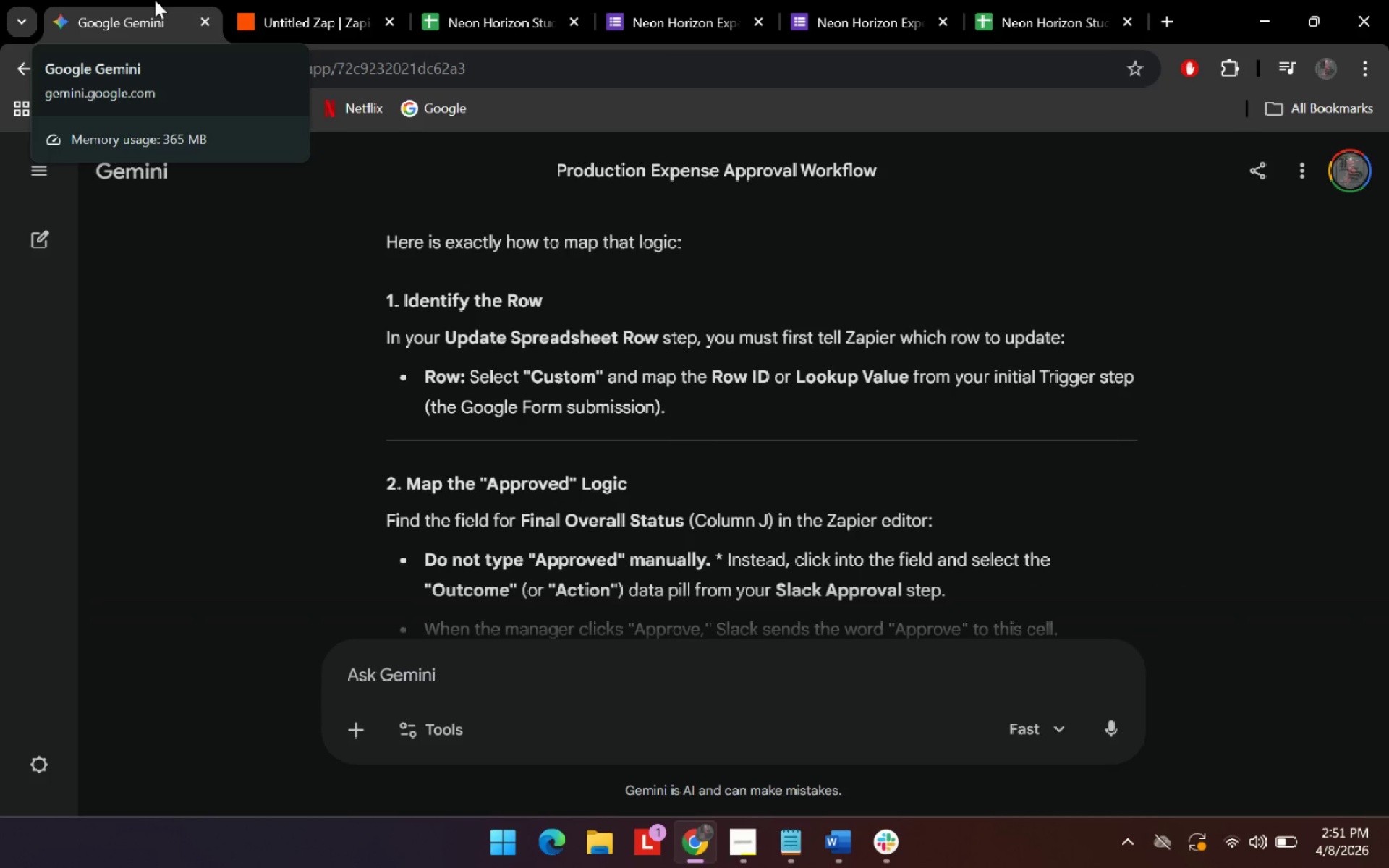 
left_click([155, 0])
 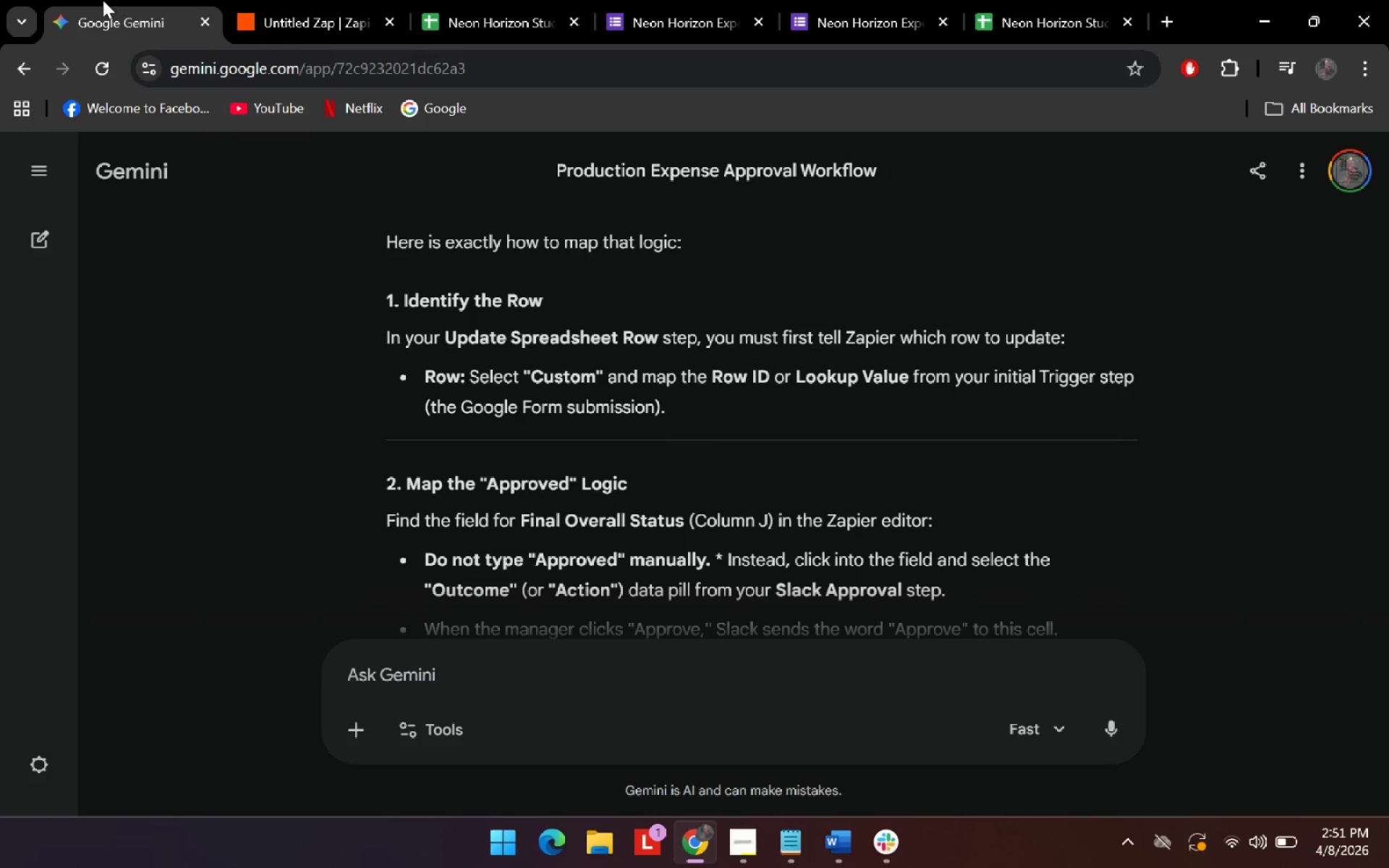 
left_click([279, 0])
 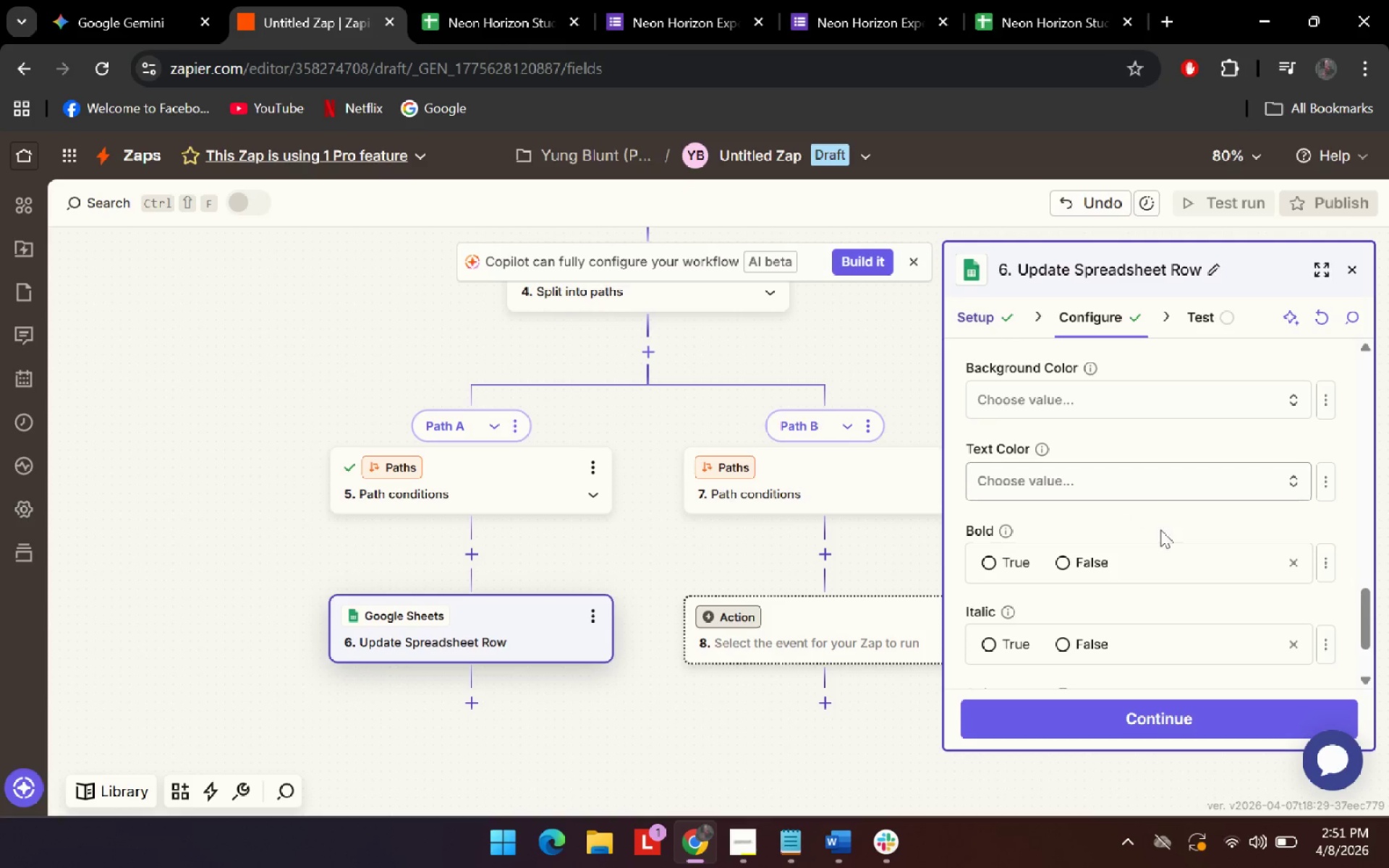 
scroll: coordinate [1150, 511], scroll_direction: up, amount: 4.0
 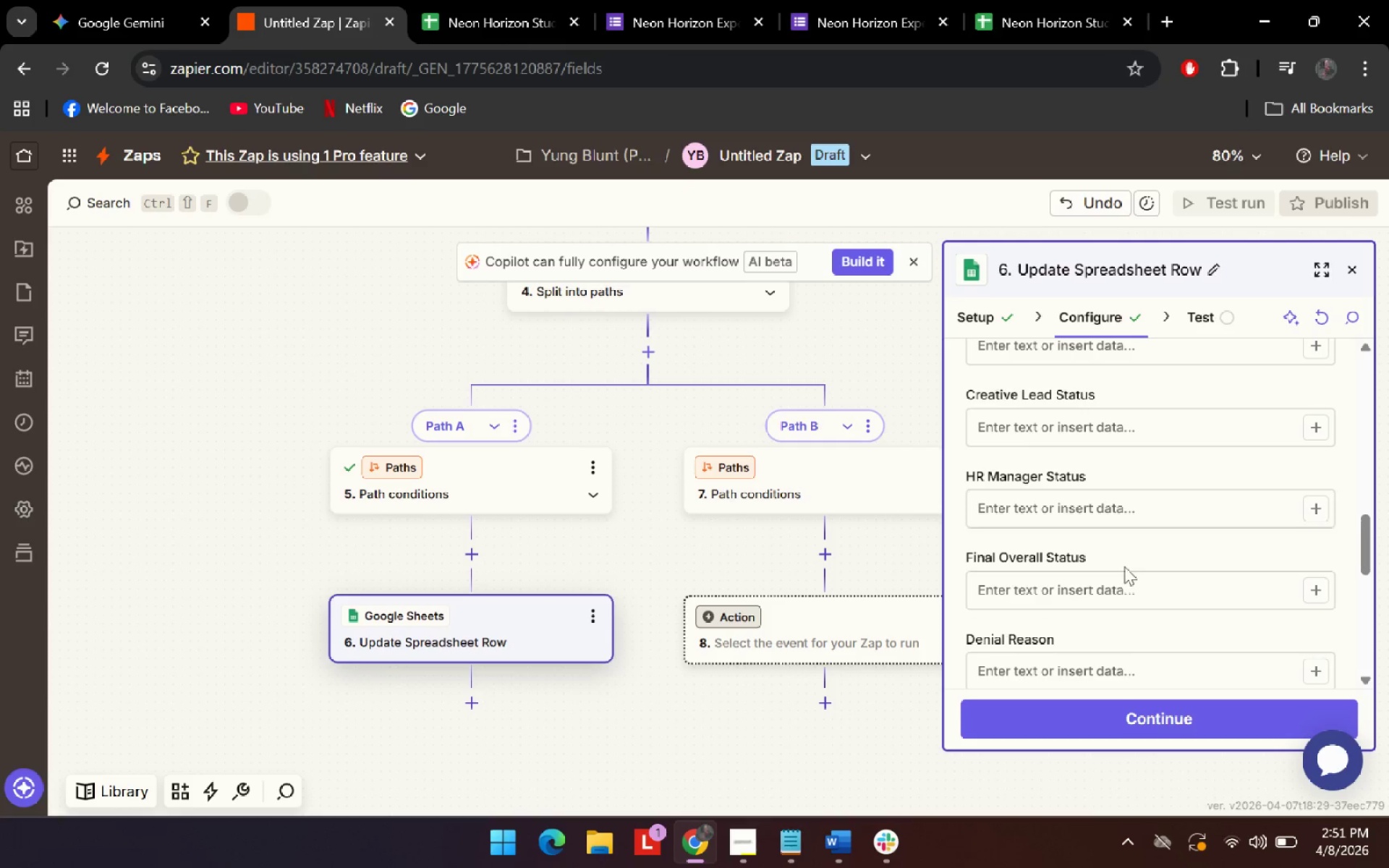 
left_click([1114, 586])
 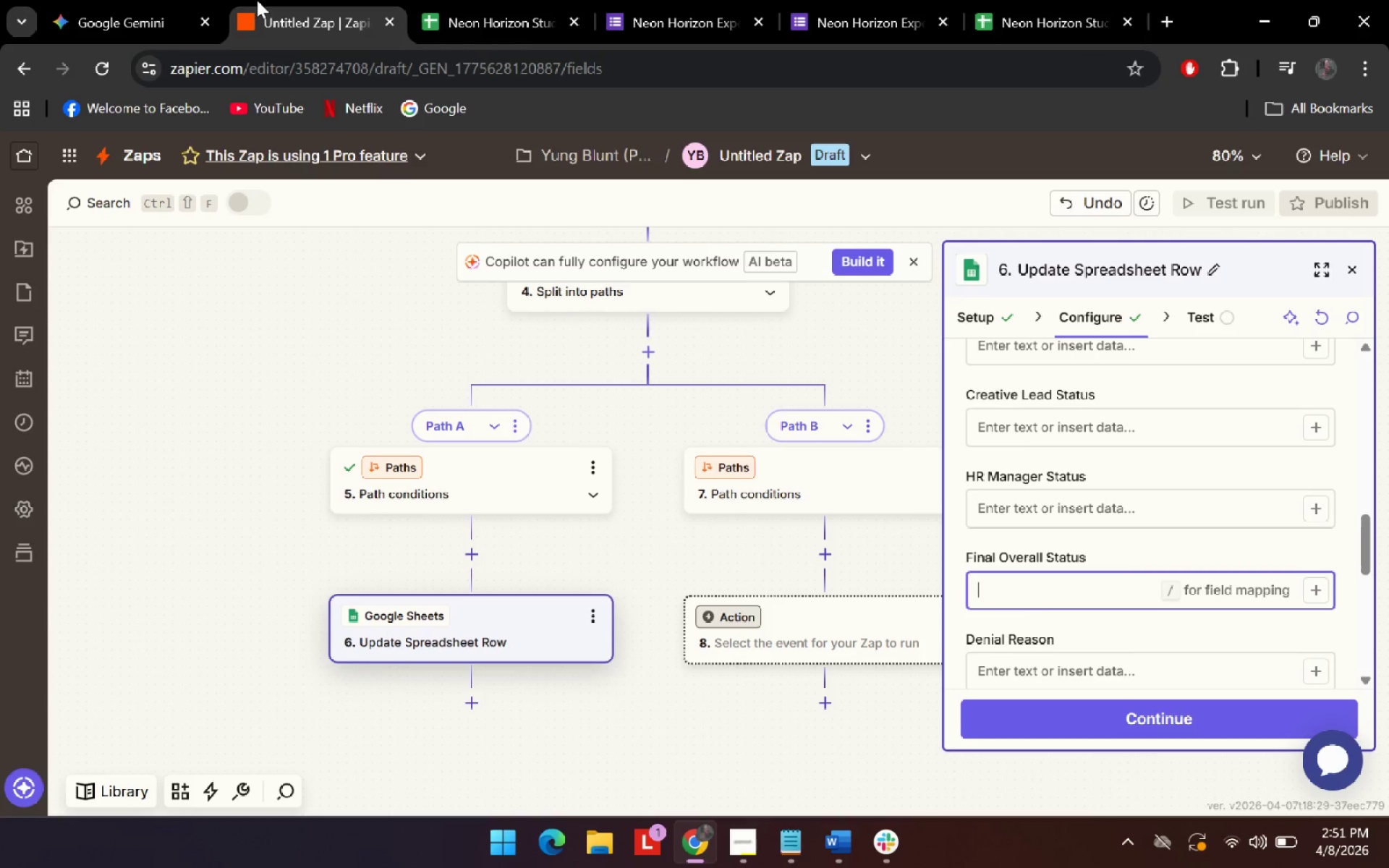 
left_click([183, 0])
 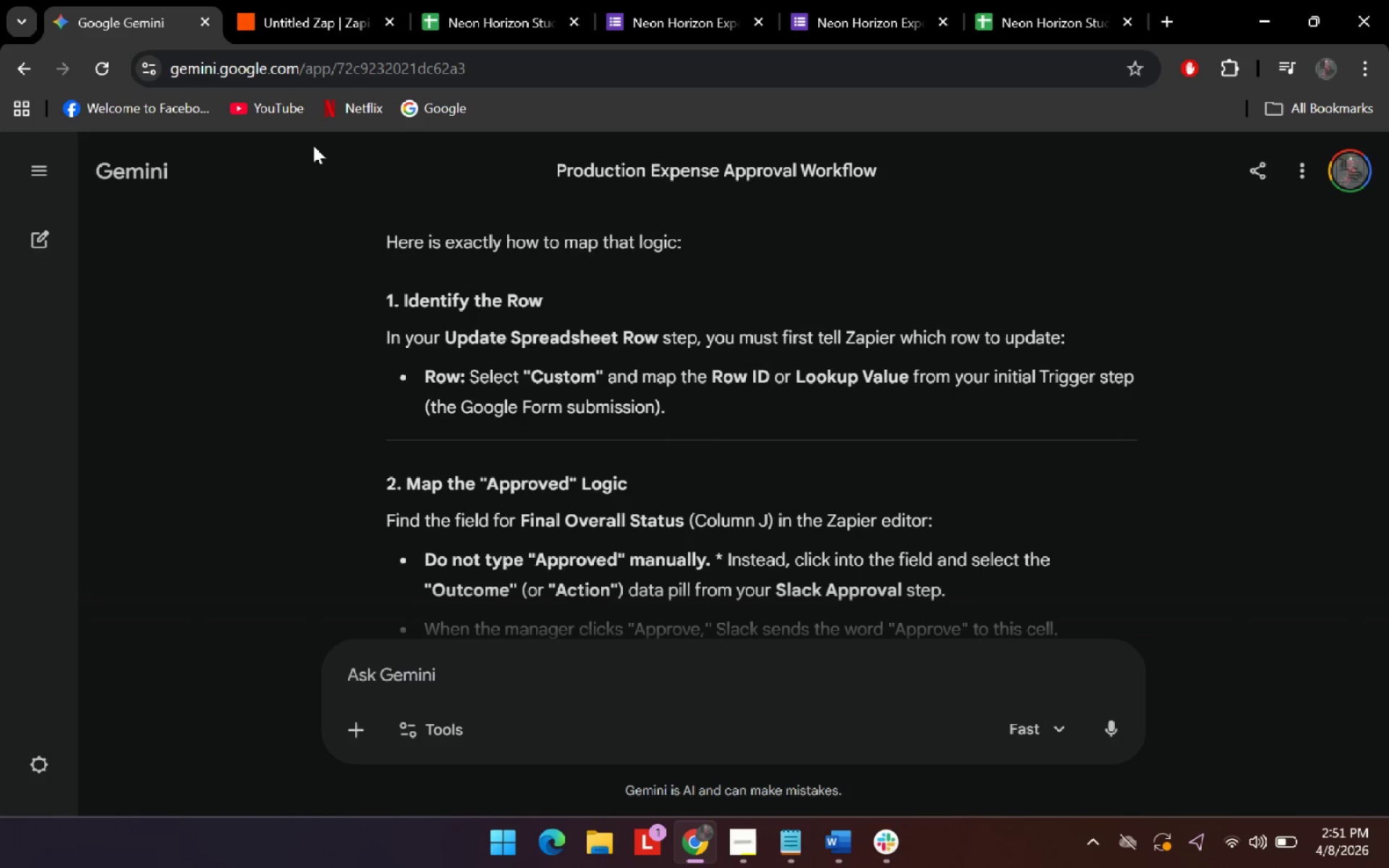 
left_click([291, 0])
 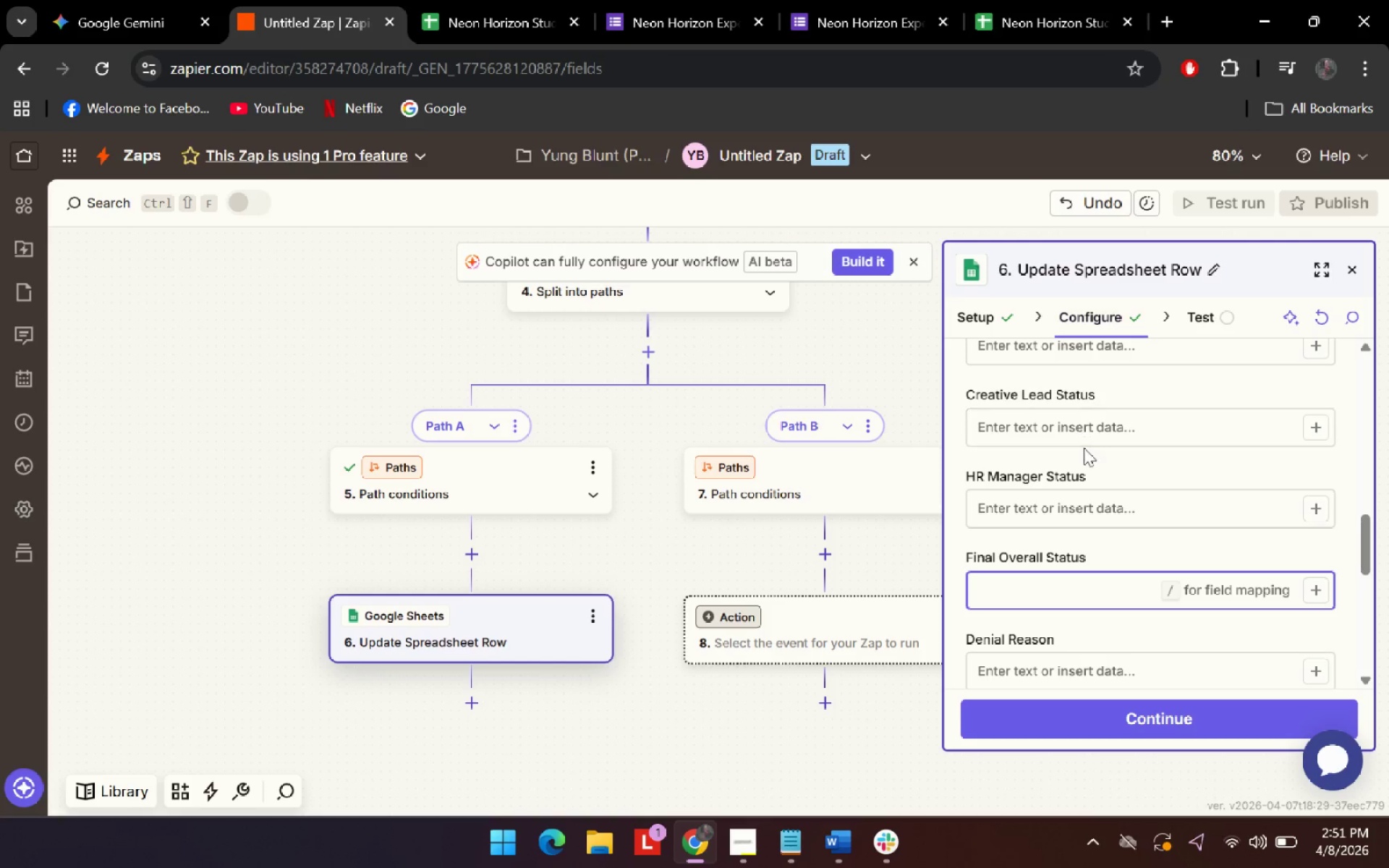 
scroll: coordinate [1137, 490], scroll_direction: up, amount: 12.0
 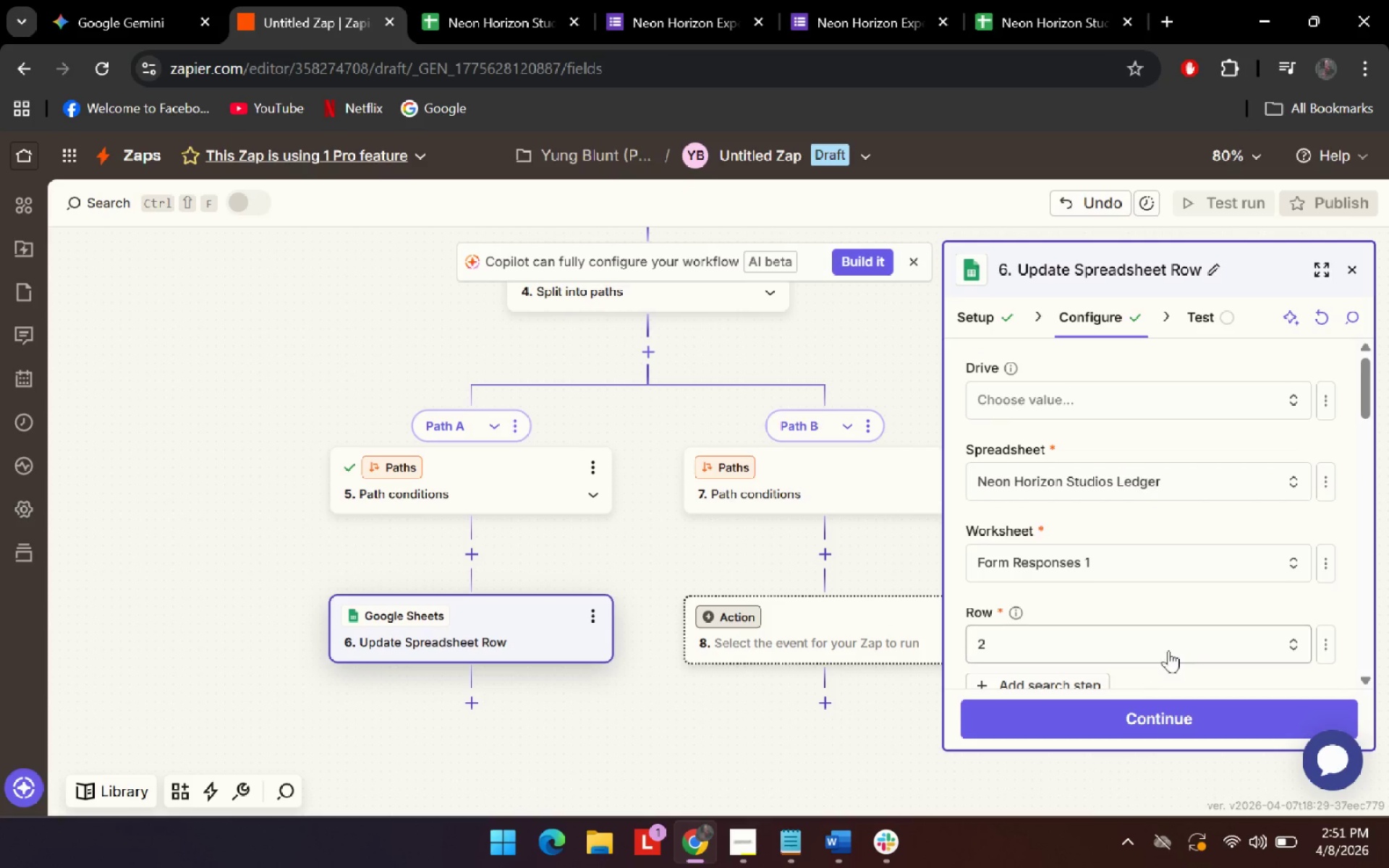 
left_click([1210, 629])
 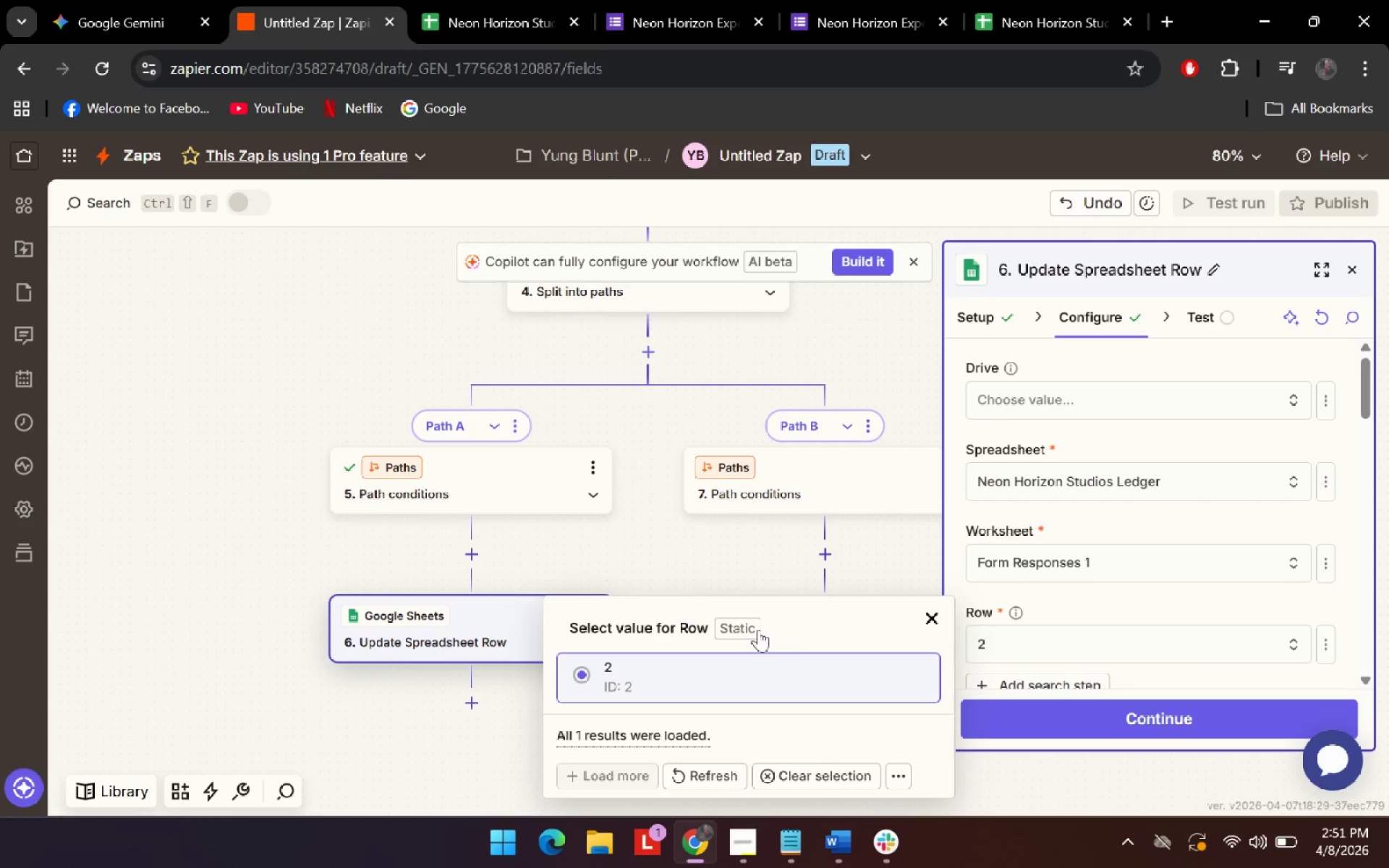 
left_click([1323, 642])
 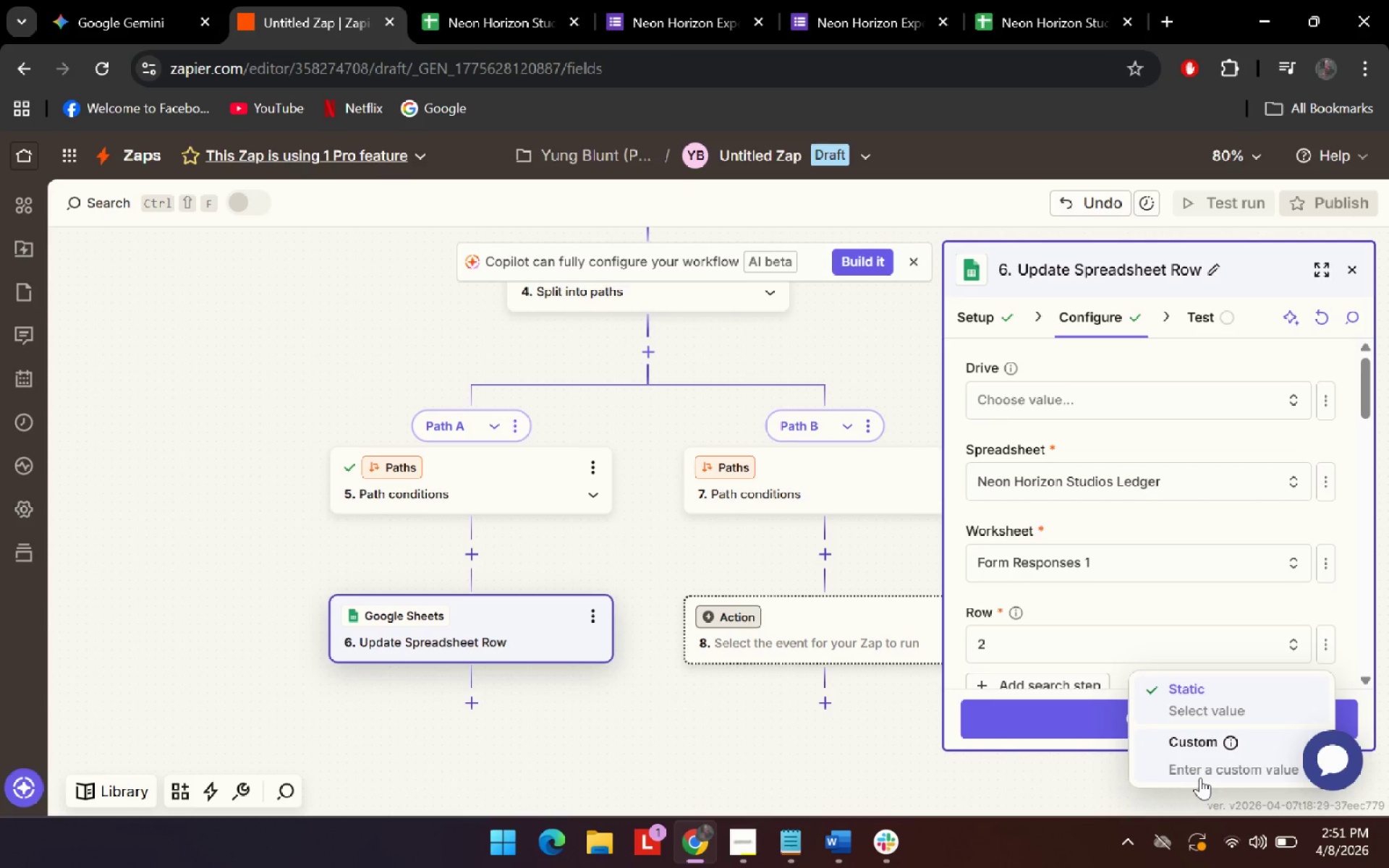 
left_click([1212, 741])
 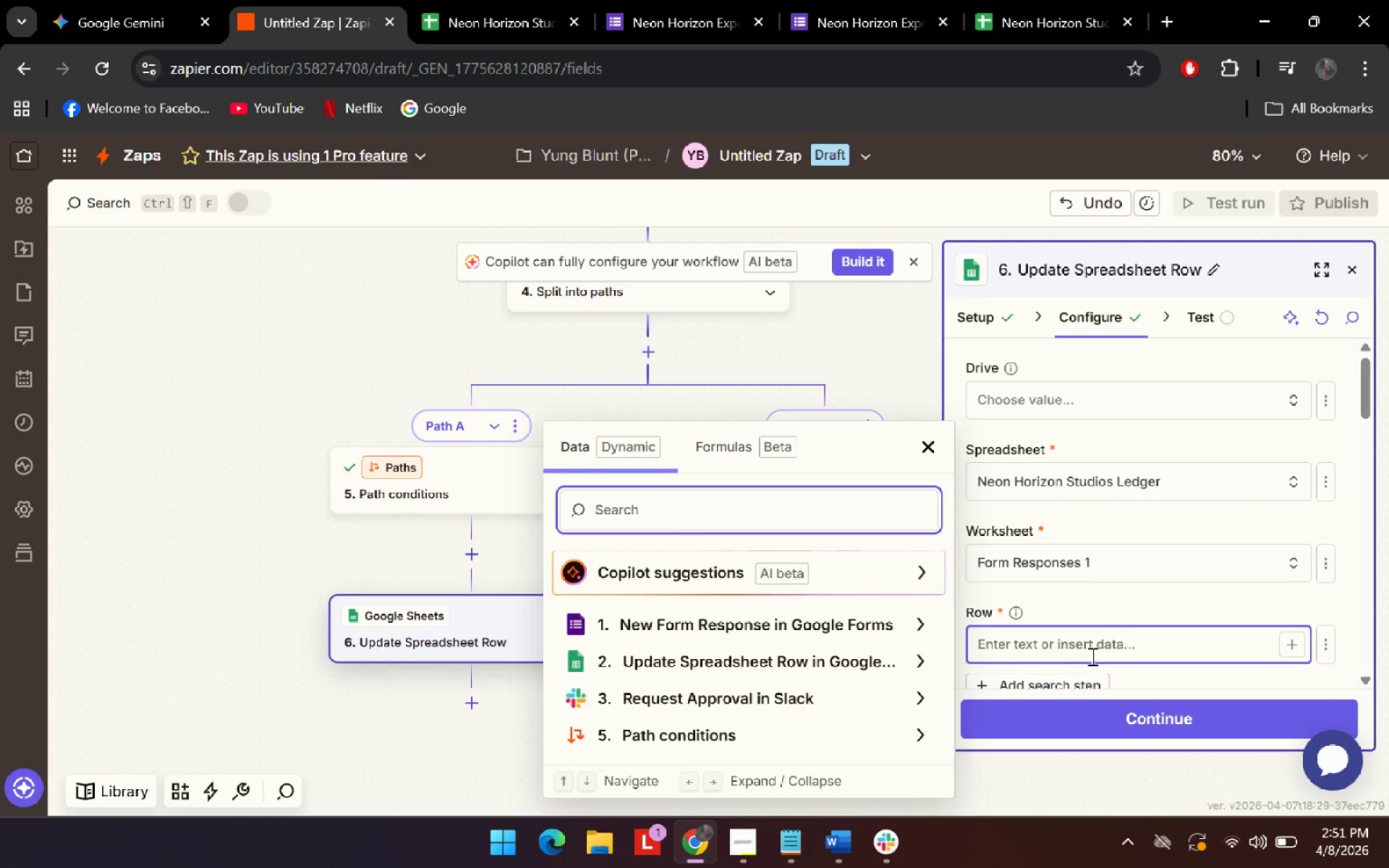 
left_click([1091, 656])
 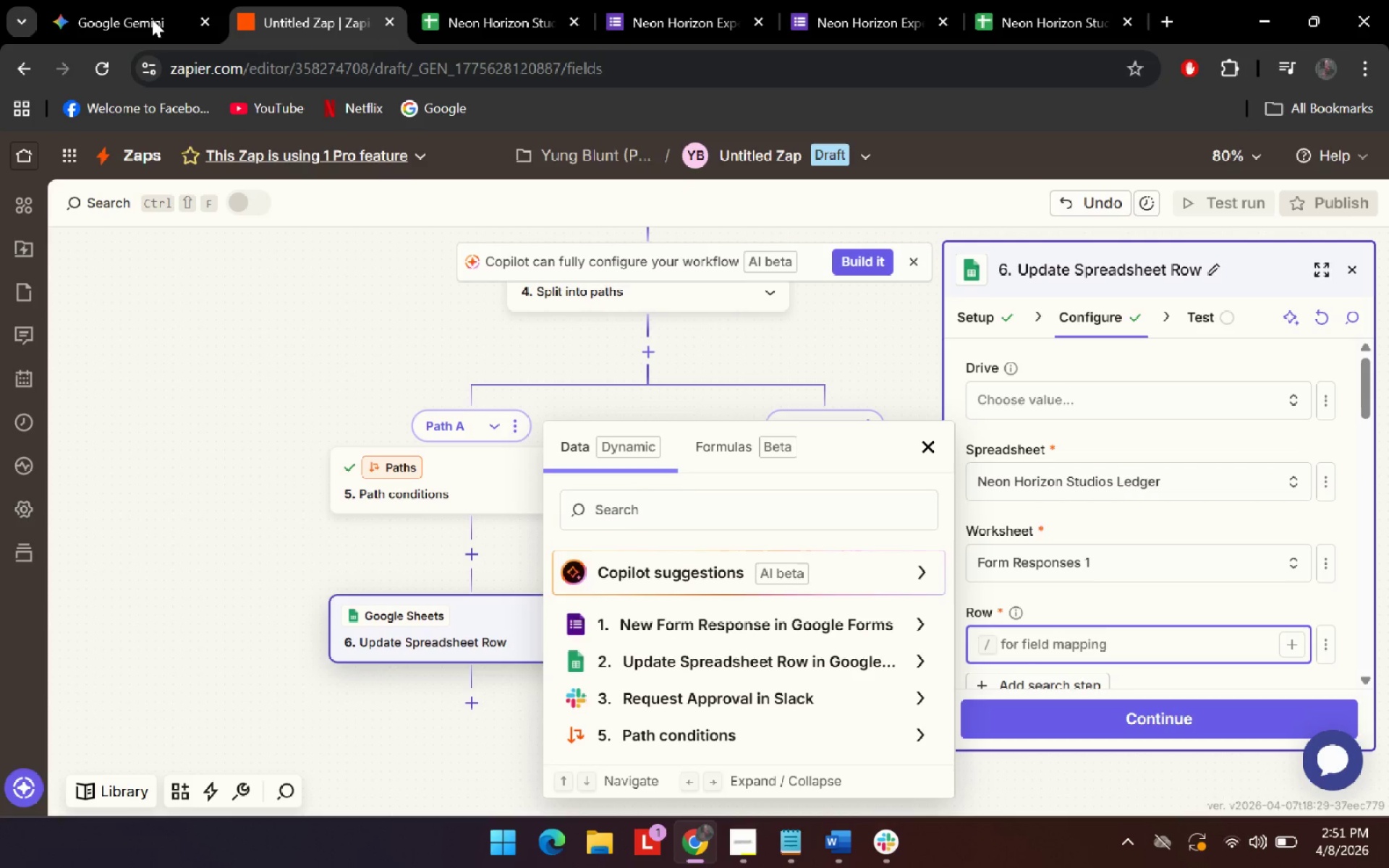 
left_click([85, 0])
 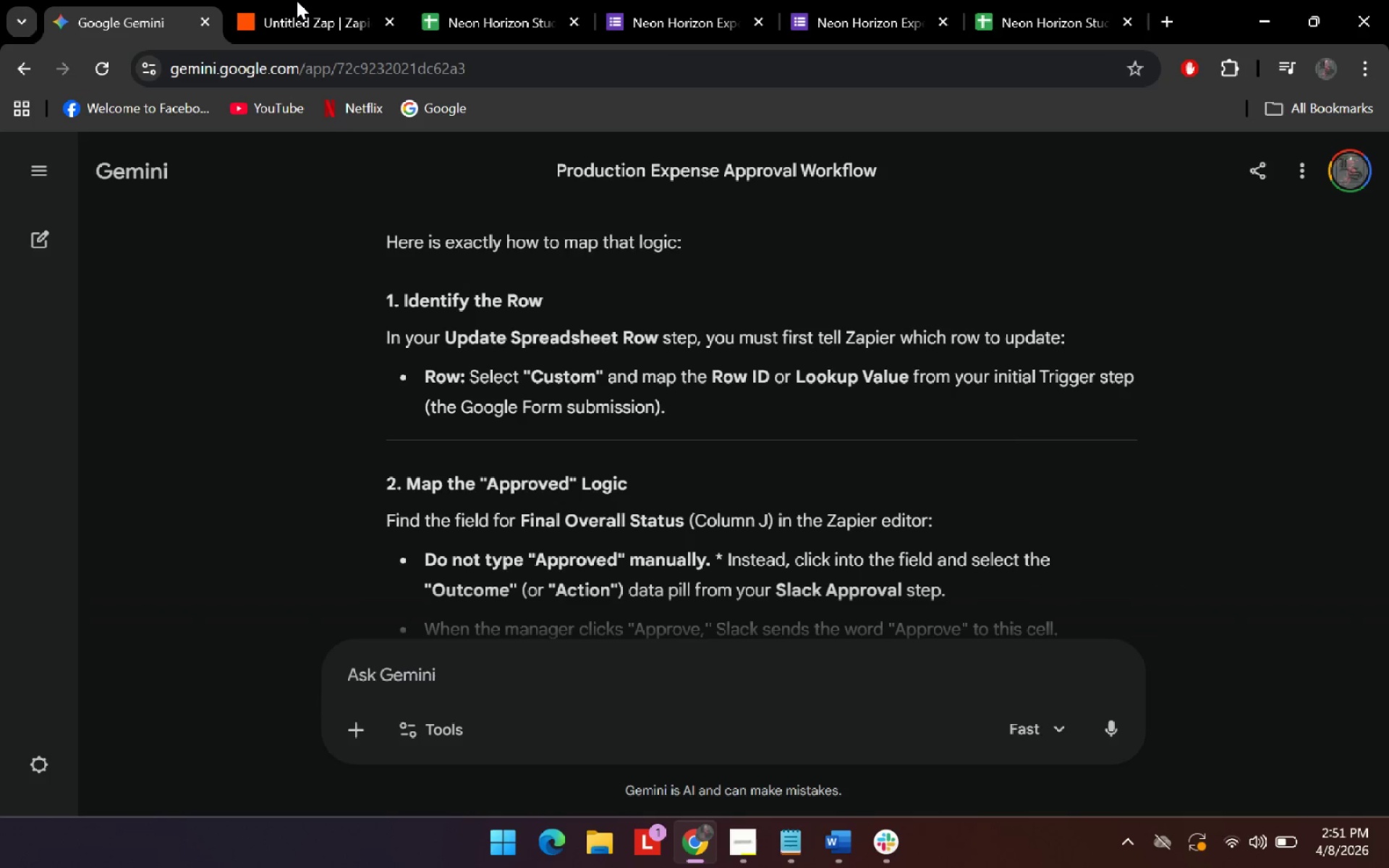 
mouse_move([307, 4])
 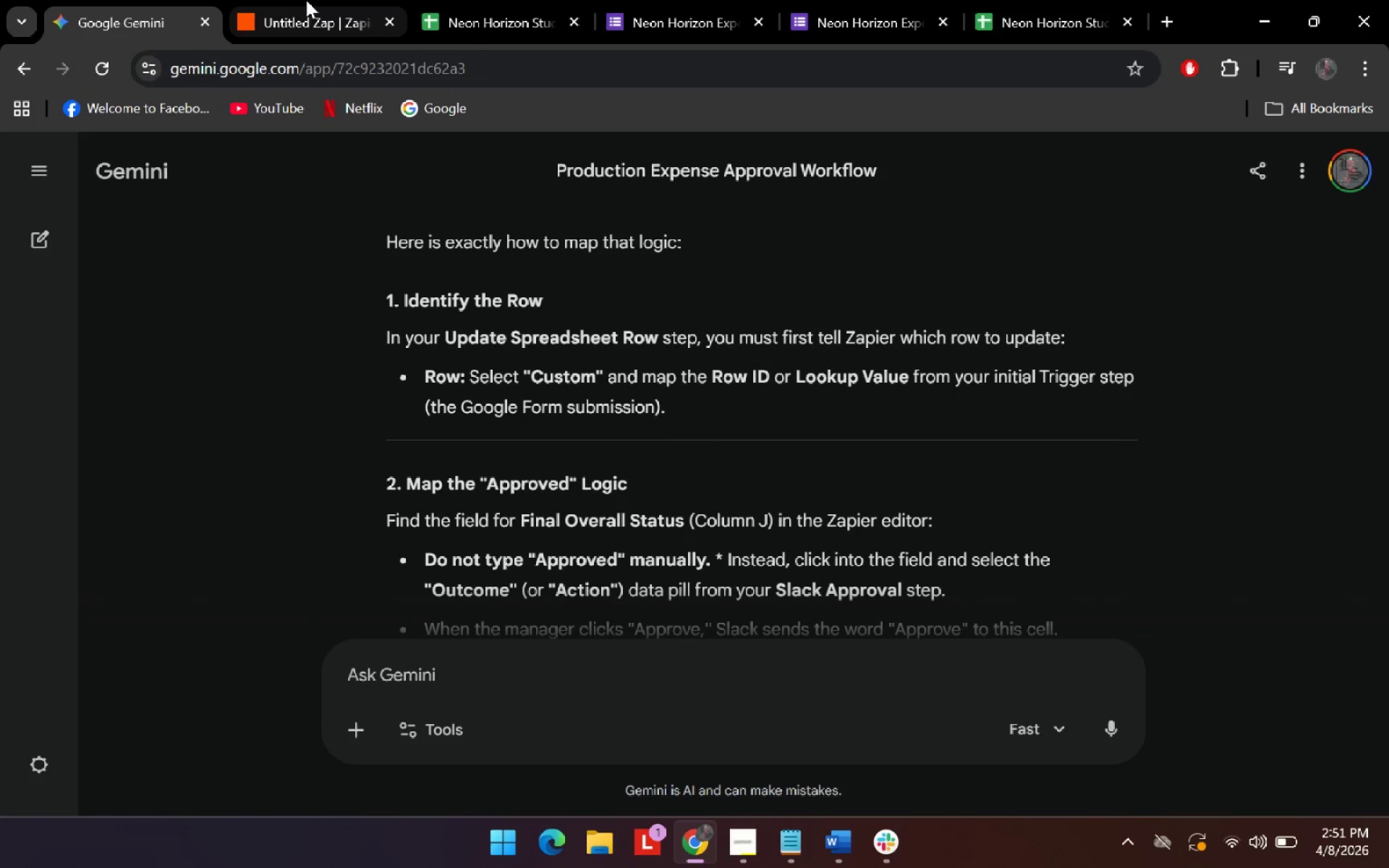 
left_click([305, 0])
 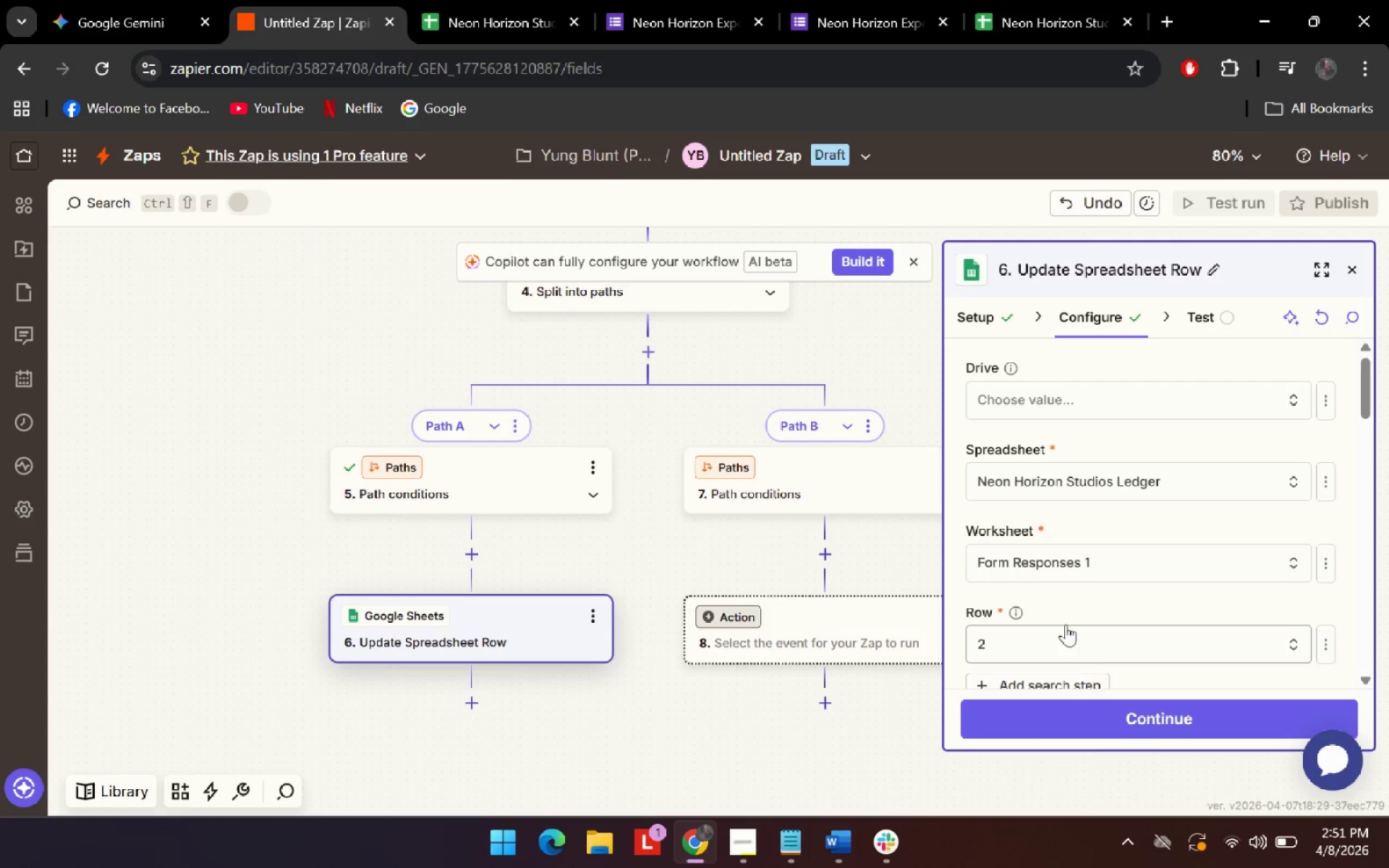 
scroll: coordinate [1062, 625], scroll_direction: down, amount: 1.0
 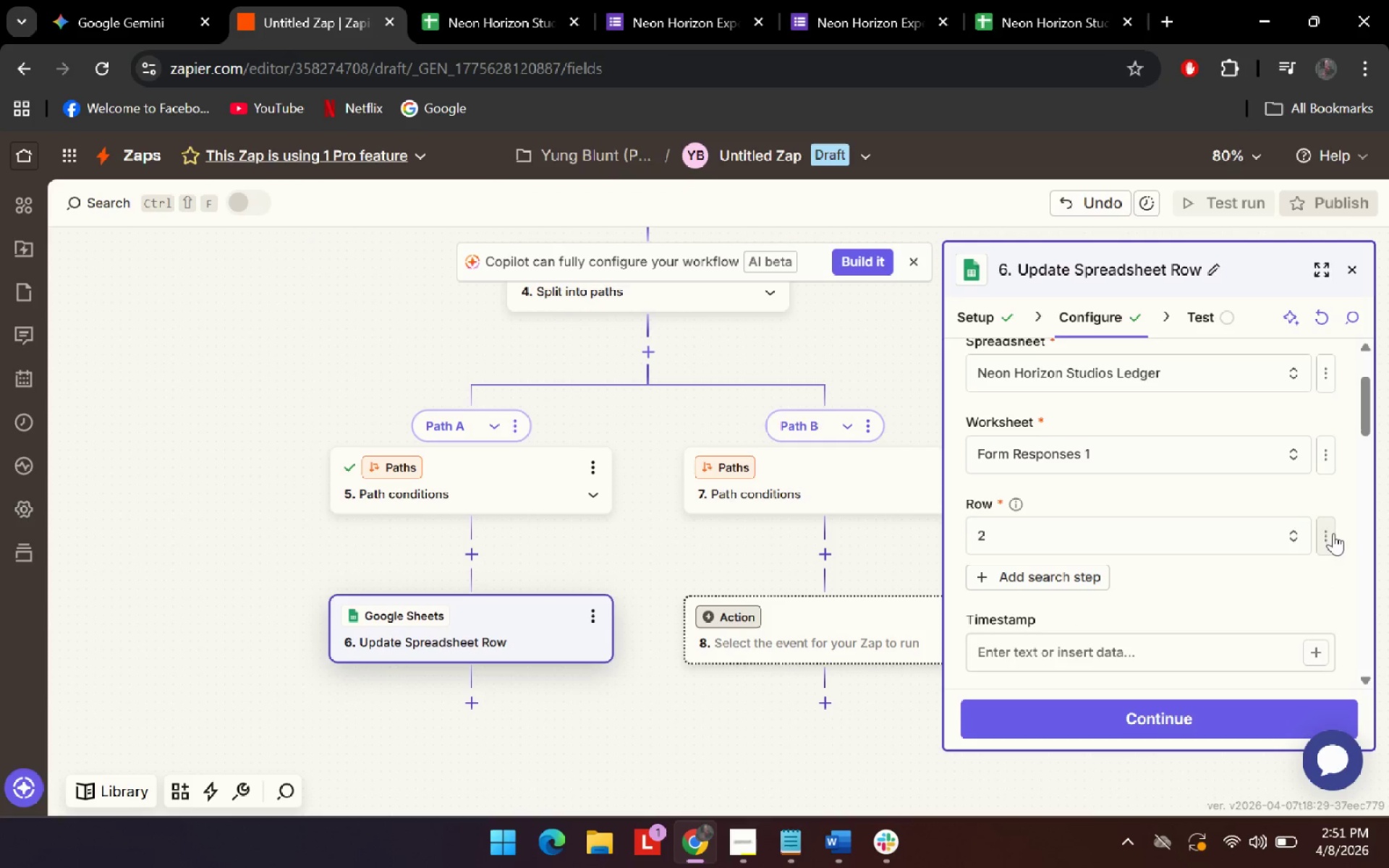 
left_click([1330, 536])
 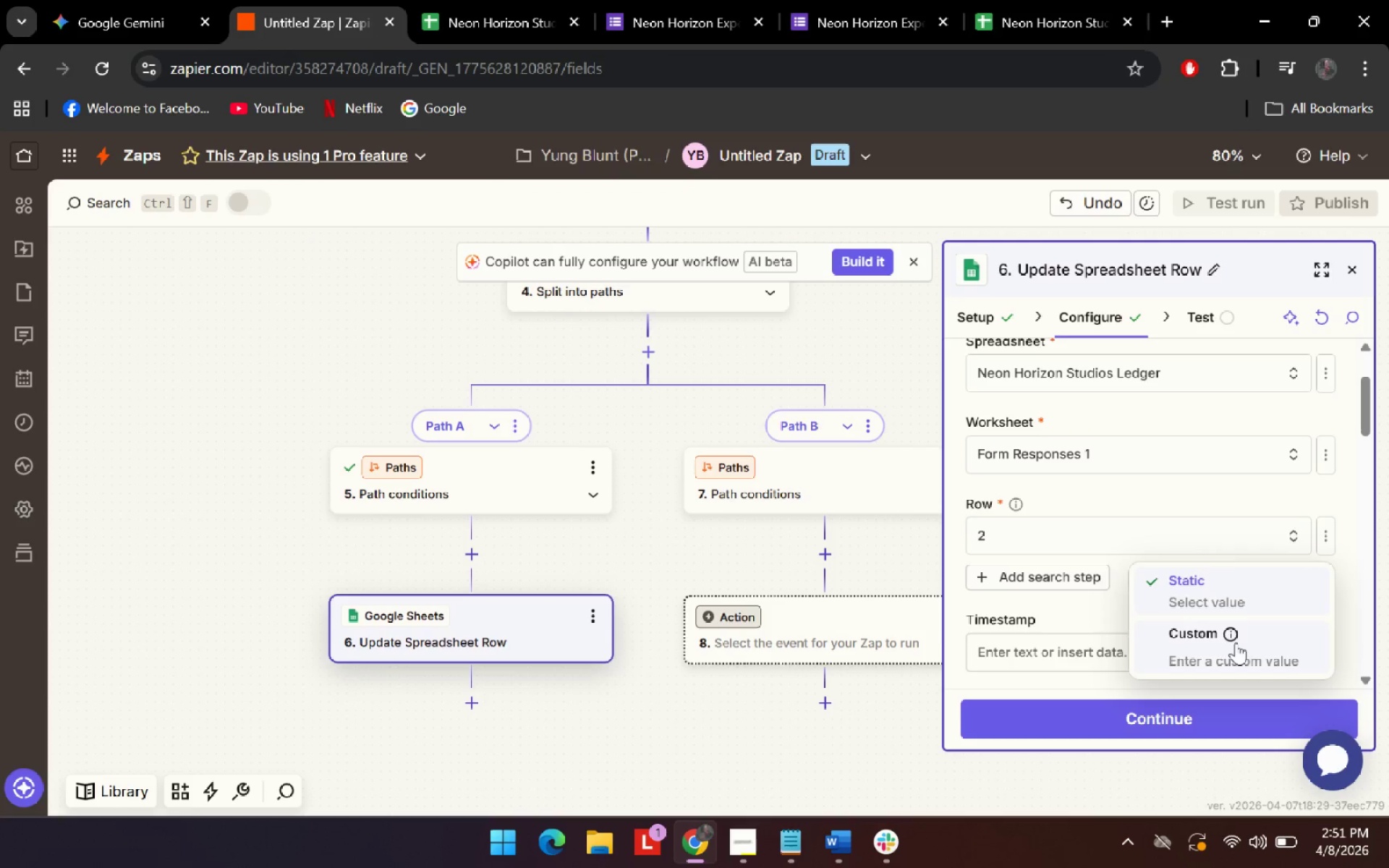 
left_click([1233, 649])
 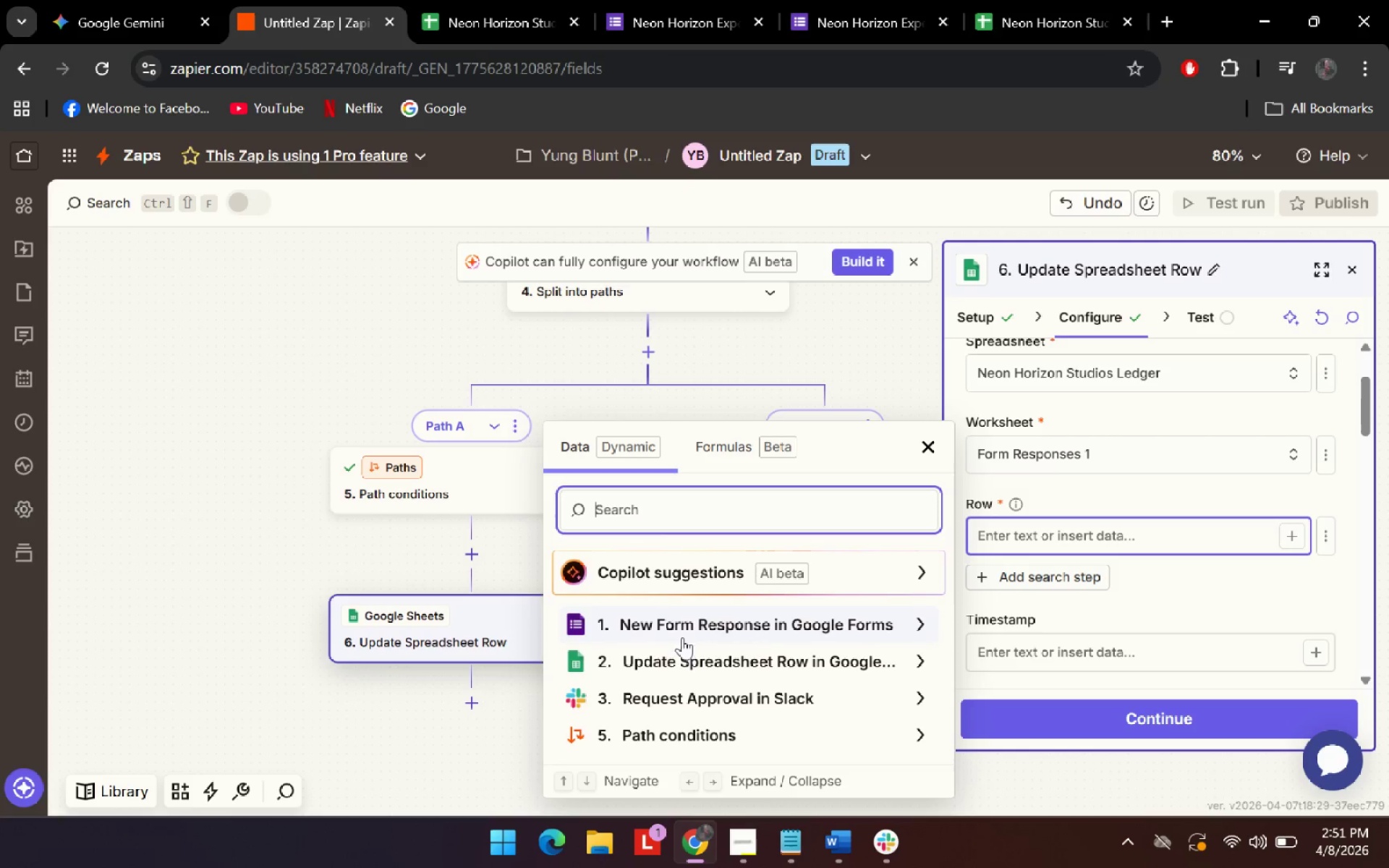 
scroll: coordinate [713, 688], scroll_direction: down, amount: 3.0
 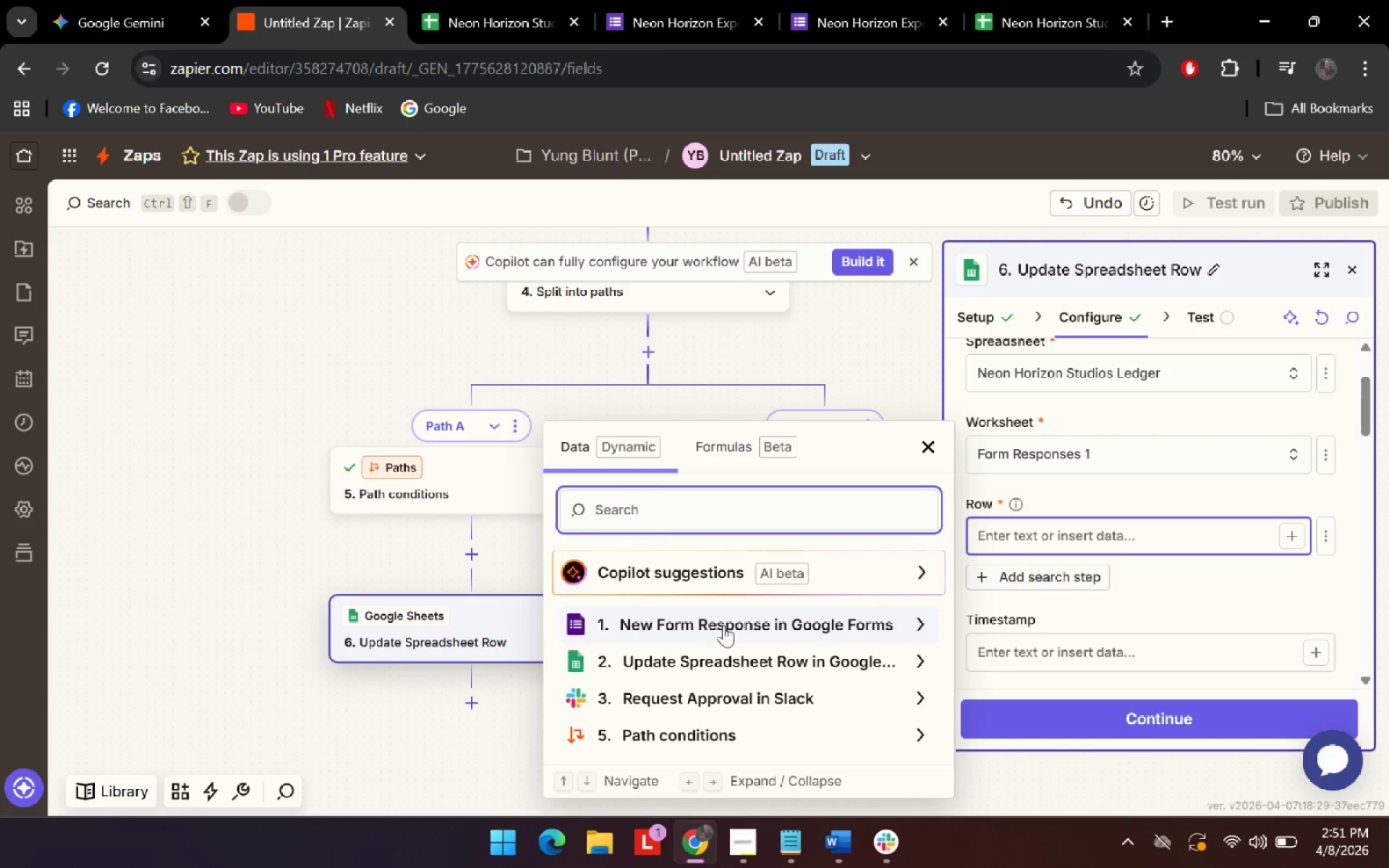 
left_click([723, 623])
 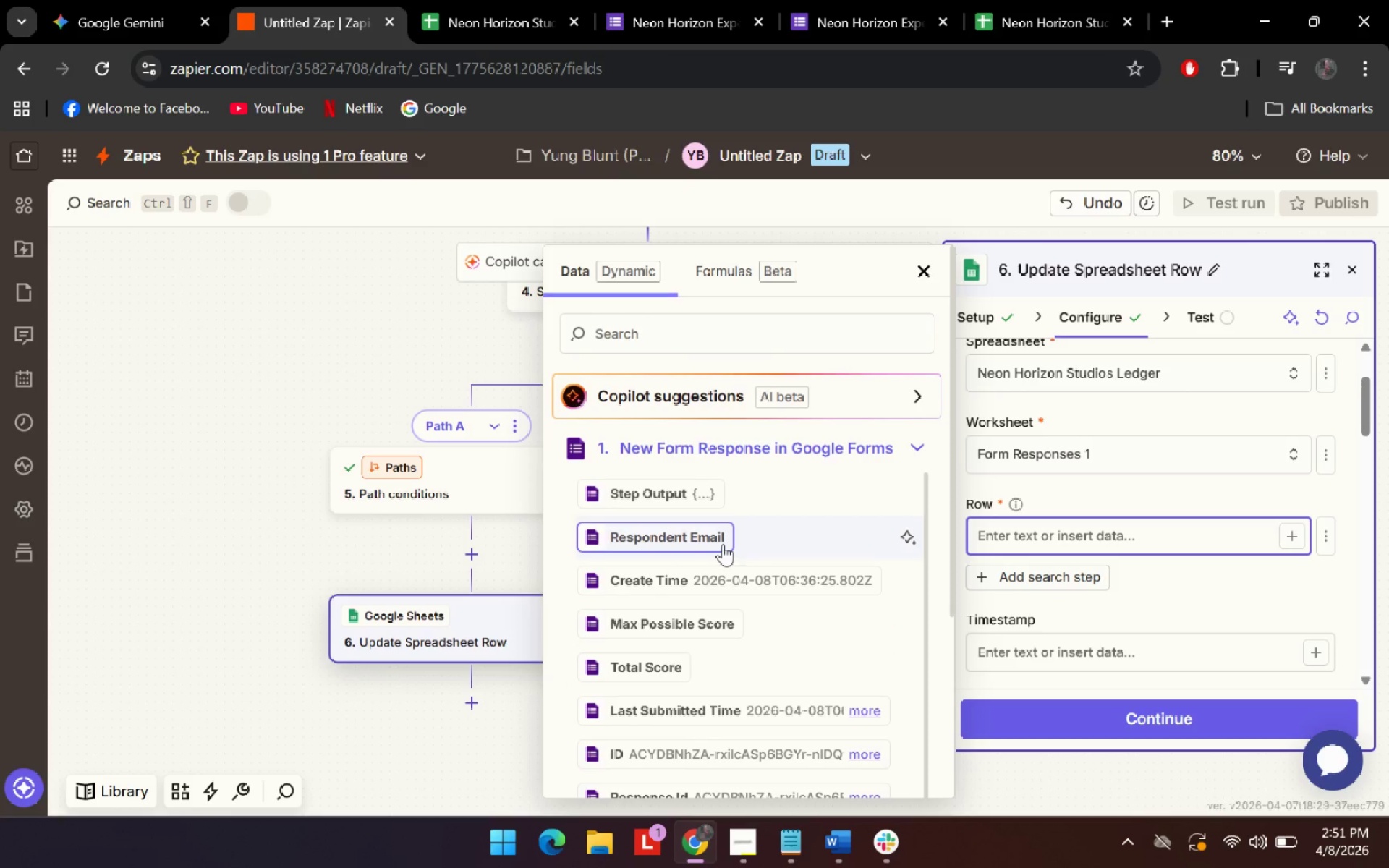 
scroll: coordinate [763, 588], scroll_direction: down, amount: 13.0
 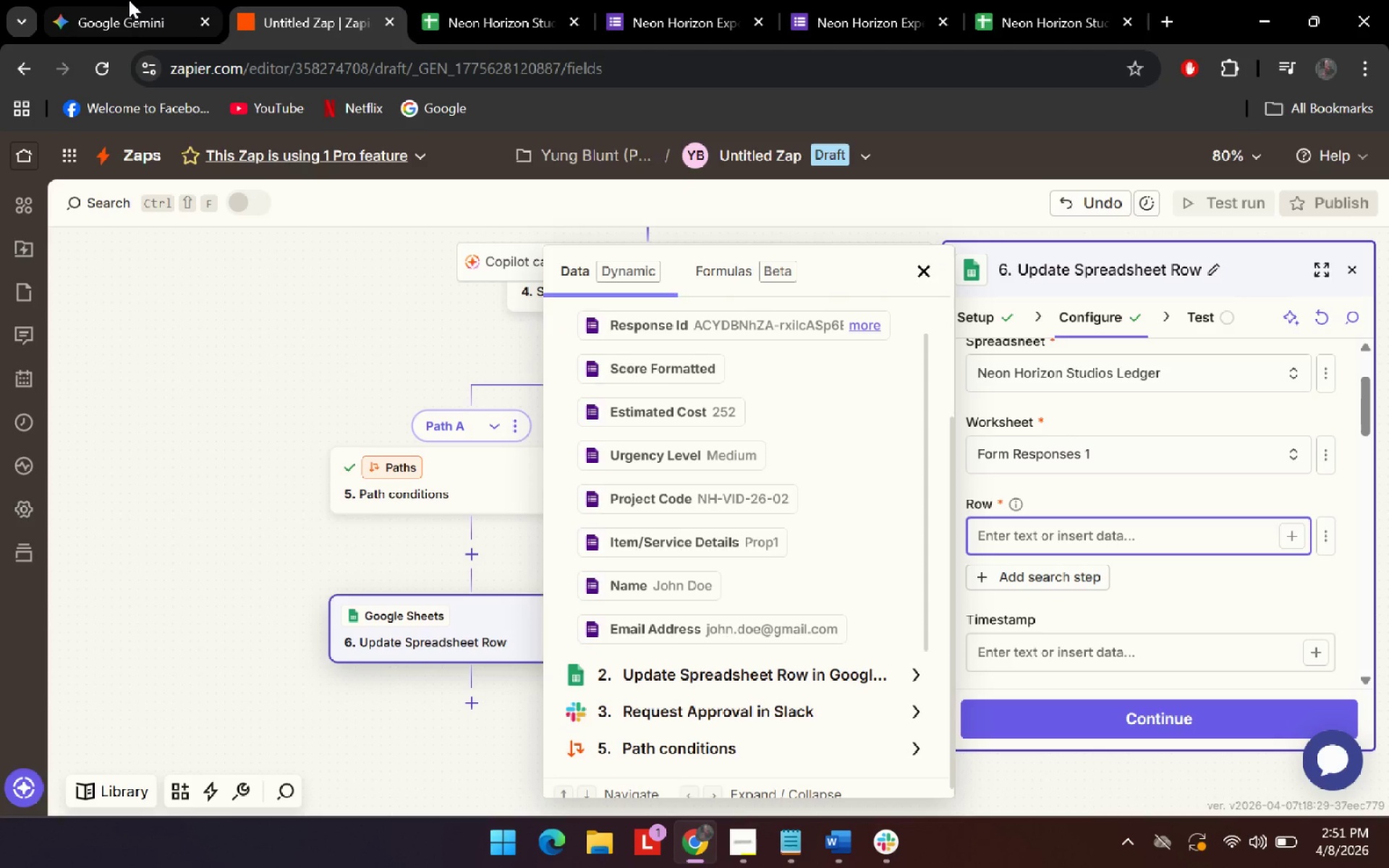 
left_click([119, 0])
 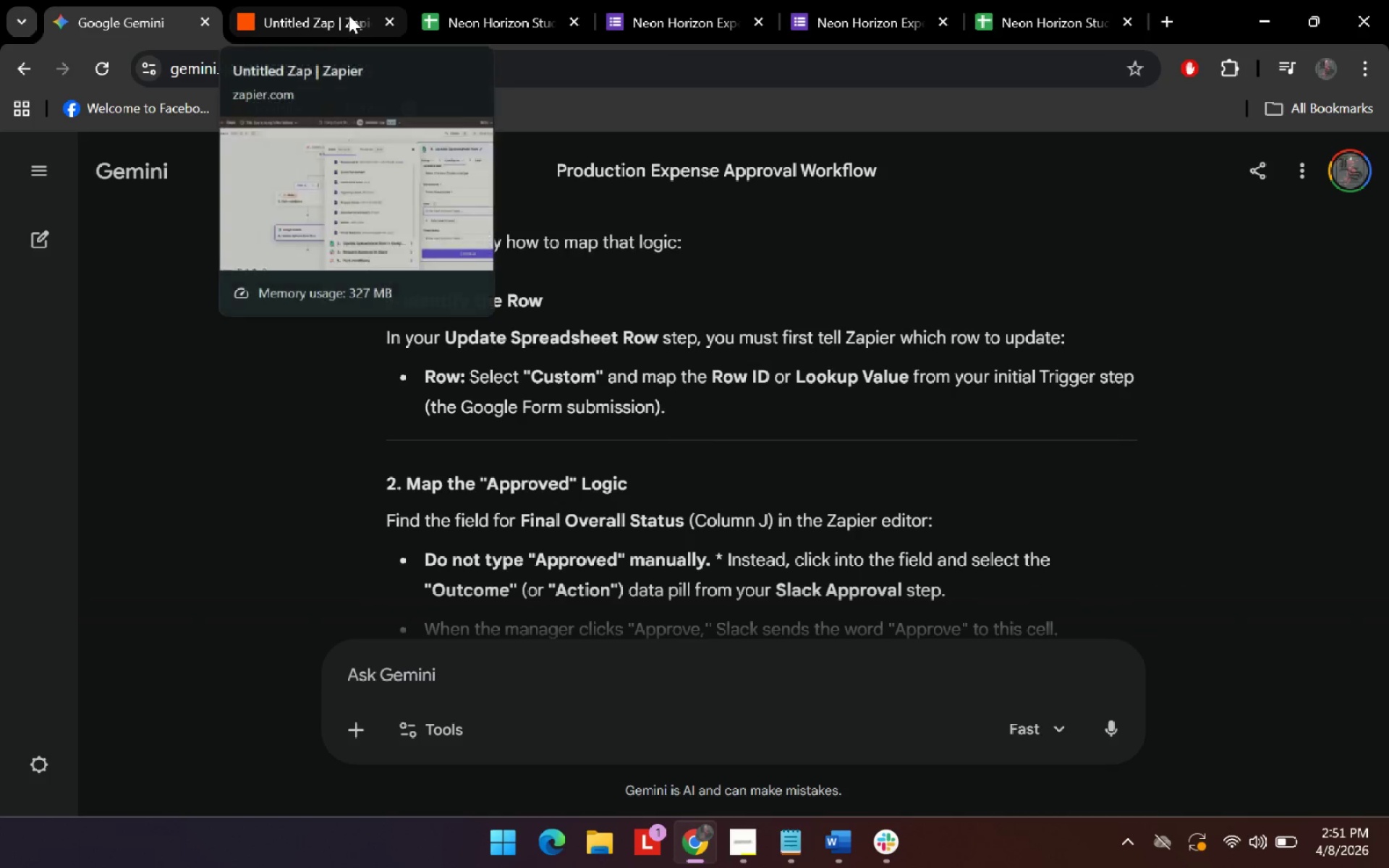 
left_click([356, 0])
 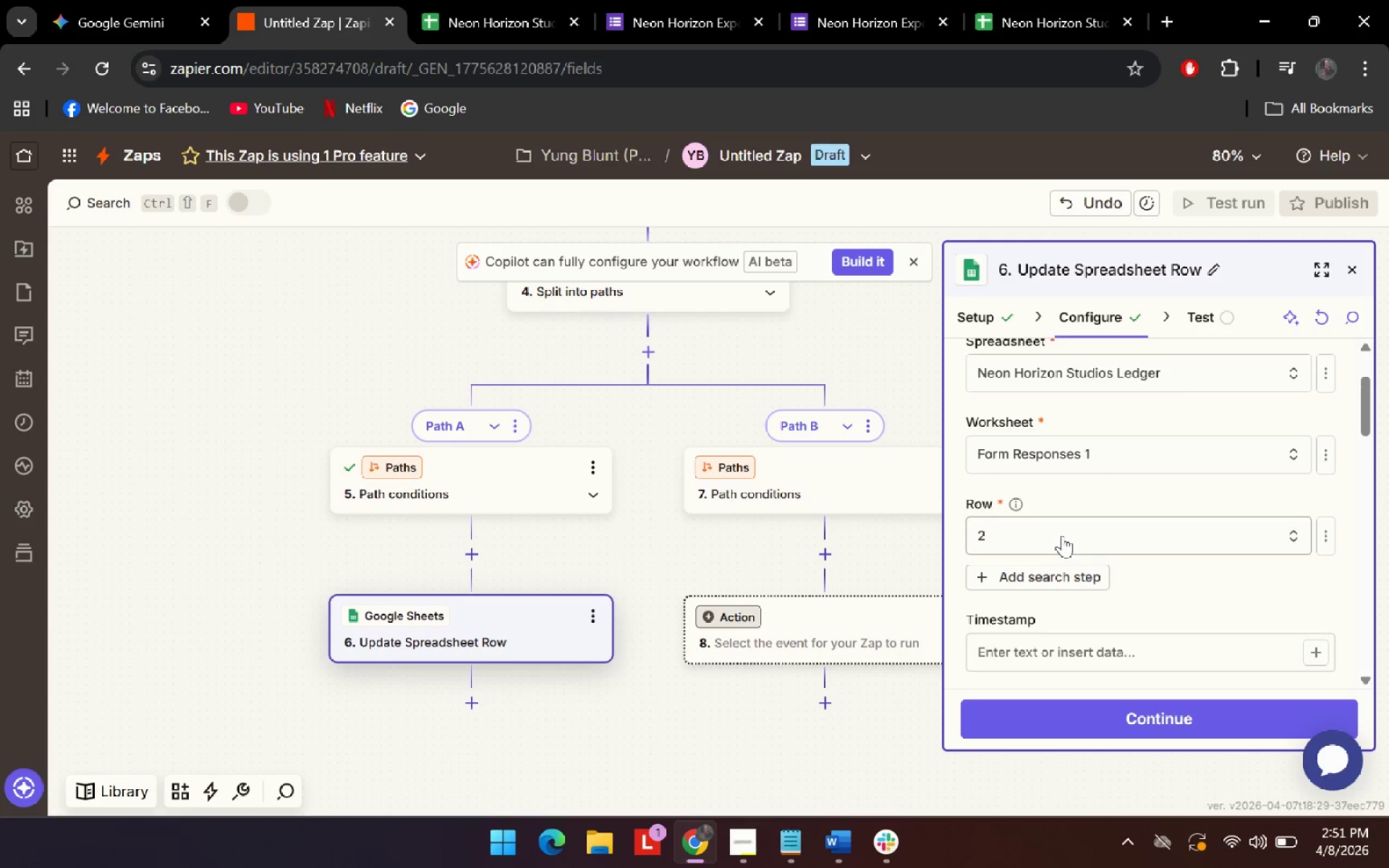 
left_click([1062, 534])
 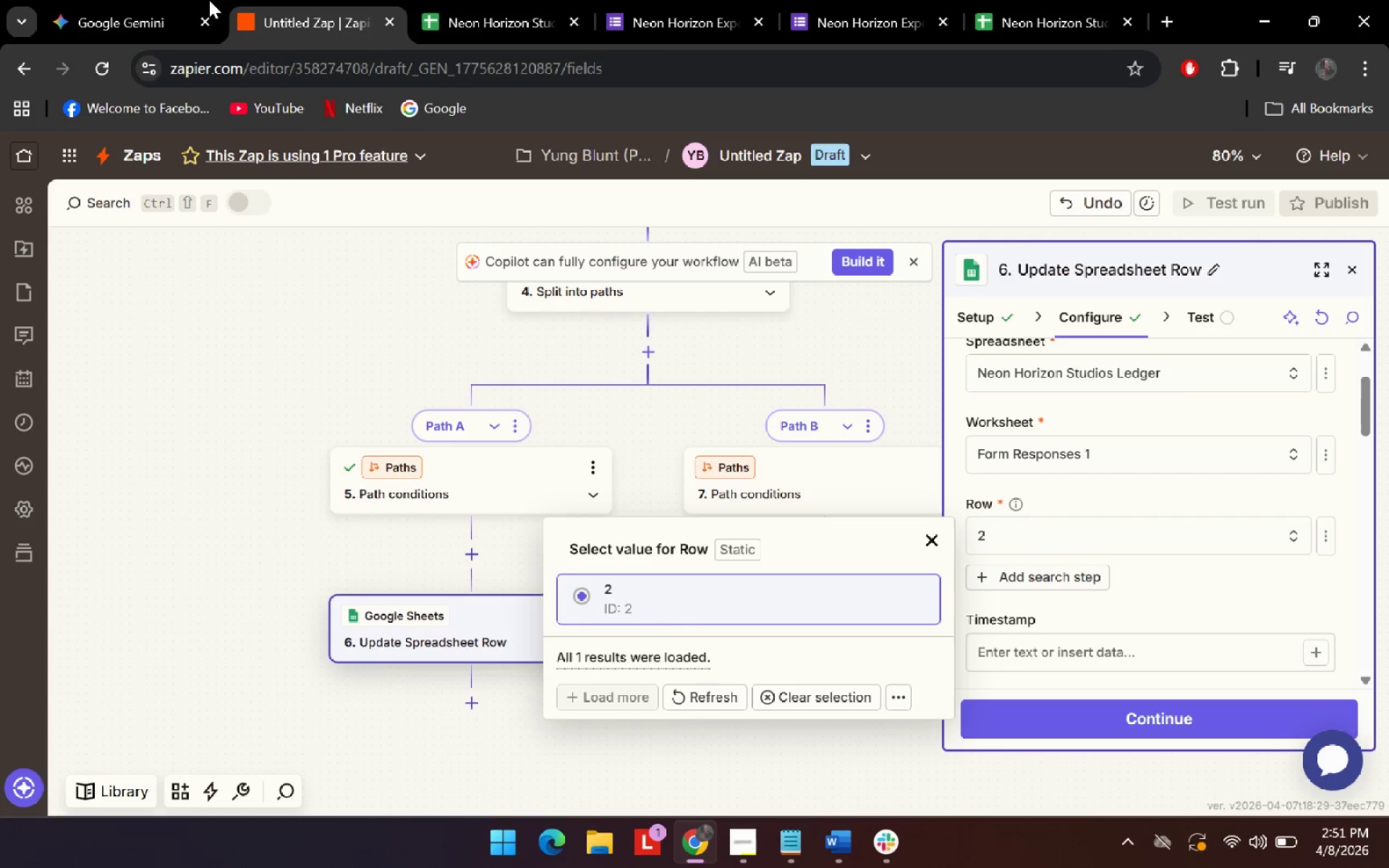 
left_click([185, 0])
 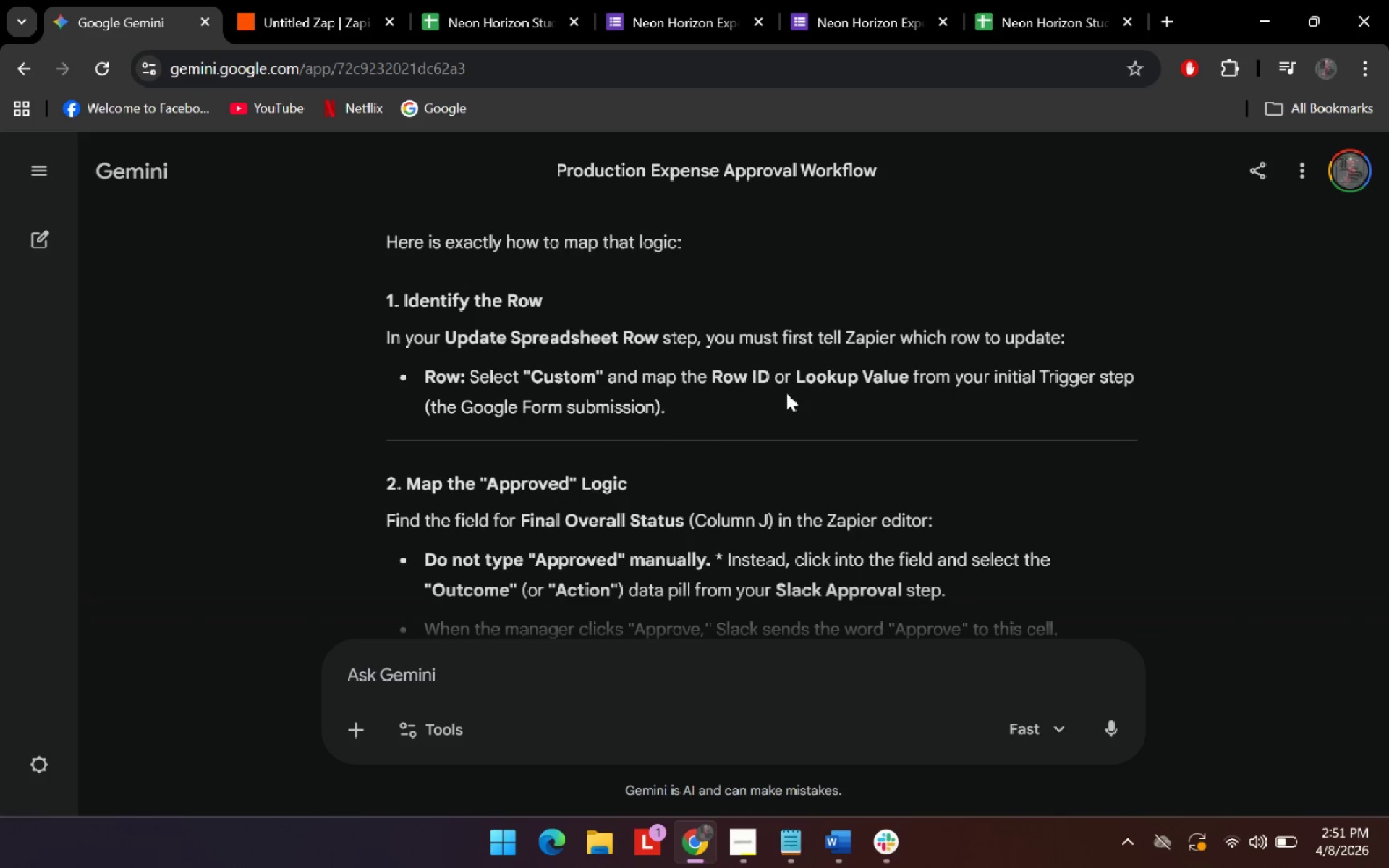 
wait(5.03)
 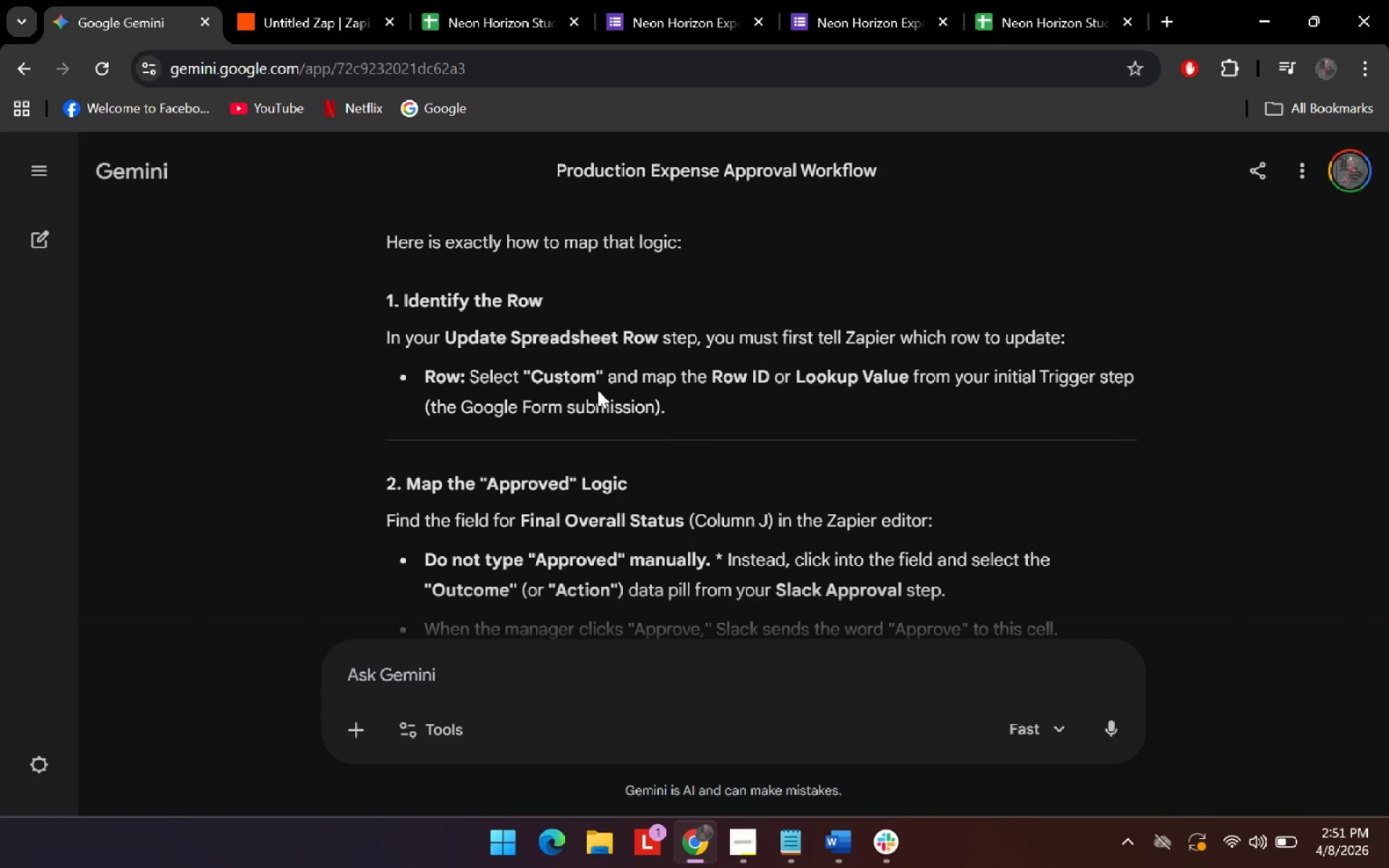 
left_click_drag(start_coordinate=[678, 410], to_coordinate=[422, 373])
 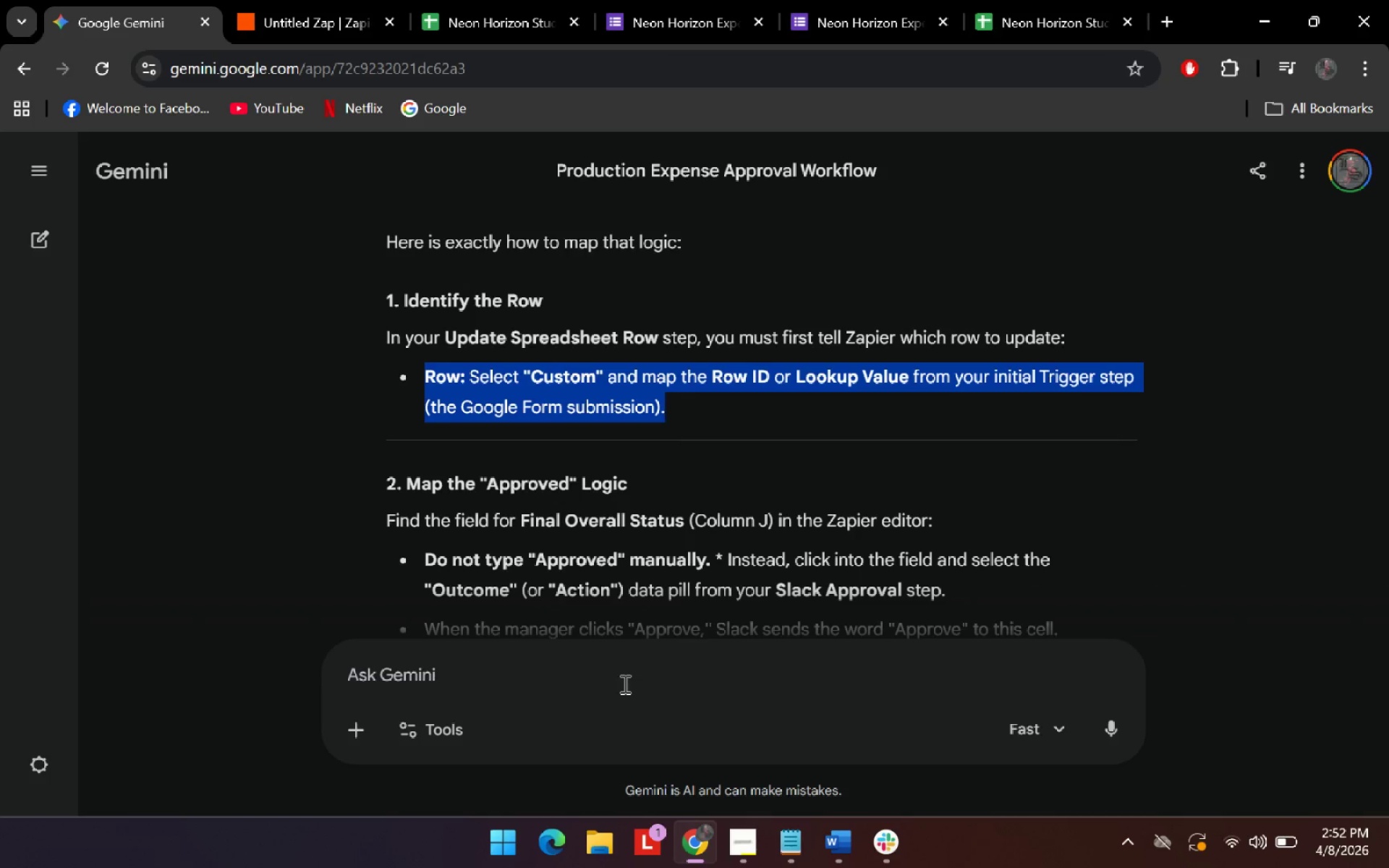 
key(Control+C)
 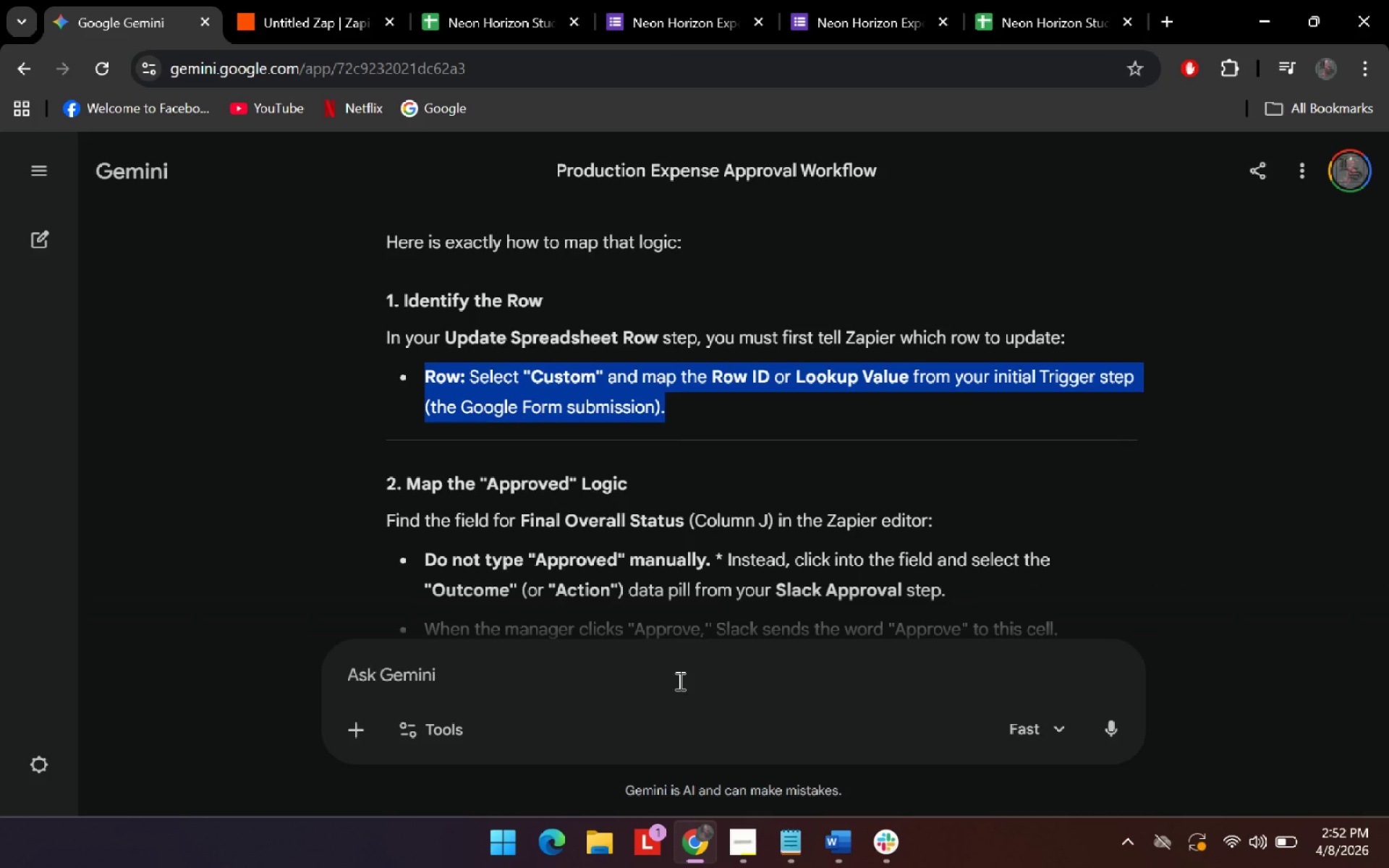 
left_click([679, 681])
 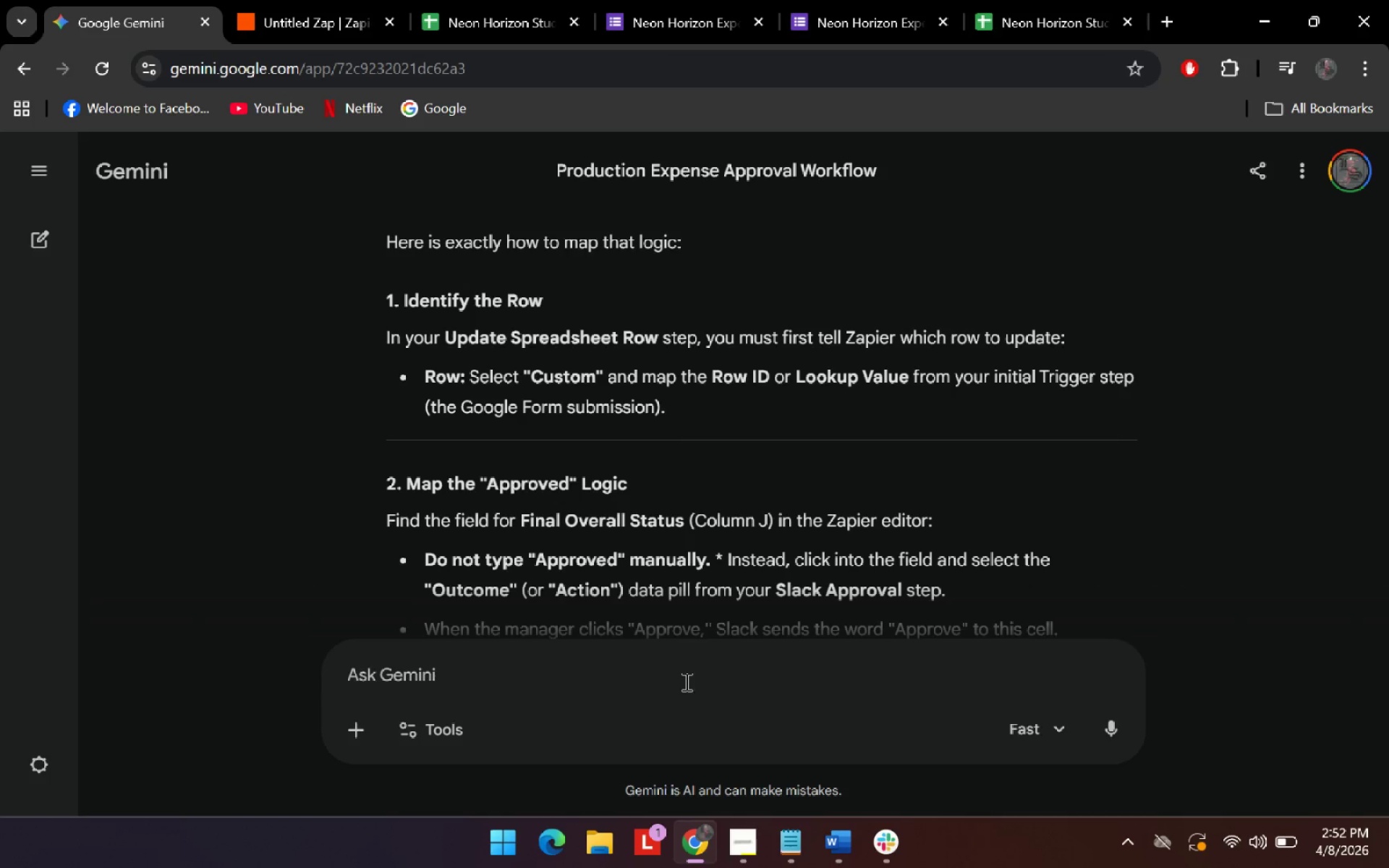 
type(i dont get g)
key(Backspace)
type(this)
 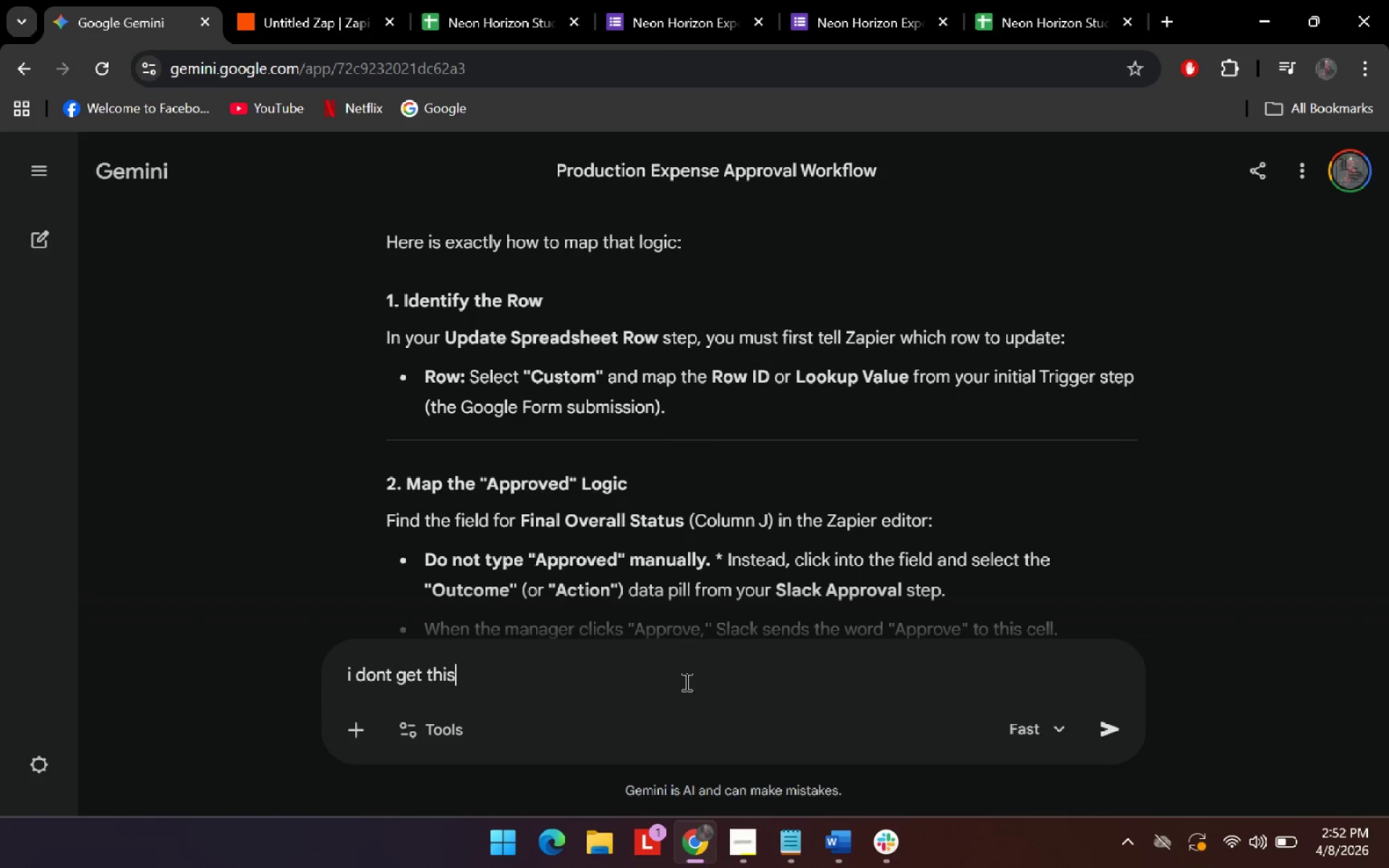 
key(Shift+Enter)
 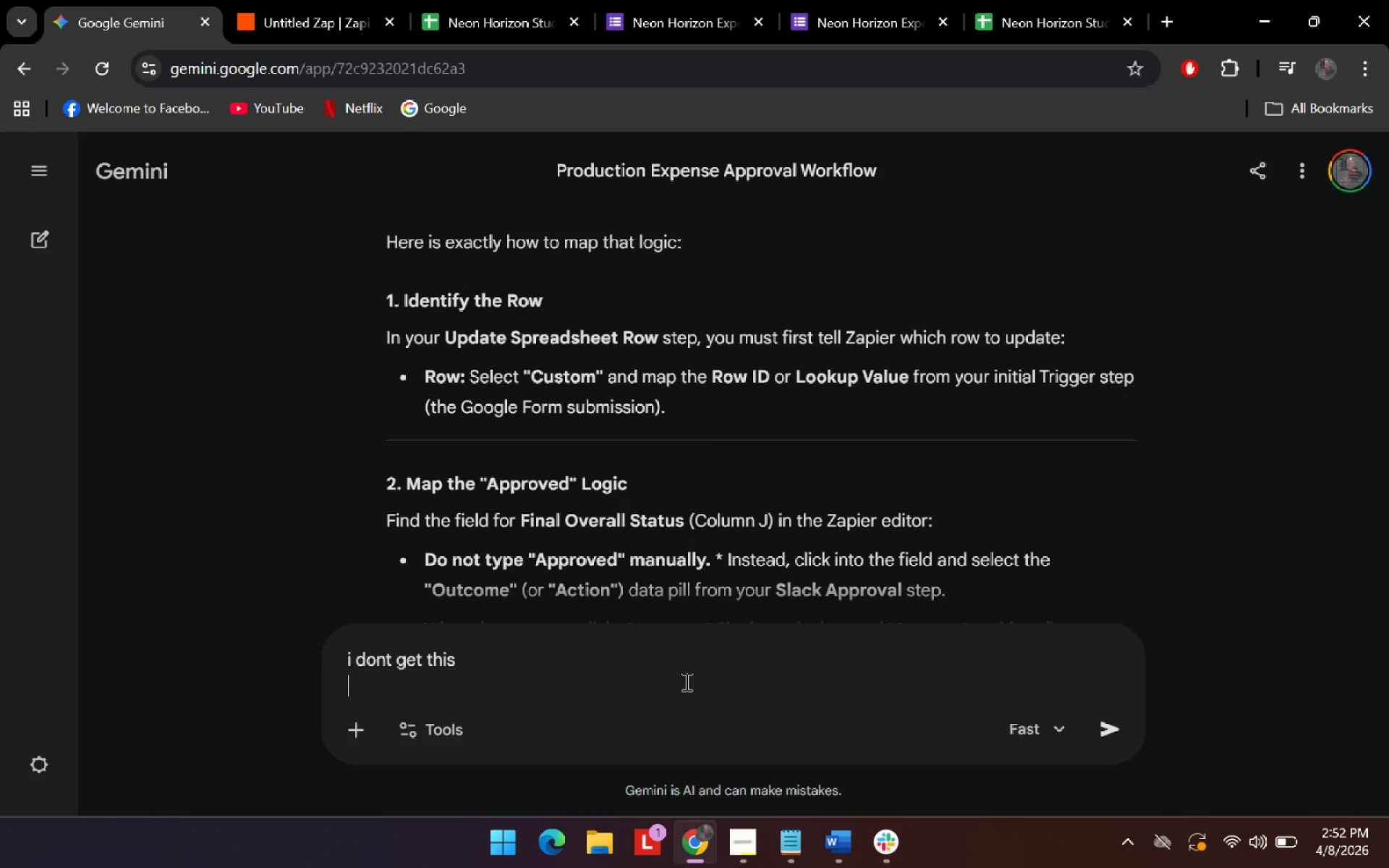 
key(Shift+Enter)
 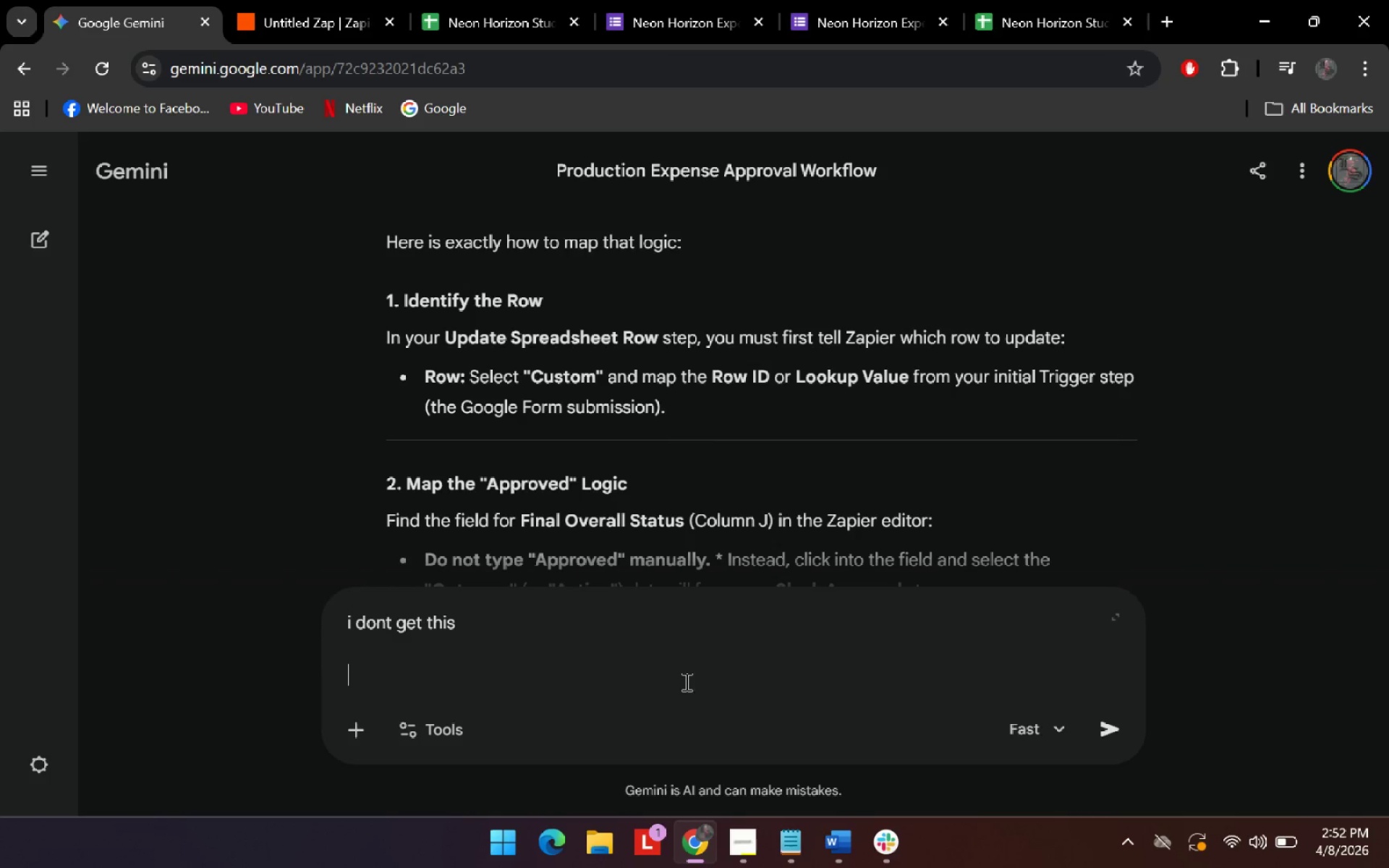 
key(Control+V)
 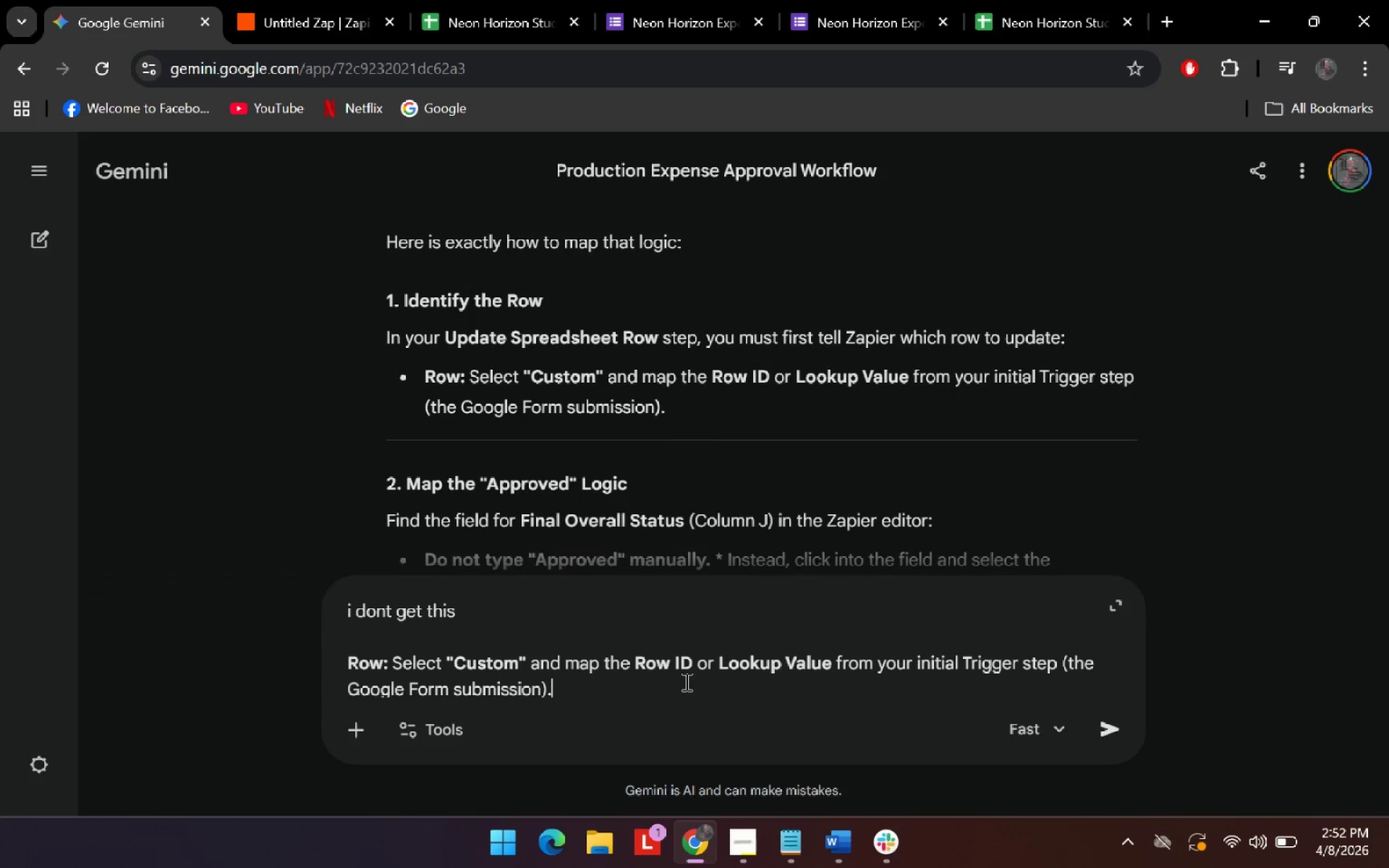 
key(Enter)
 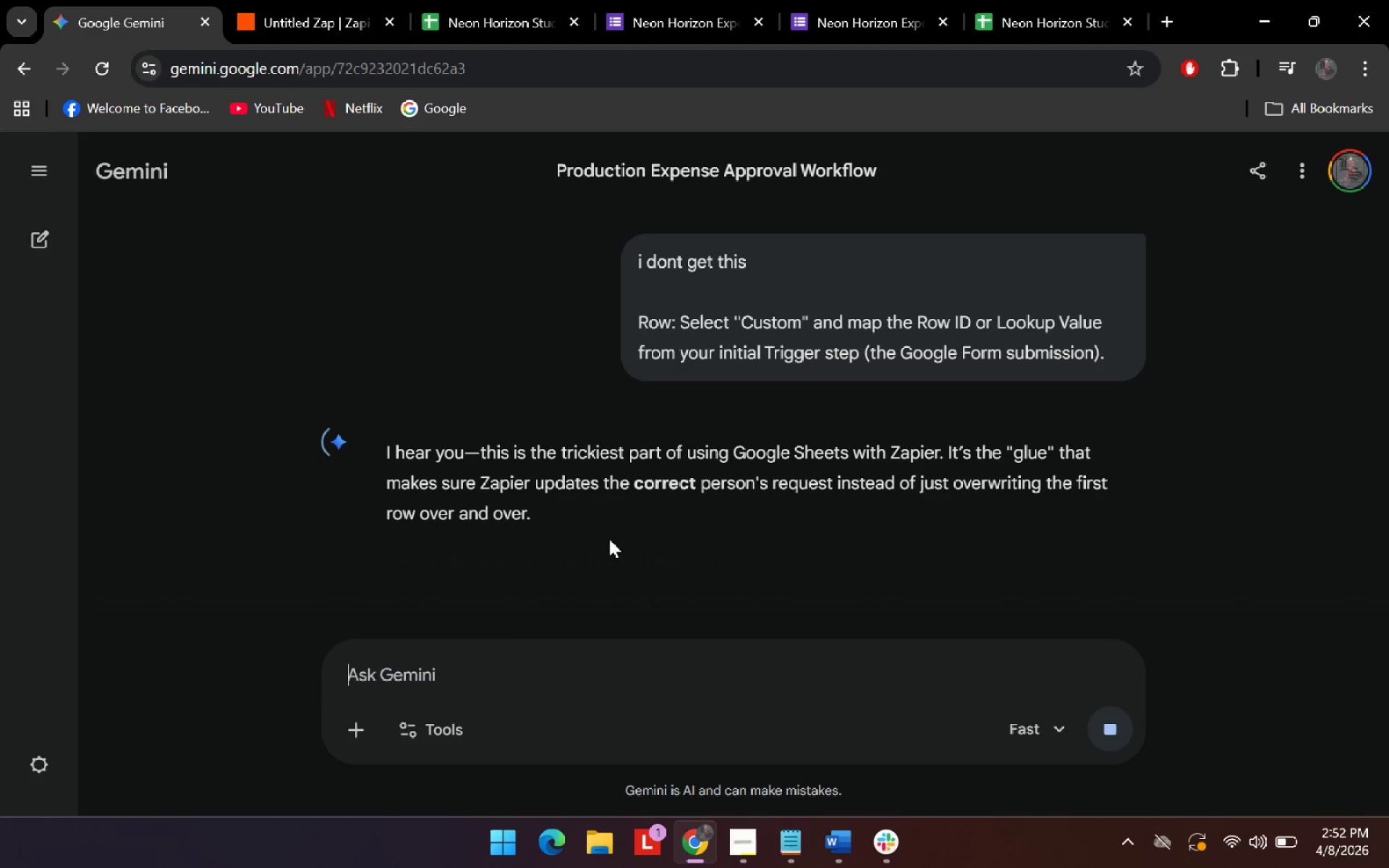 
scroll: coordinate [470, 391], scroll_direction: down, amount: 5.0
 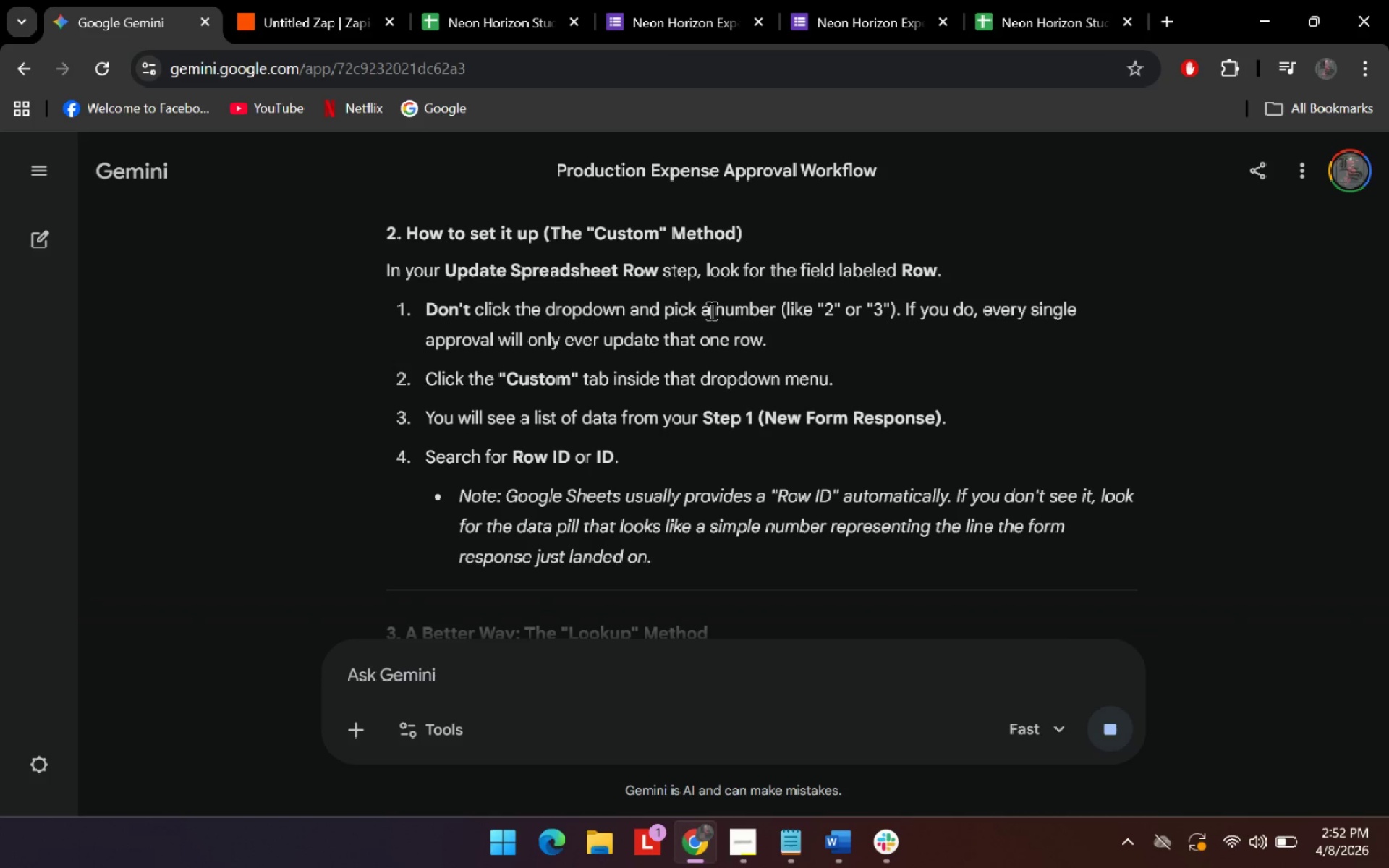 
left_click_drag(start_coordinate=[737, 312], to_coordinate=[799, 320])
 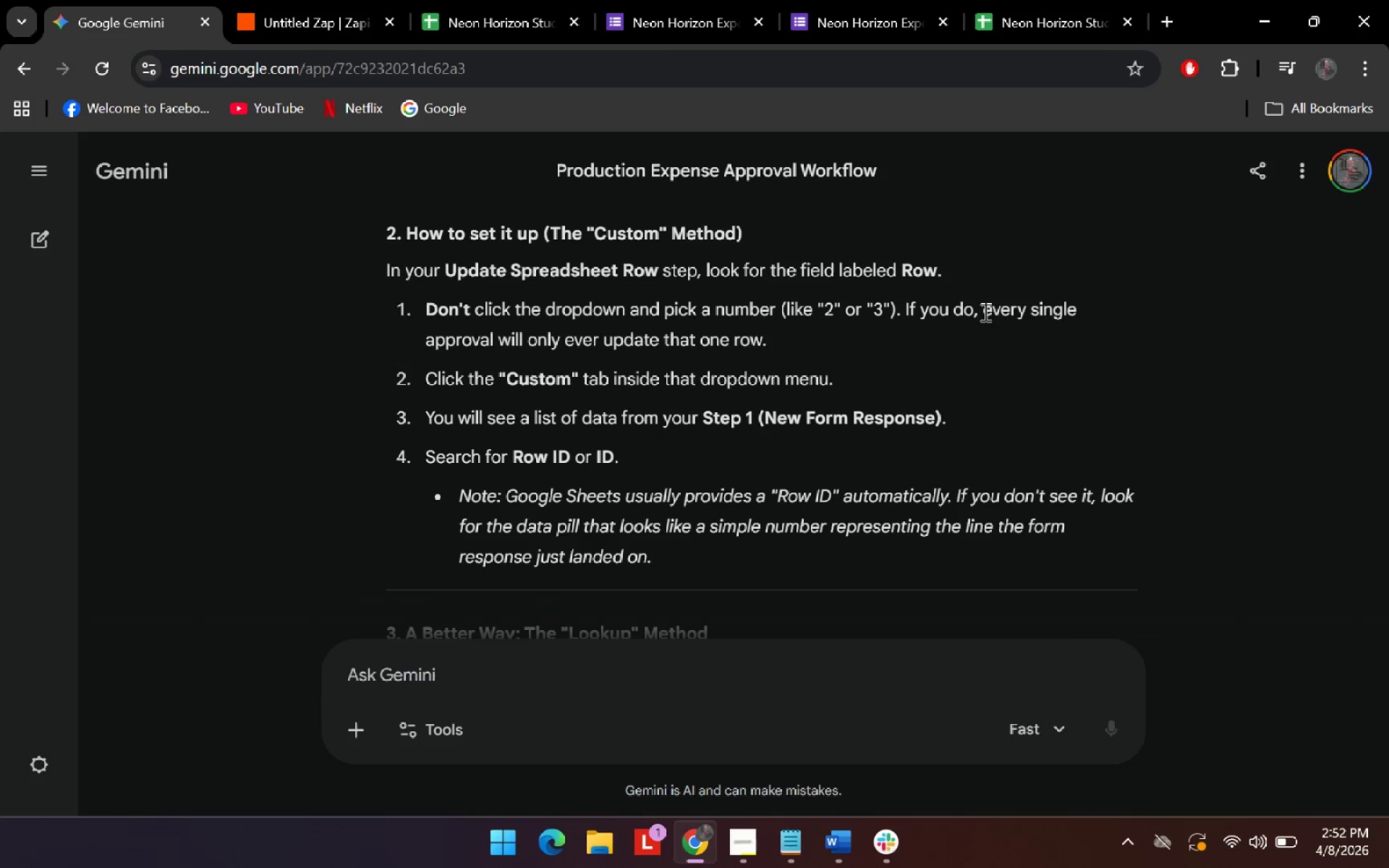 
left_click_drag(start_coordinate=[984, 312], to_coordinate=[999, 313])
 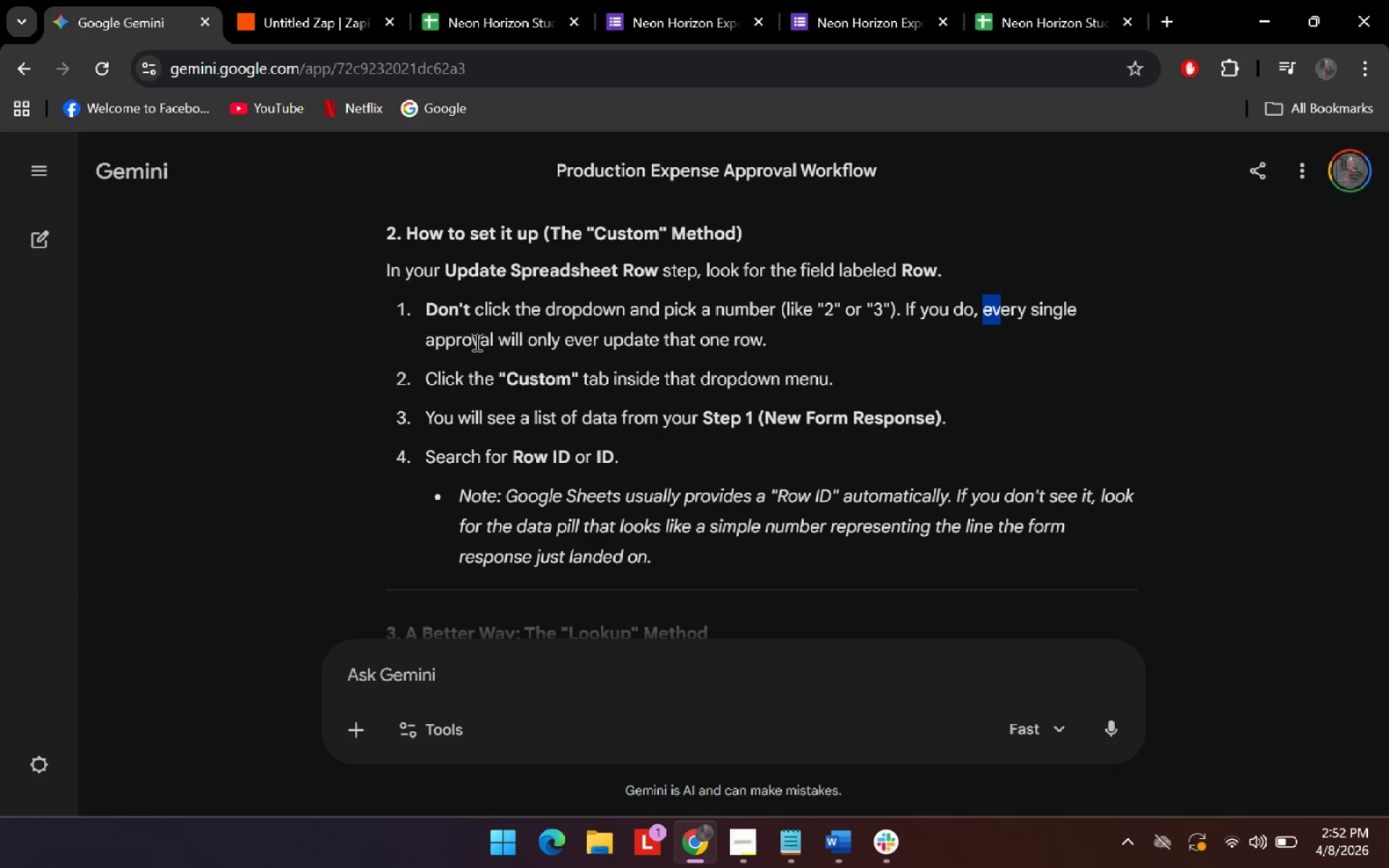 
left_click_drag(start_coordinate=[456, 348], to_coordinate=[468, 347])
 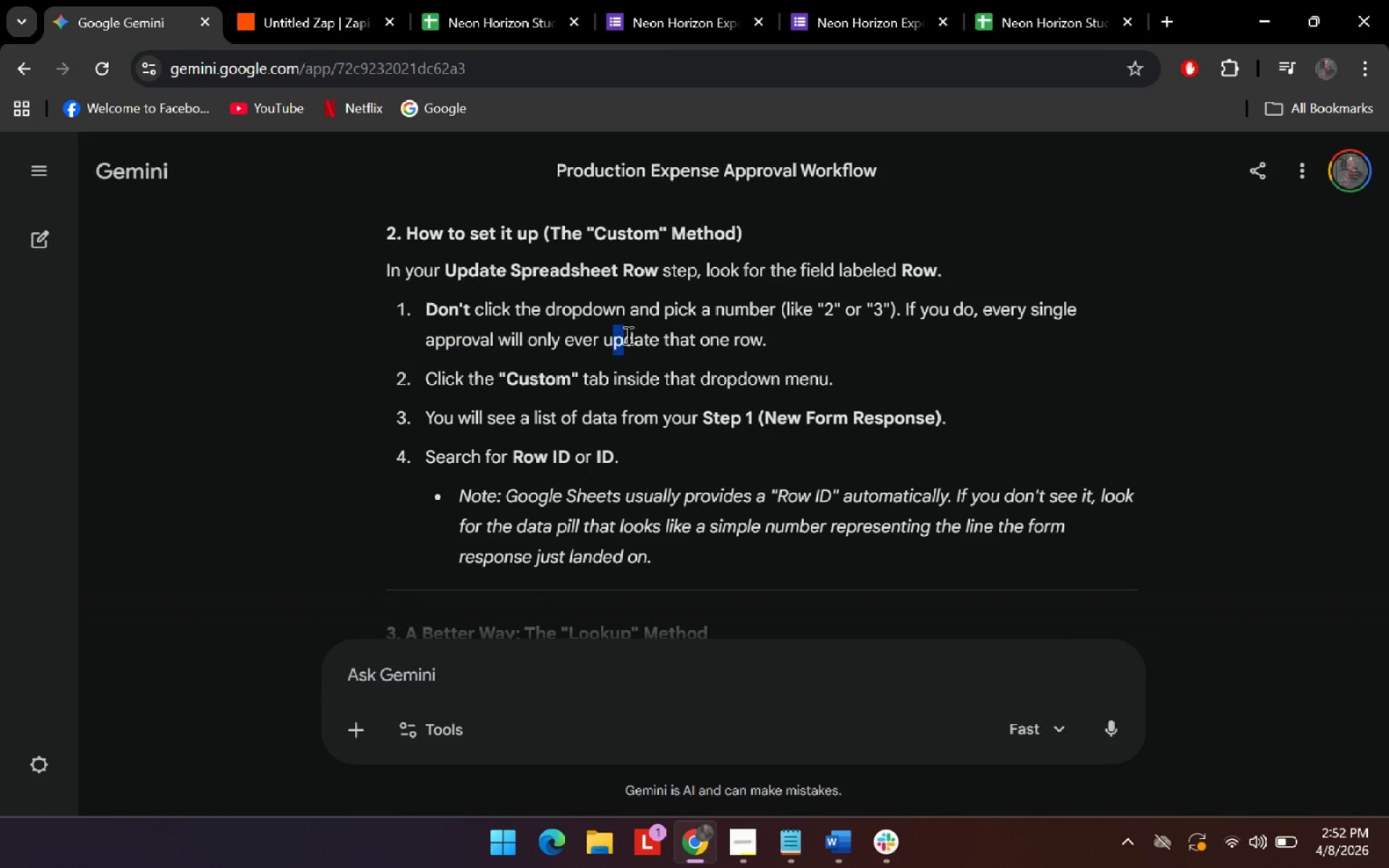 
left_click_drag(start_coordinate=[618, 335], to_coordinate=[634, 336])
 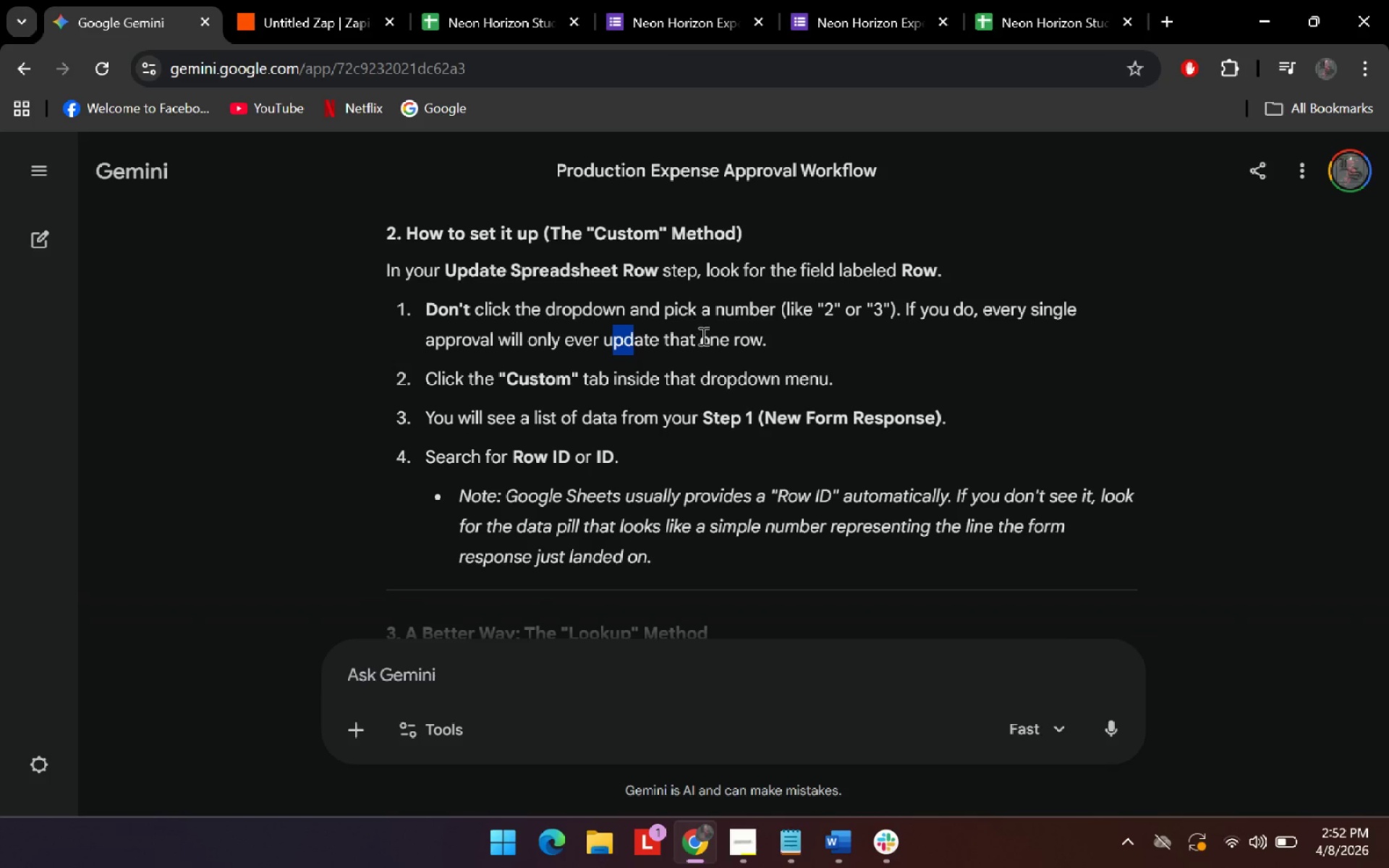 
left_click_drag(start_coordinate=[702, 336], to_coordinate=[720, 337])
 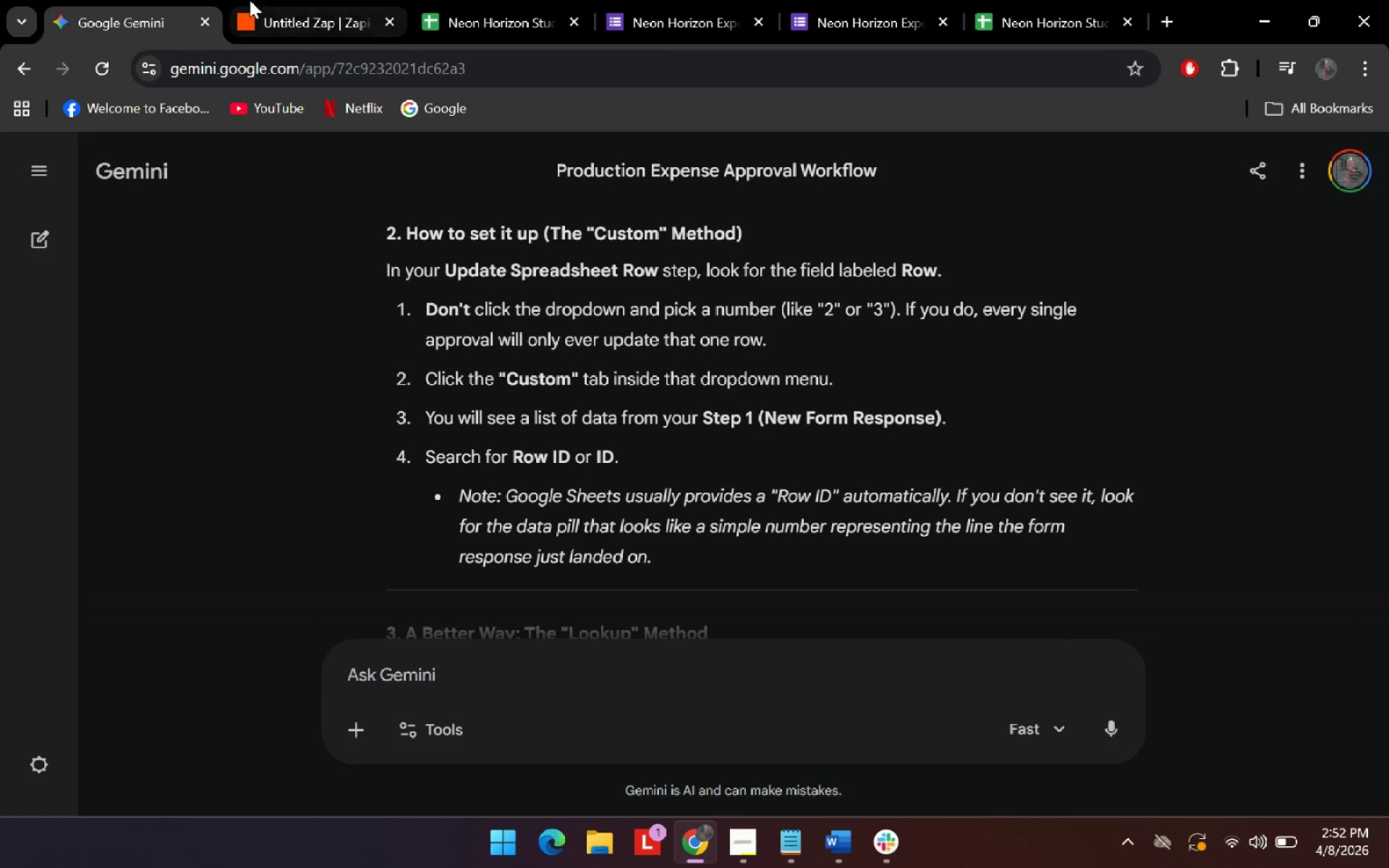 
left_click([276, 0])
 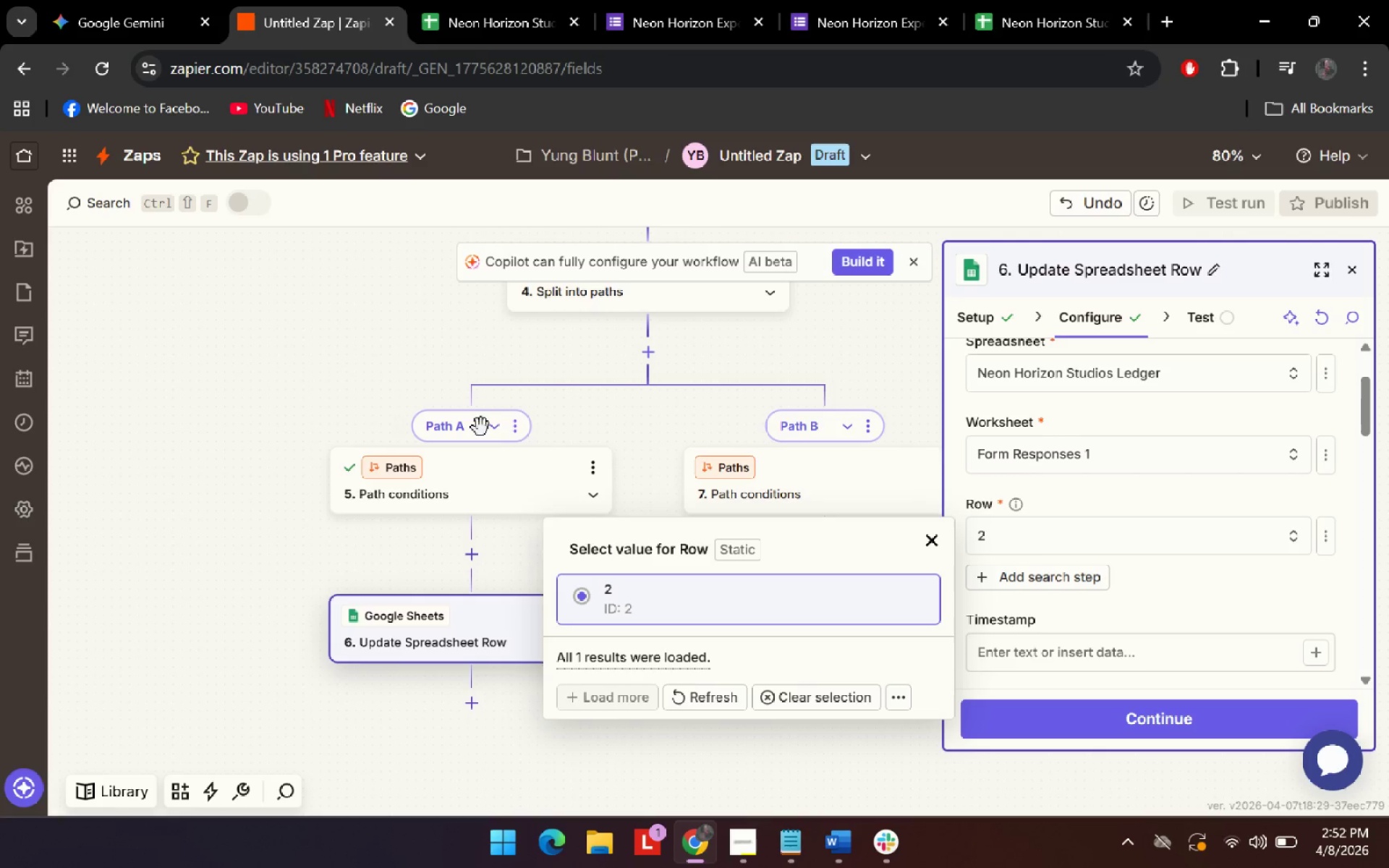 
scroll: coordinate [383, 399], scroll_direction: up, amount: 10.0
 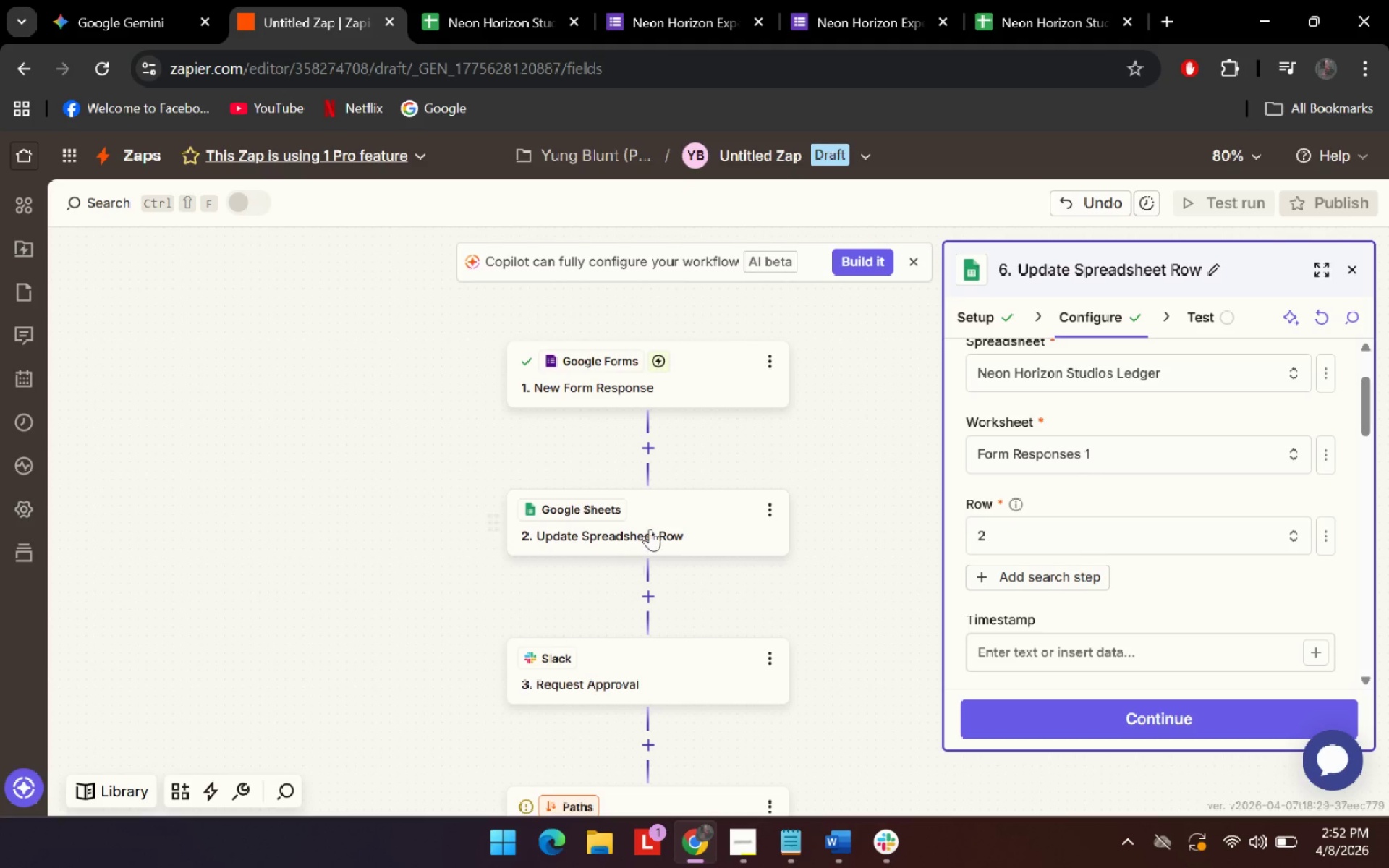 
left_click([653, 523])
 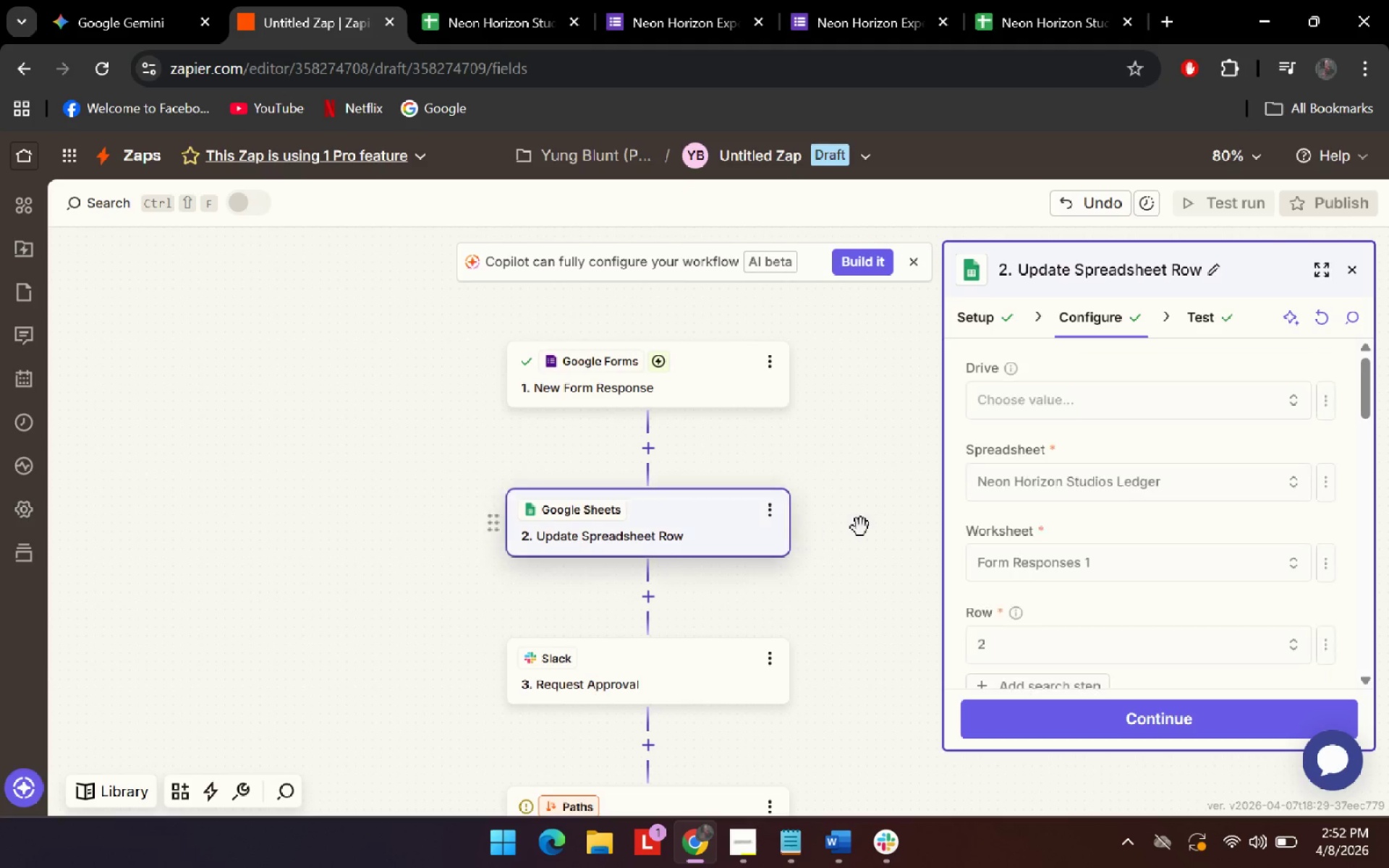 
scroll: coordinate [940, 504], scroll_direction: down, amount: 2.0
 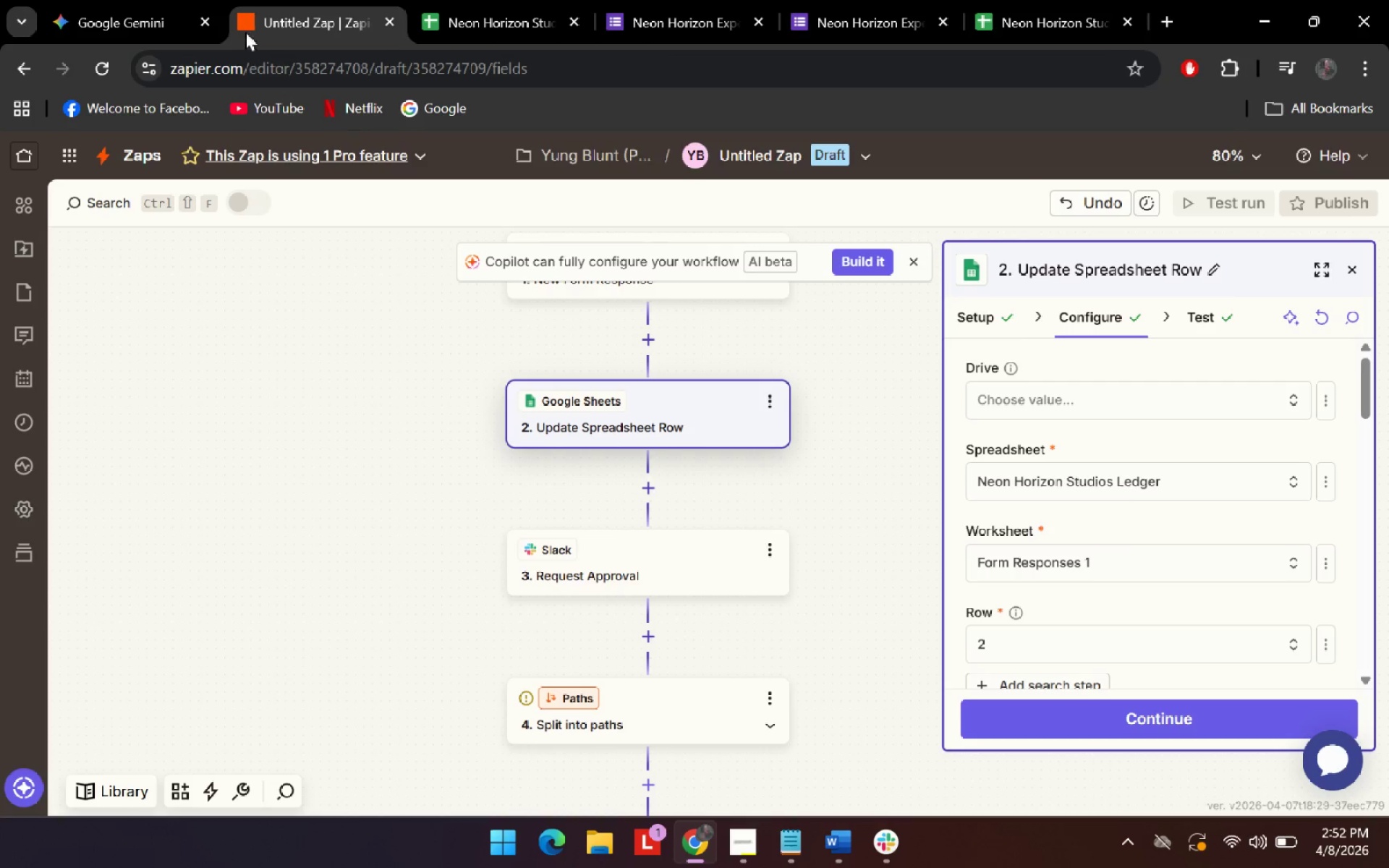 
left_click([157, 0])
 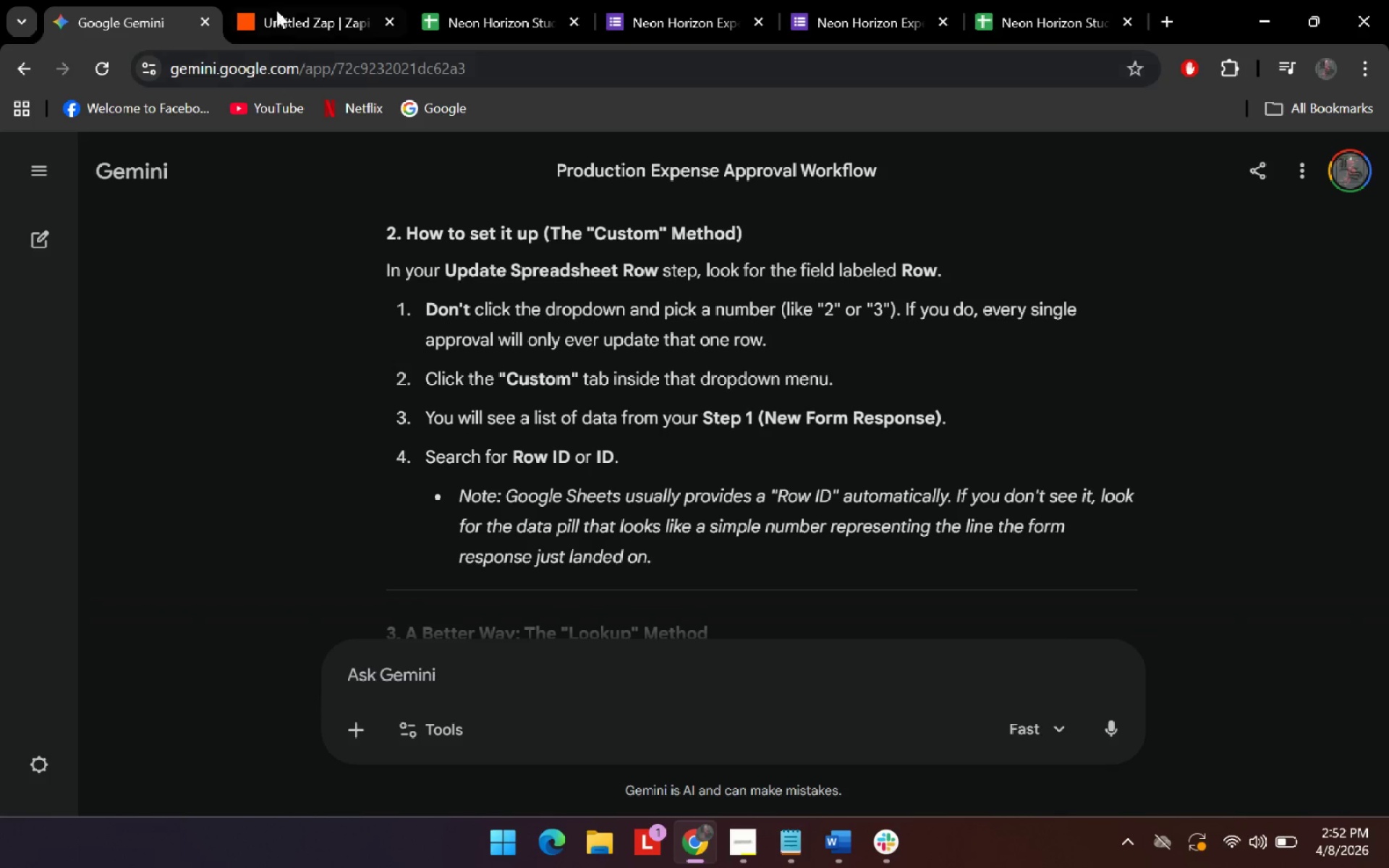 
mouse_move([318, 4])
 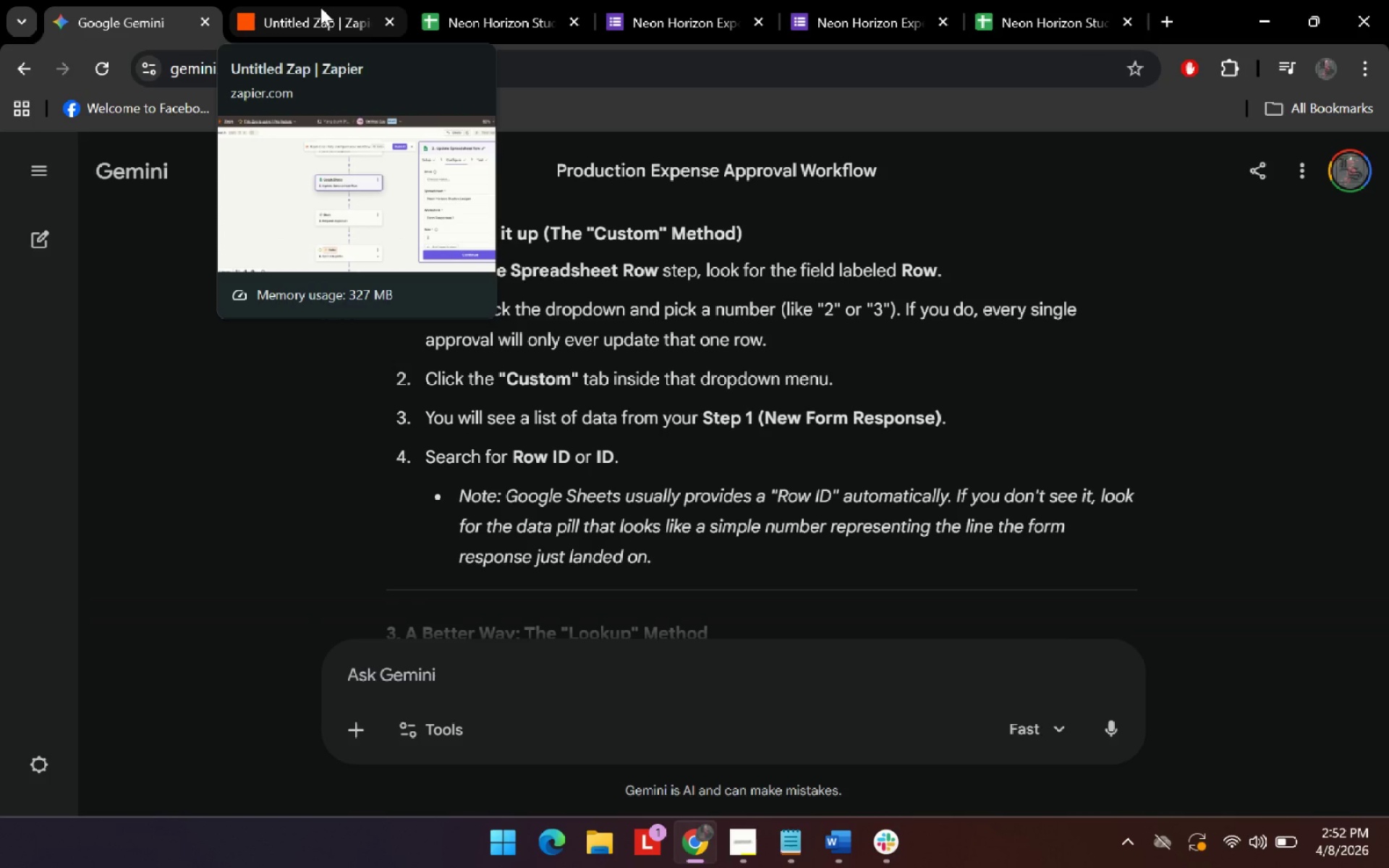 
left_click([320, 7])
 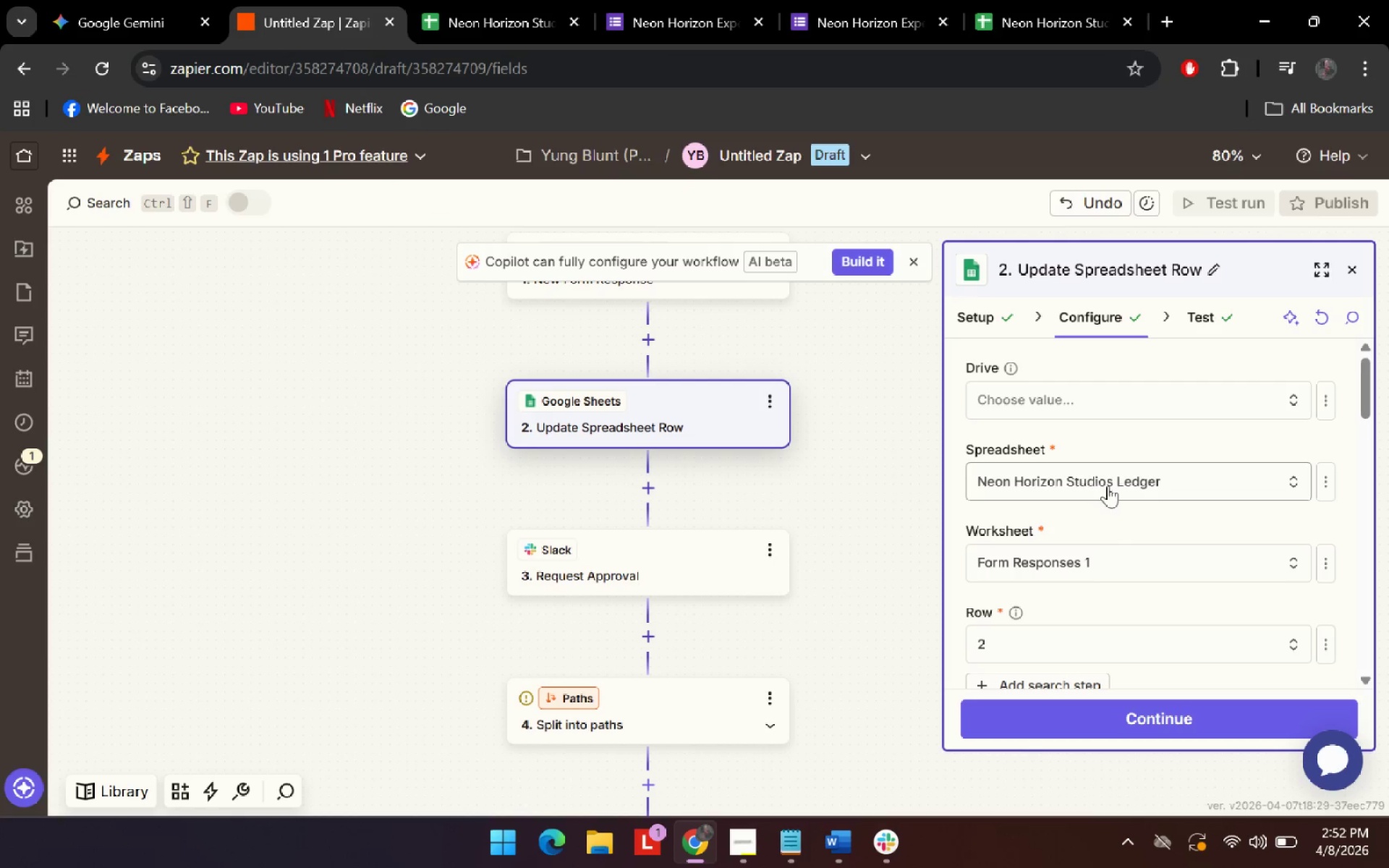 
scroll: coordinate [1221, 587], scroll_direction: down, amount: 1.0
 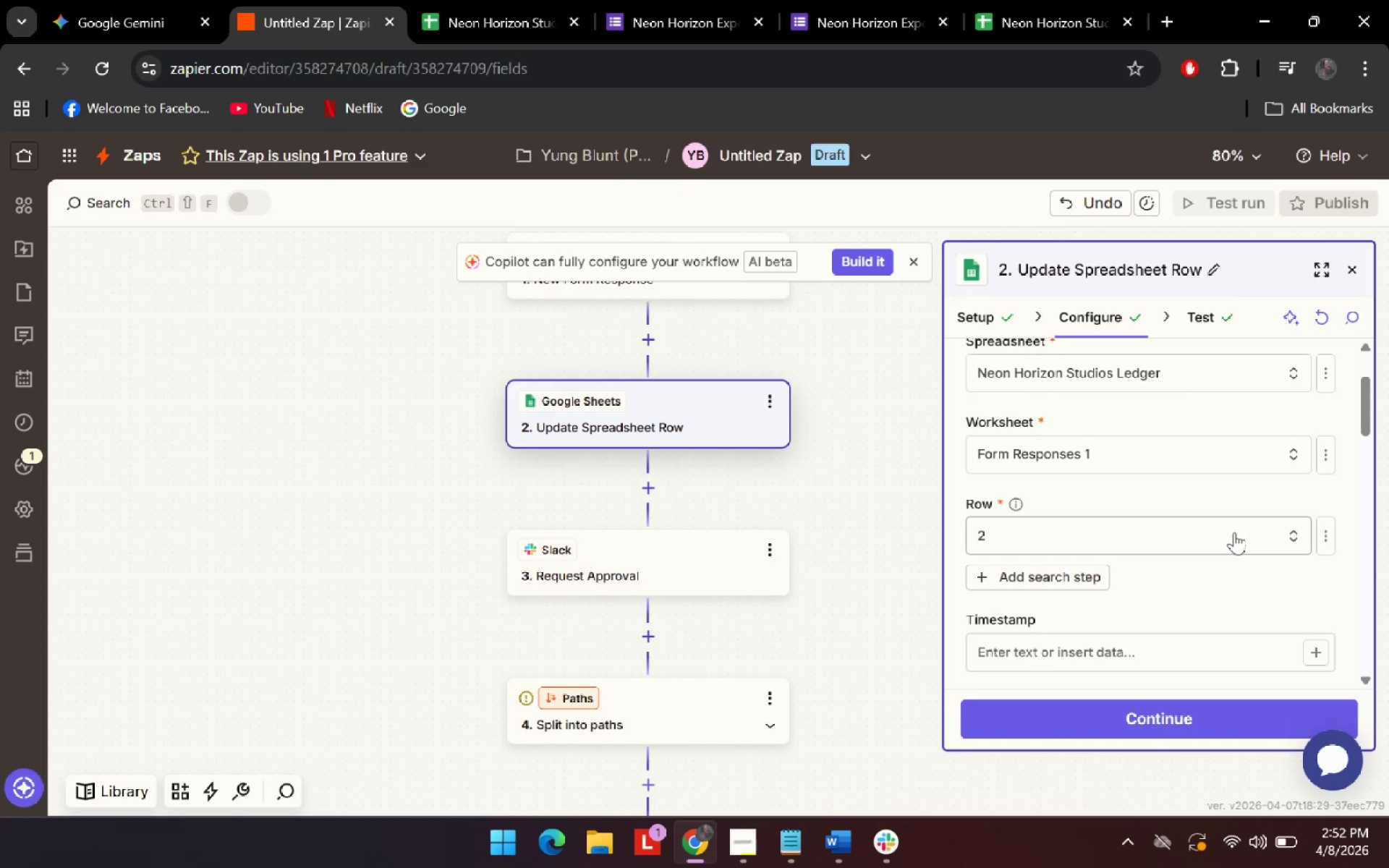 
left_click([1234, 532])
 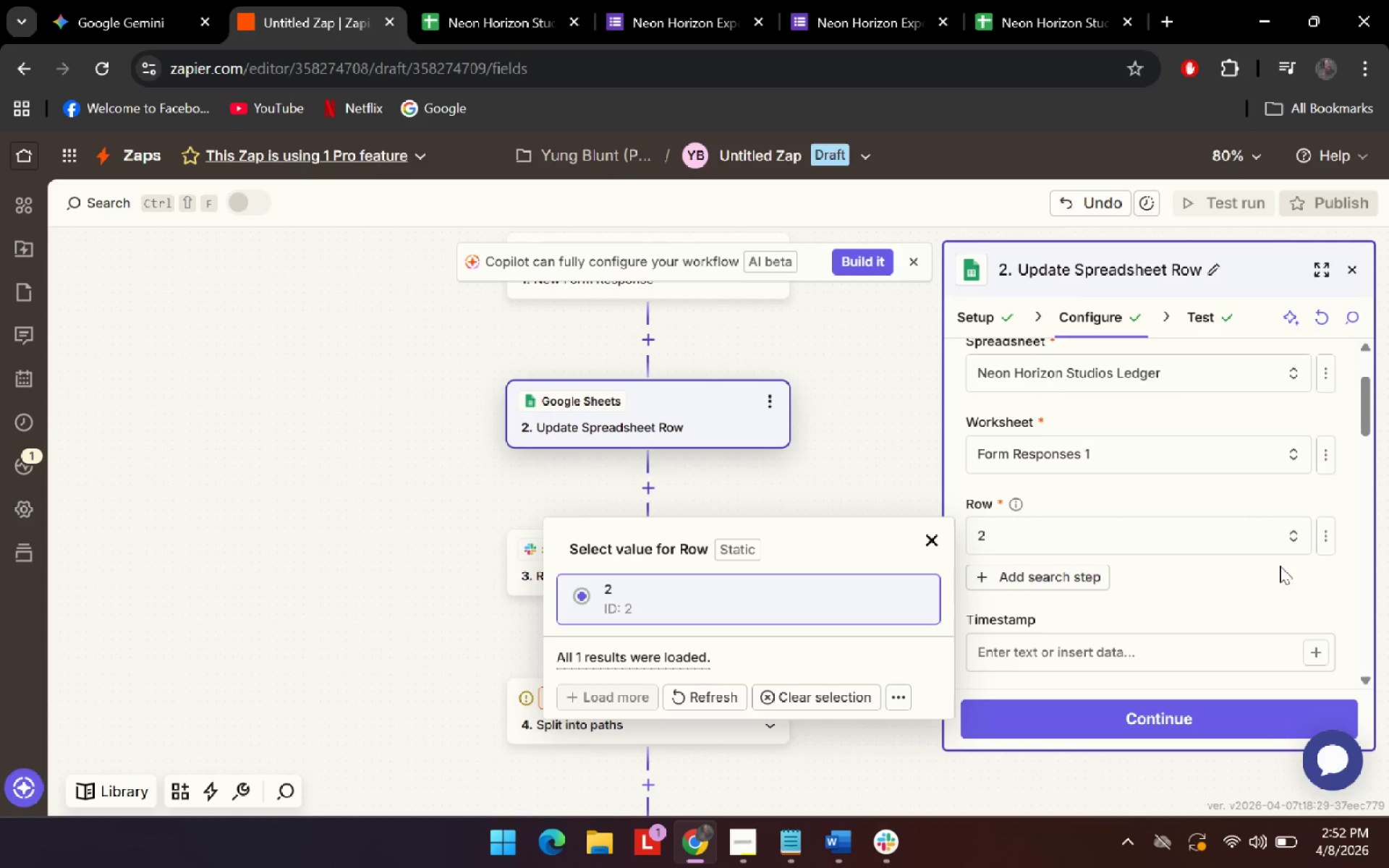 
left_click([1326, 535])
 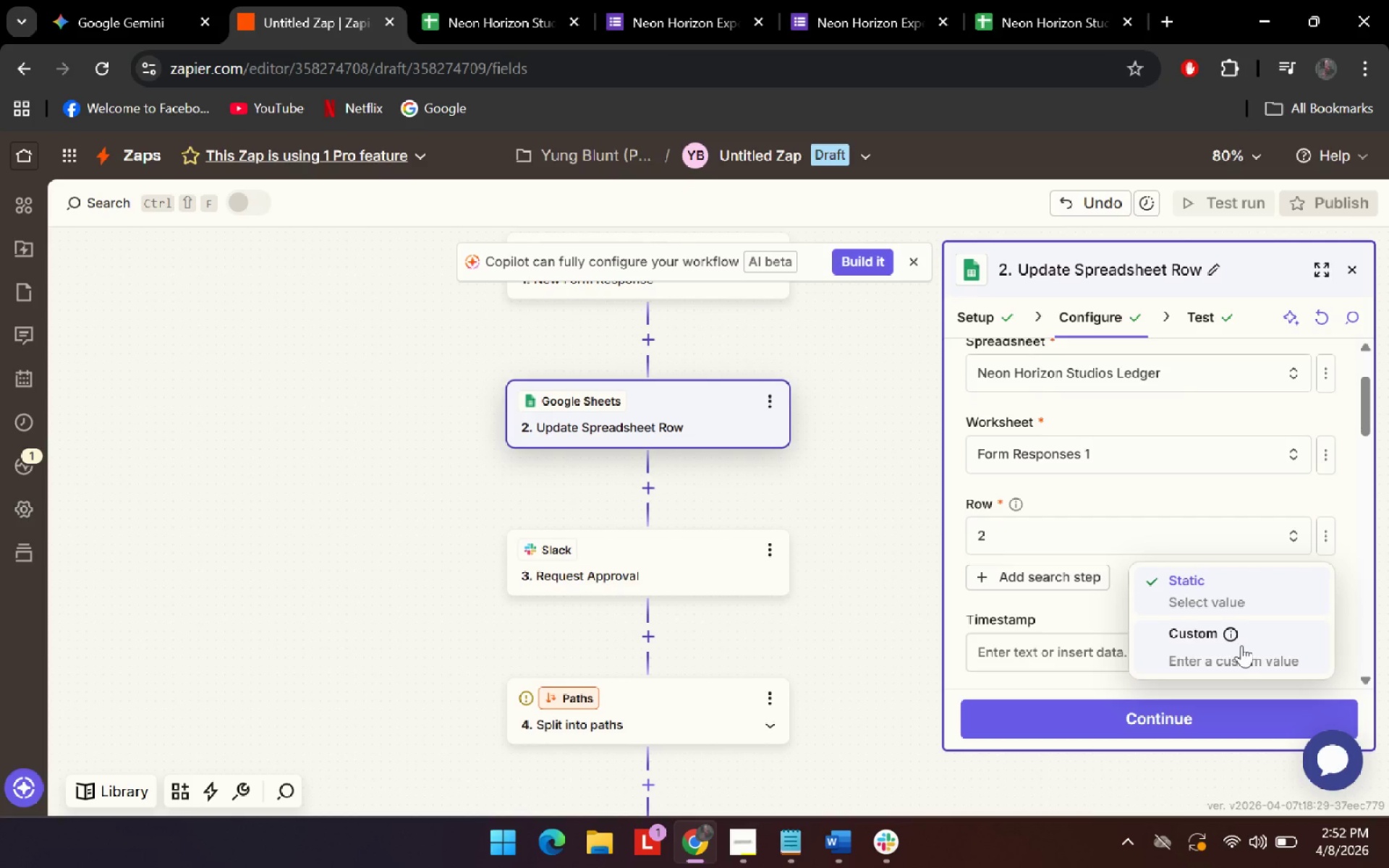 
left_click([1237, 650])
 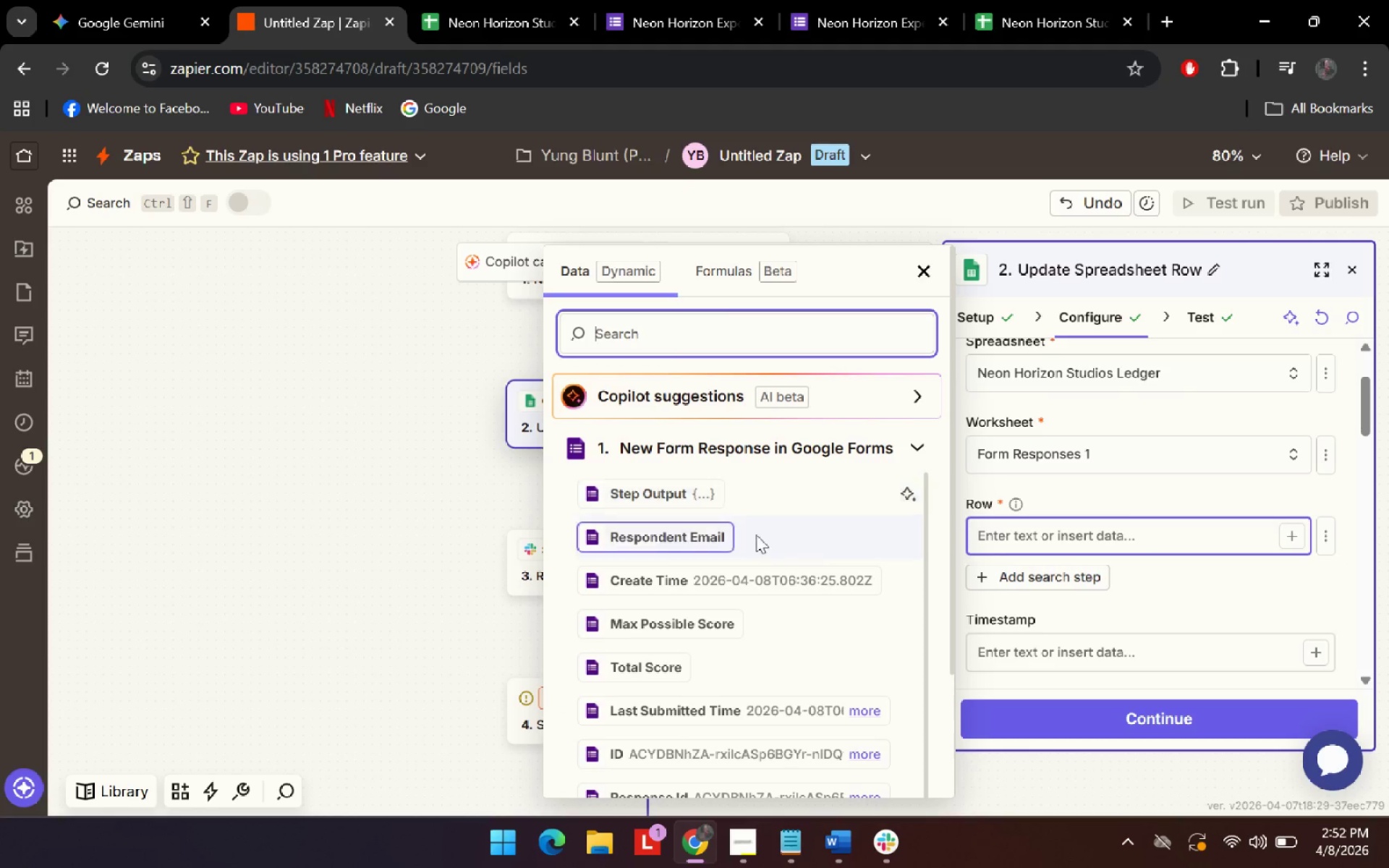 
scroll: coordinate [808, 627], scroll_direction: down, amount: 8.0
 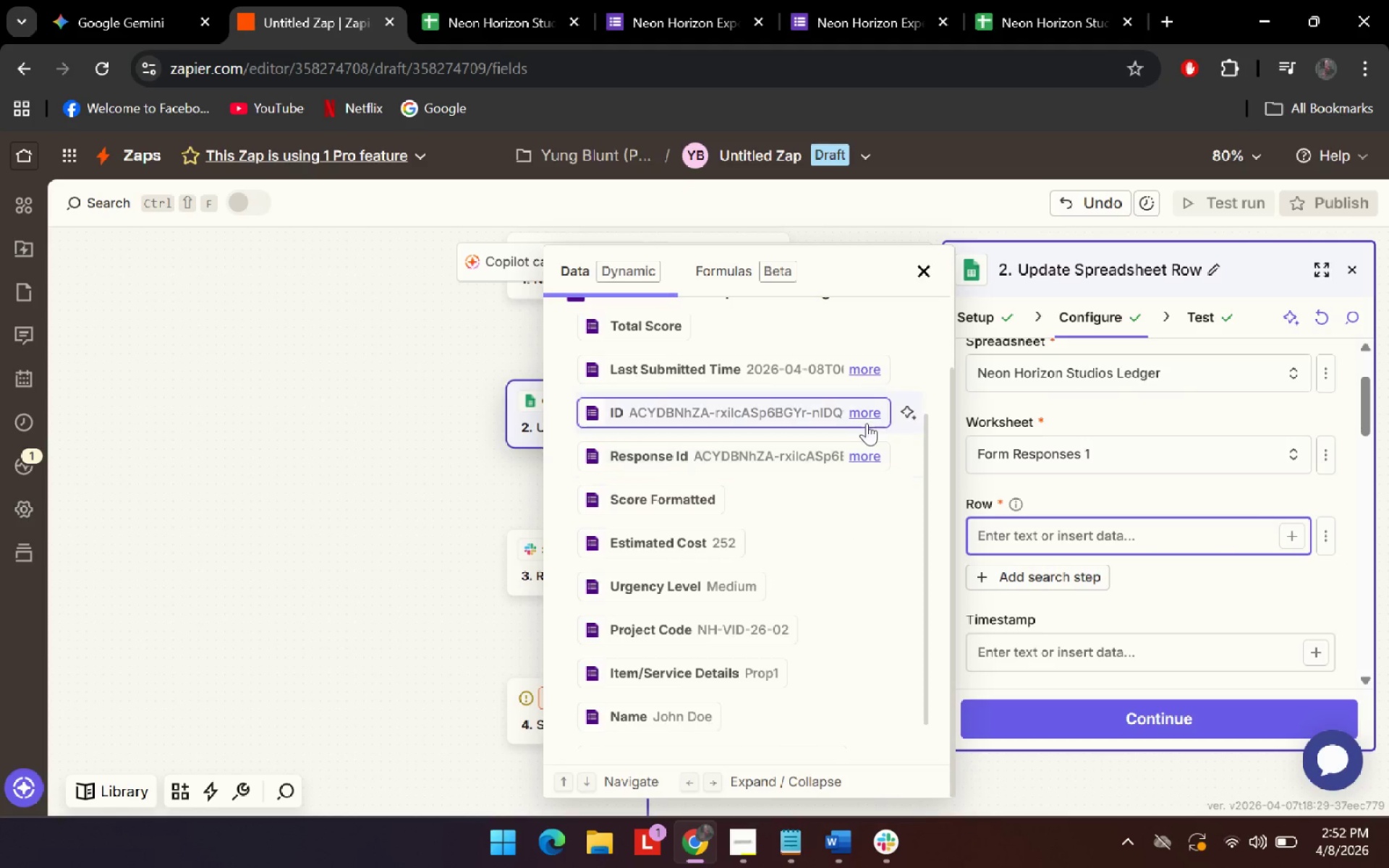 
left_click([872, 417])
 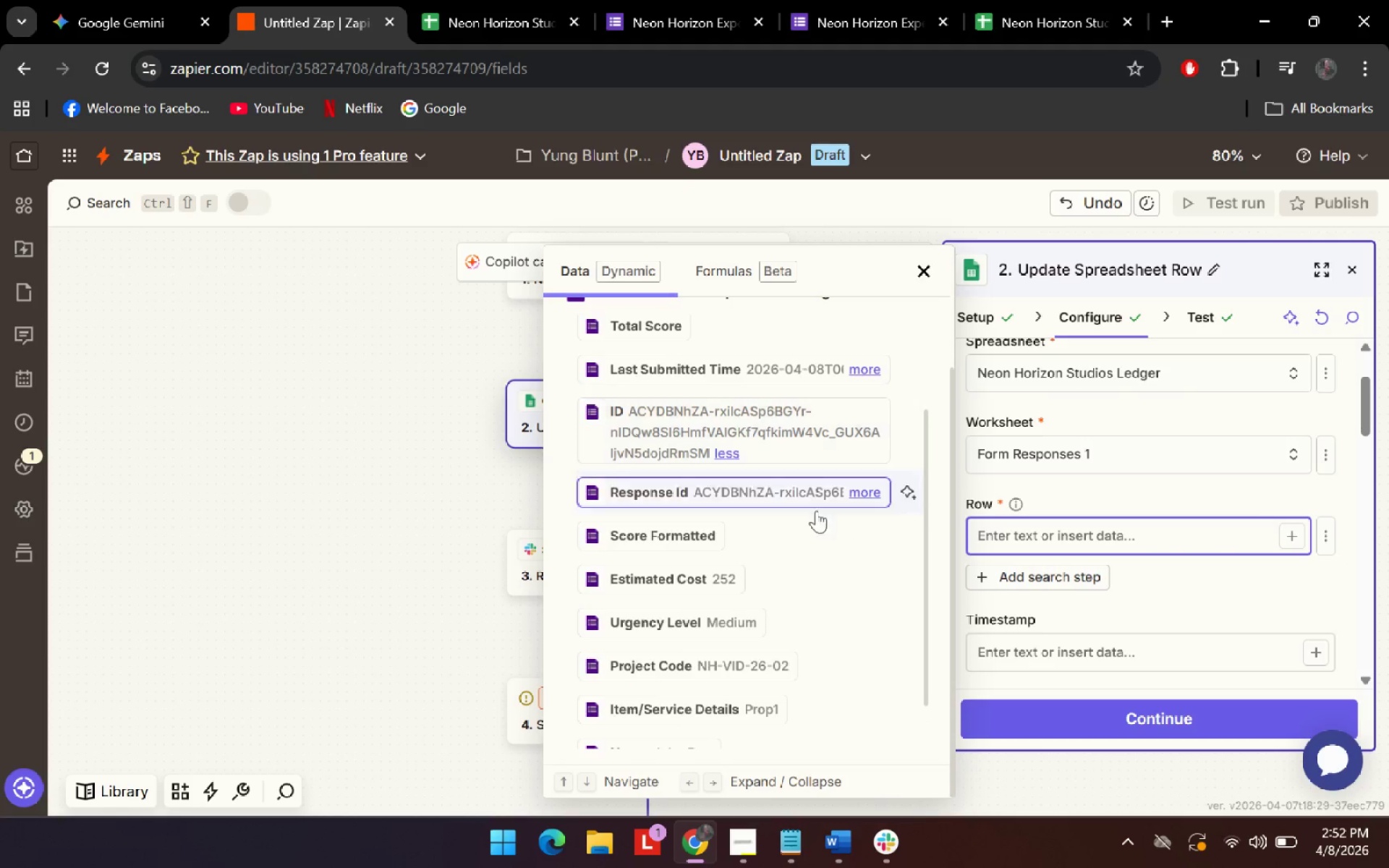 
scroll: coordinate [804, 635], scroll_direction: down, amount: 9.0
 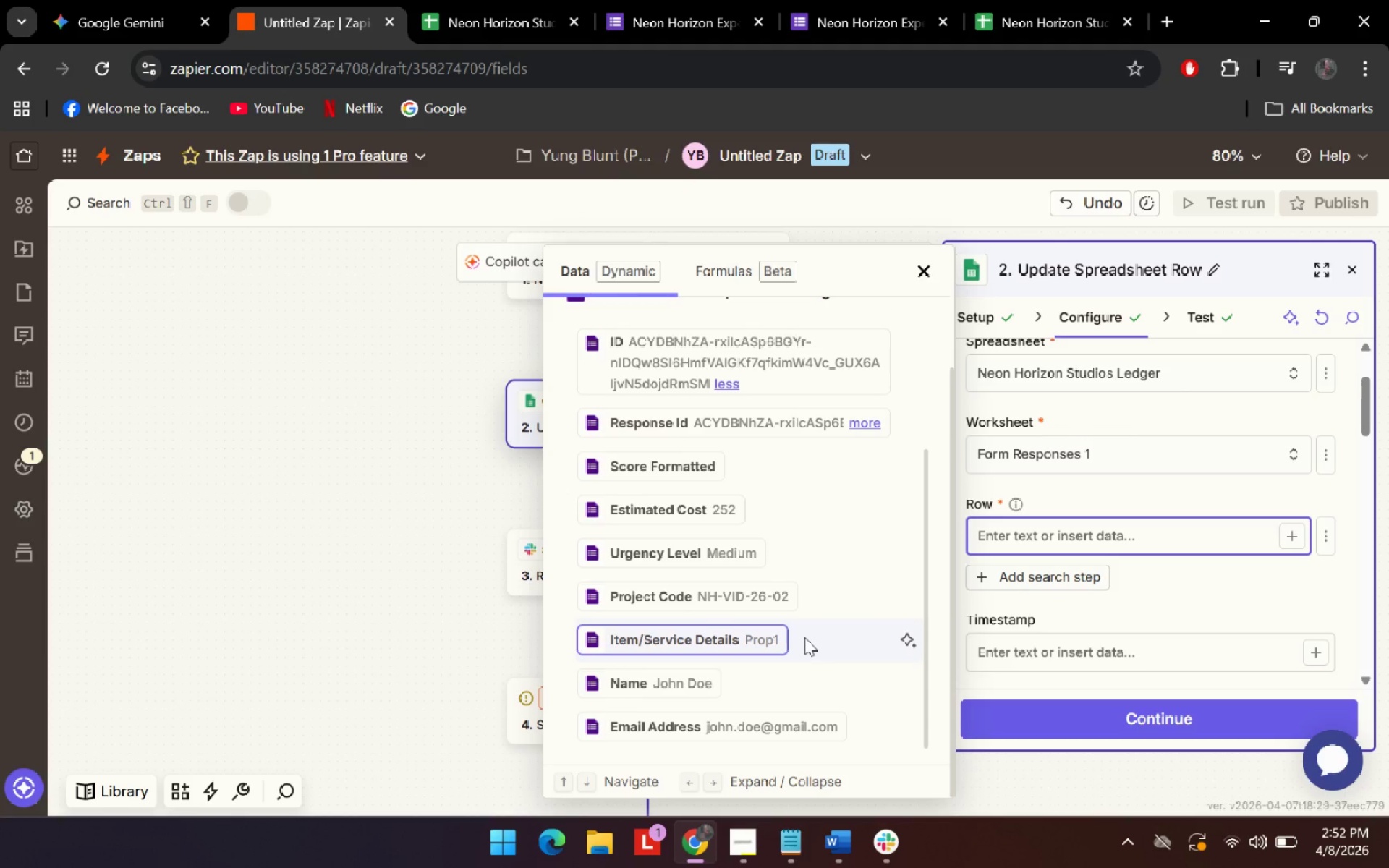 
scroll: coordinate [804, 637], scroll_direction: up, amount: 2.0
 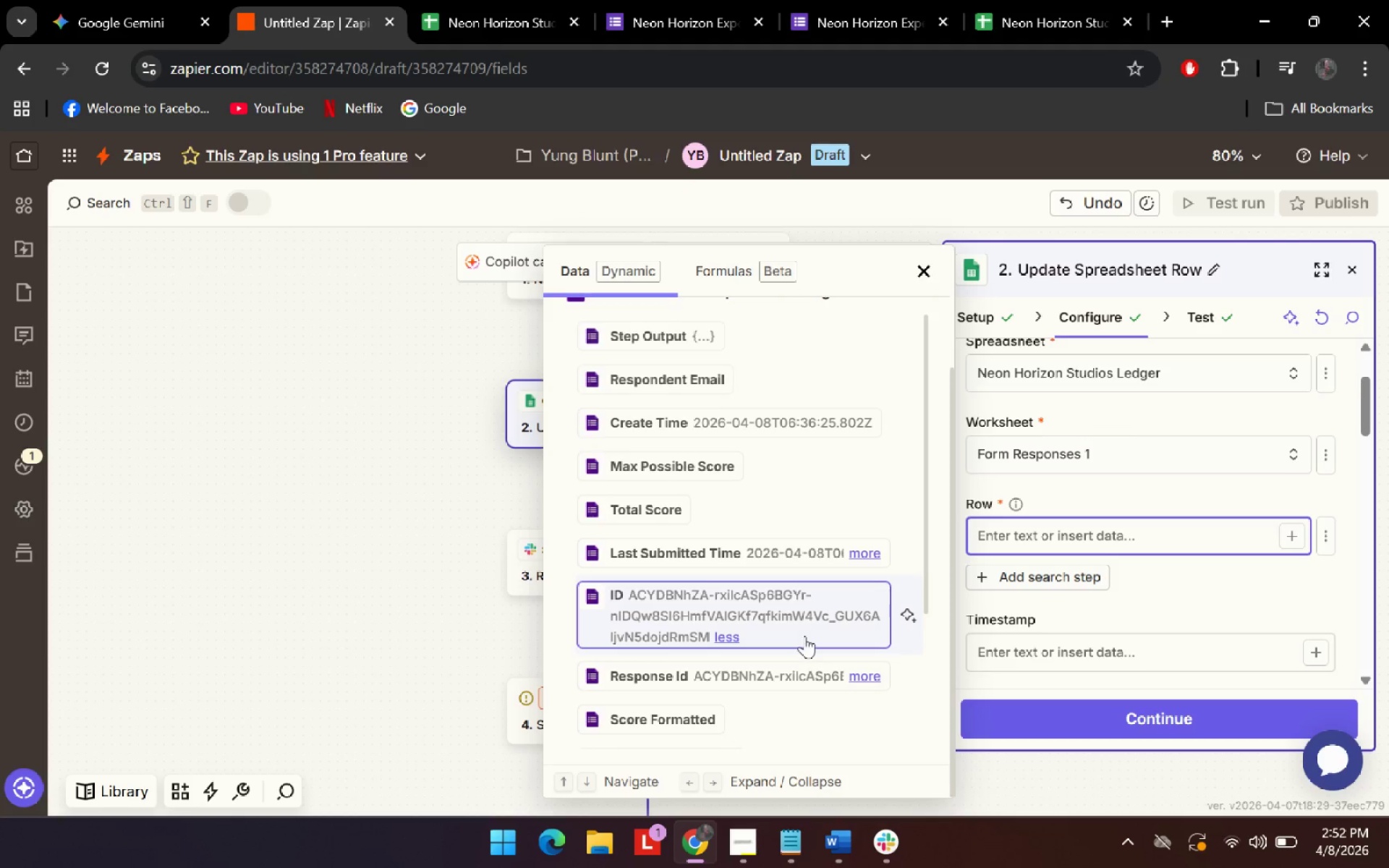 
scroll: coordinate [767, 572], scroll_direction: none, amount: 0.0
 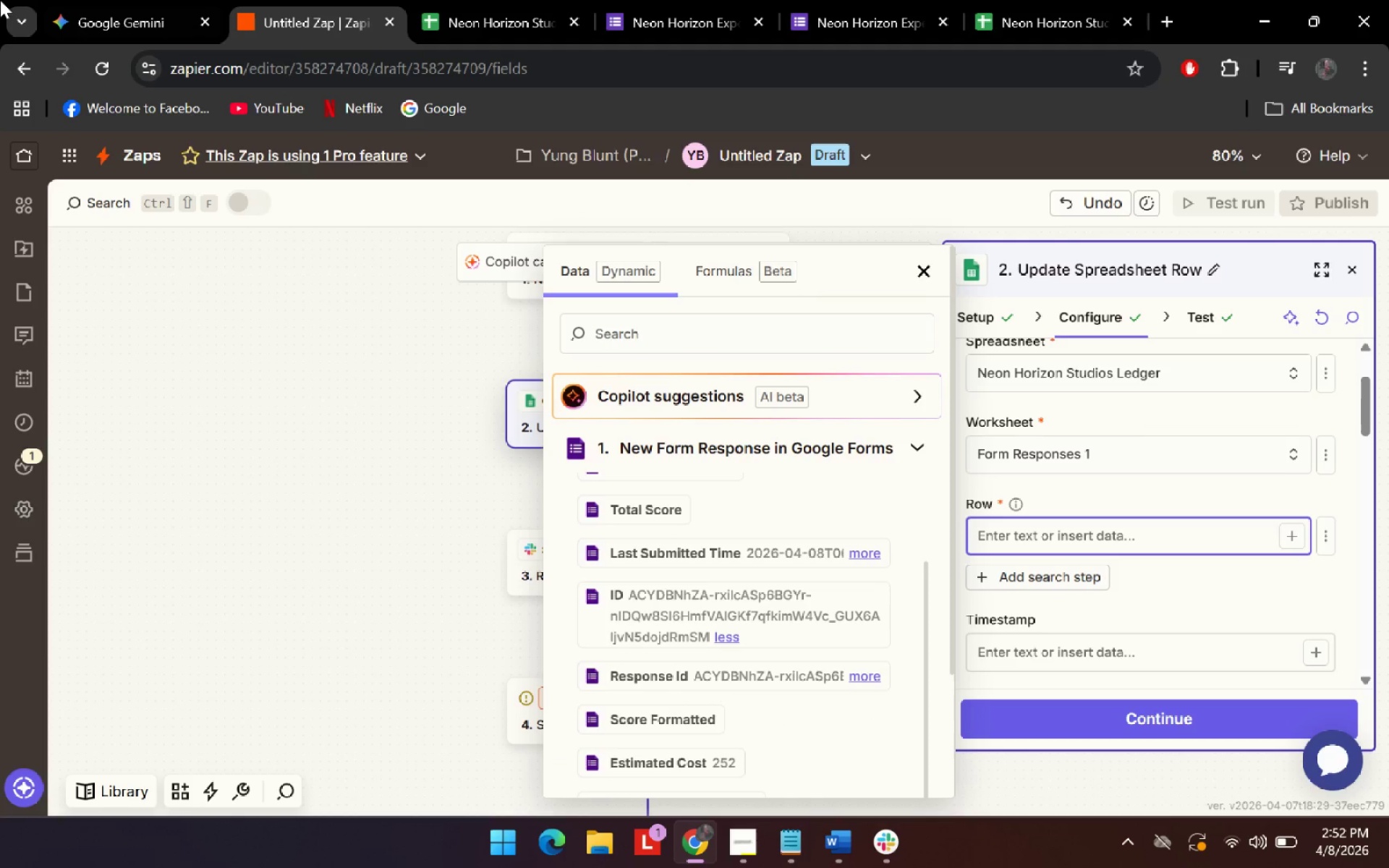 
left_click([181, 0])
 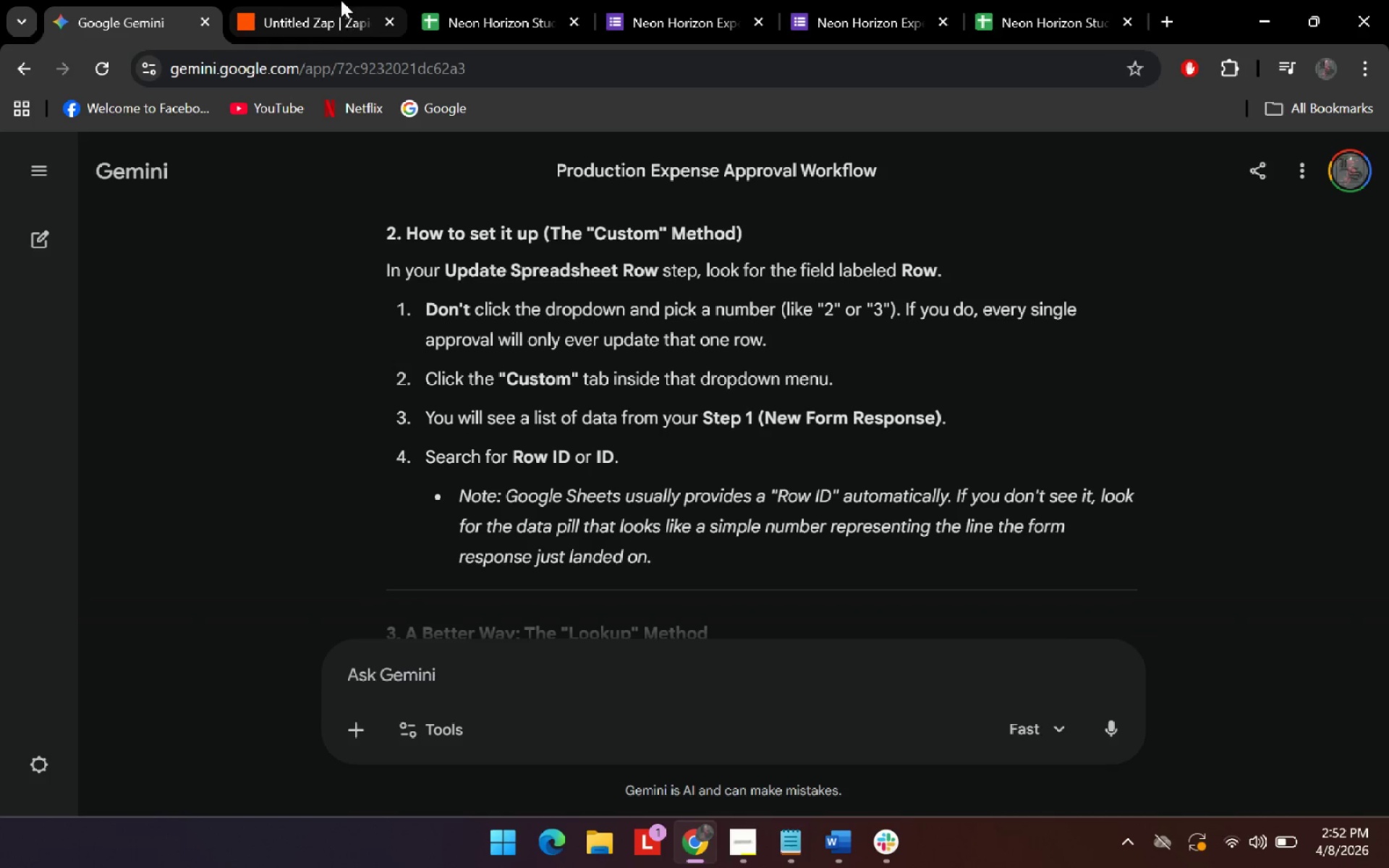 
left_click([339, 0])
 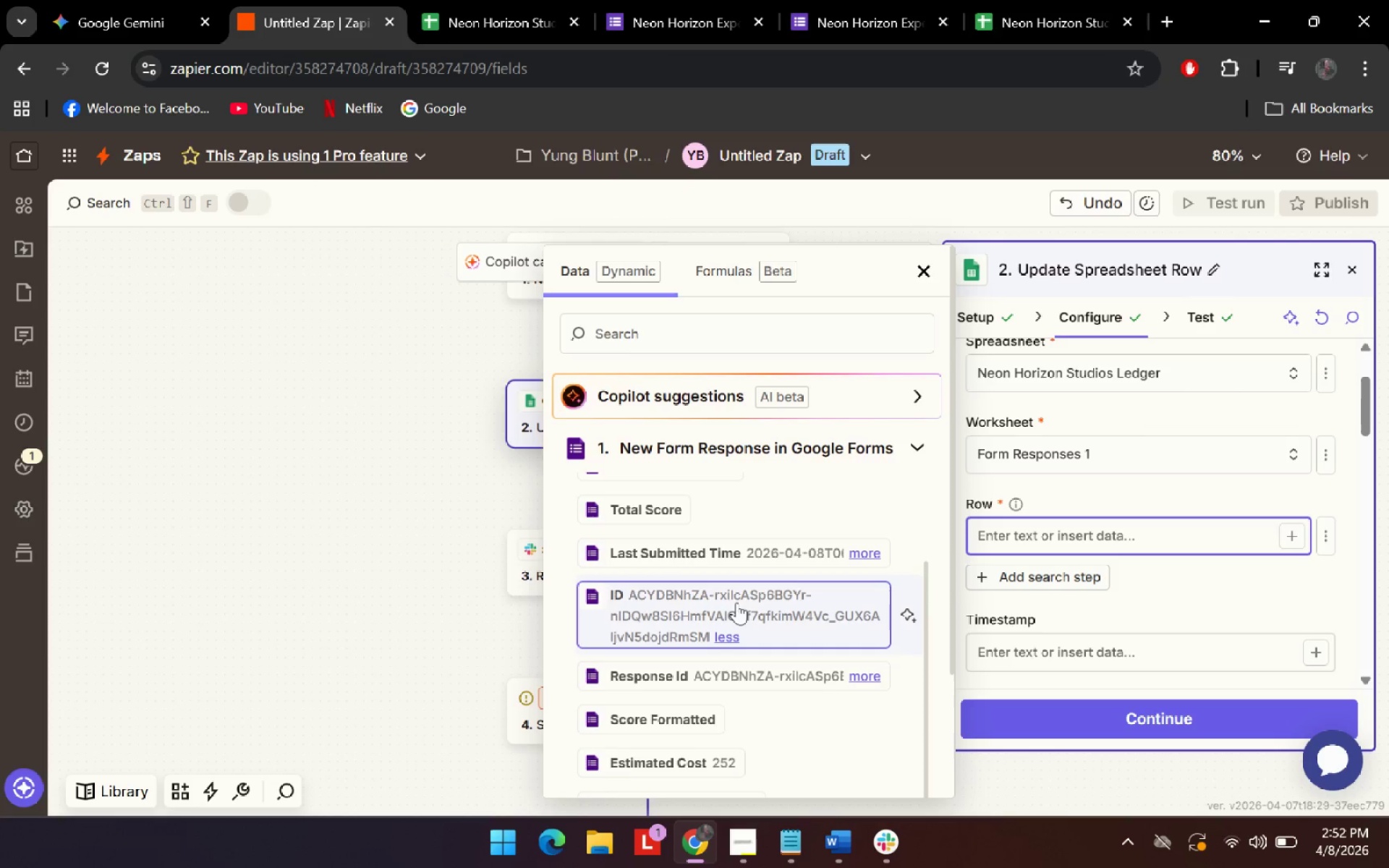 
left_click([736, 609])
 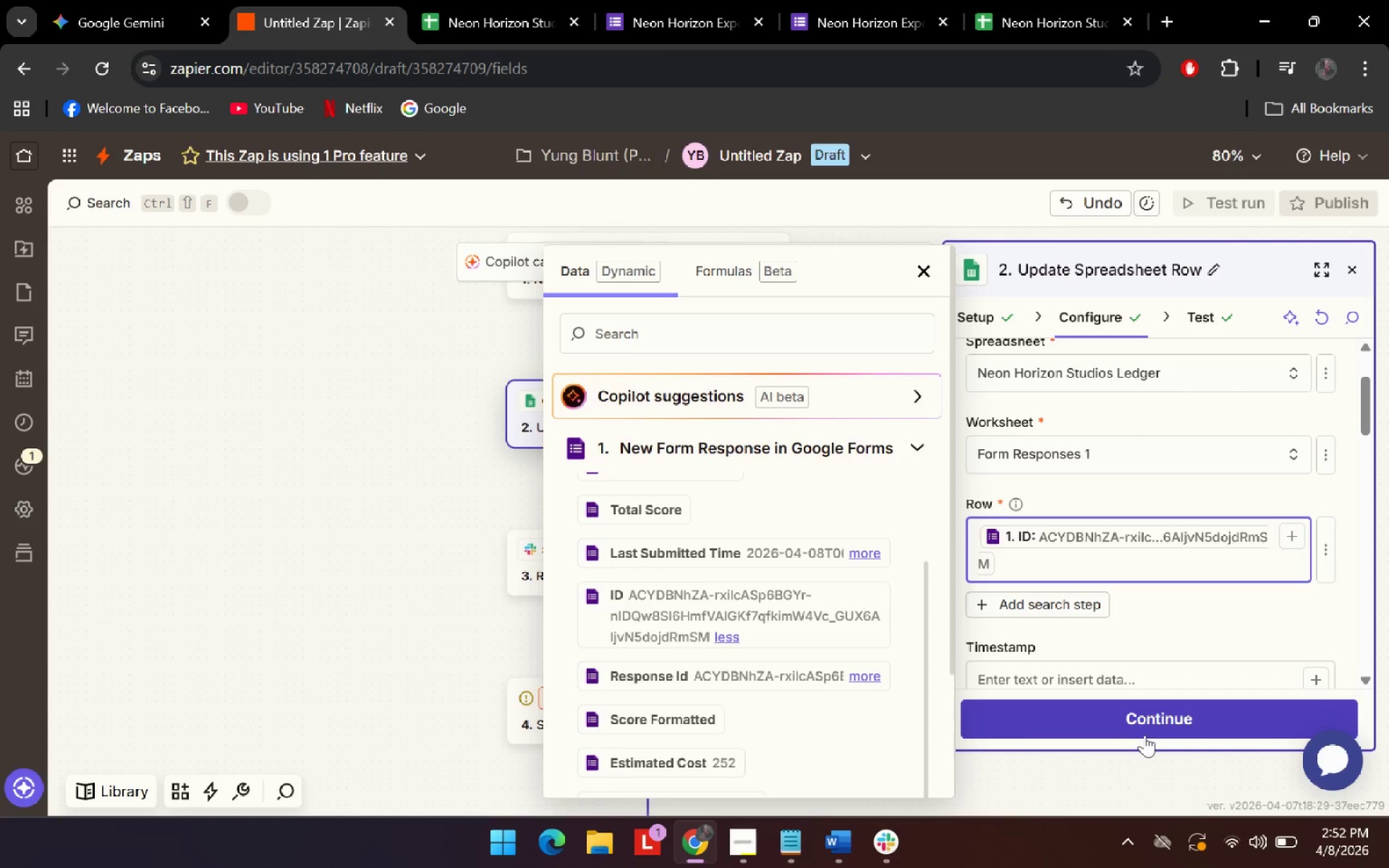 
left_click([1147, 714])
 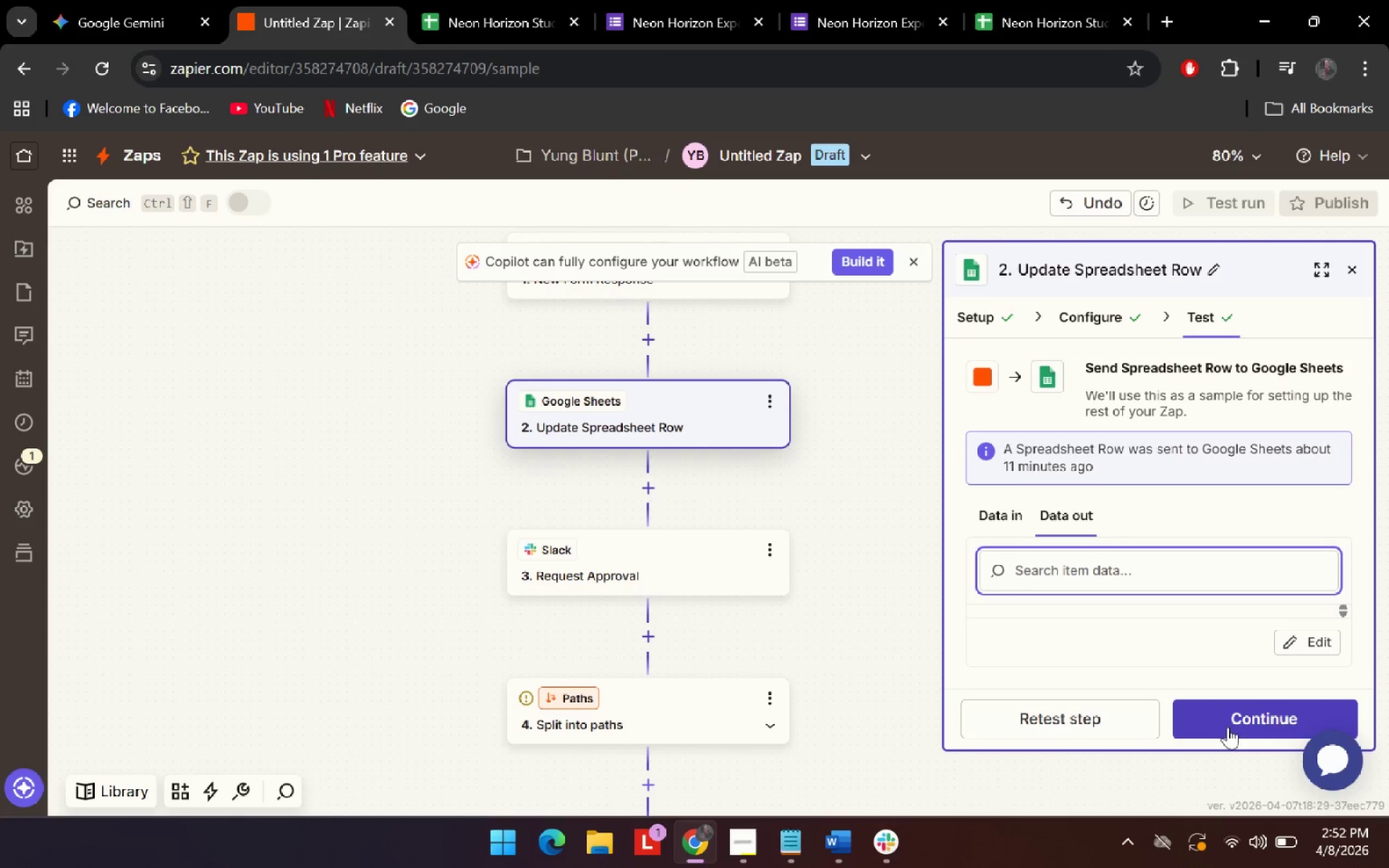 
left_click([1233, 719])
 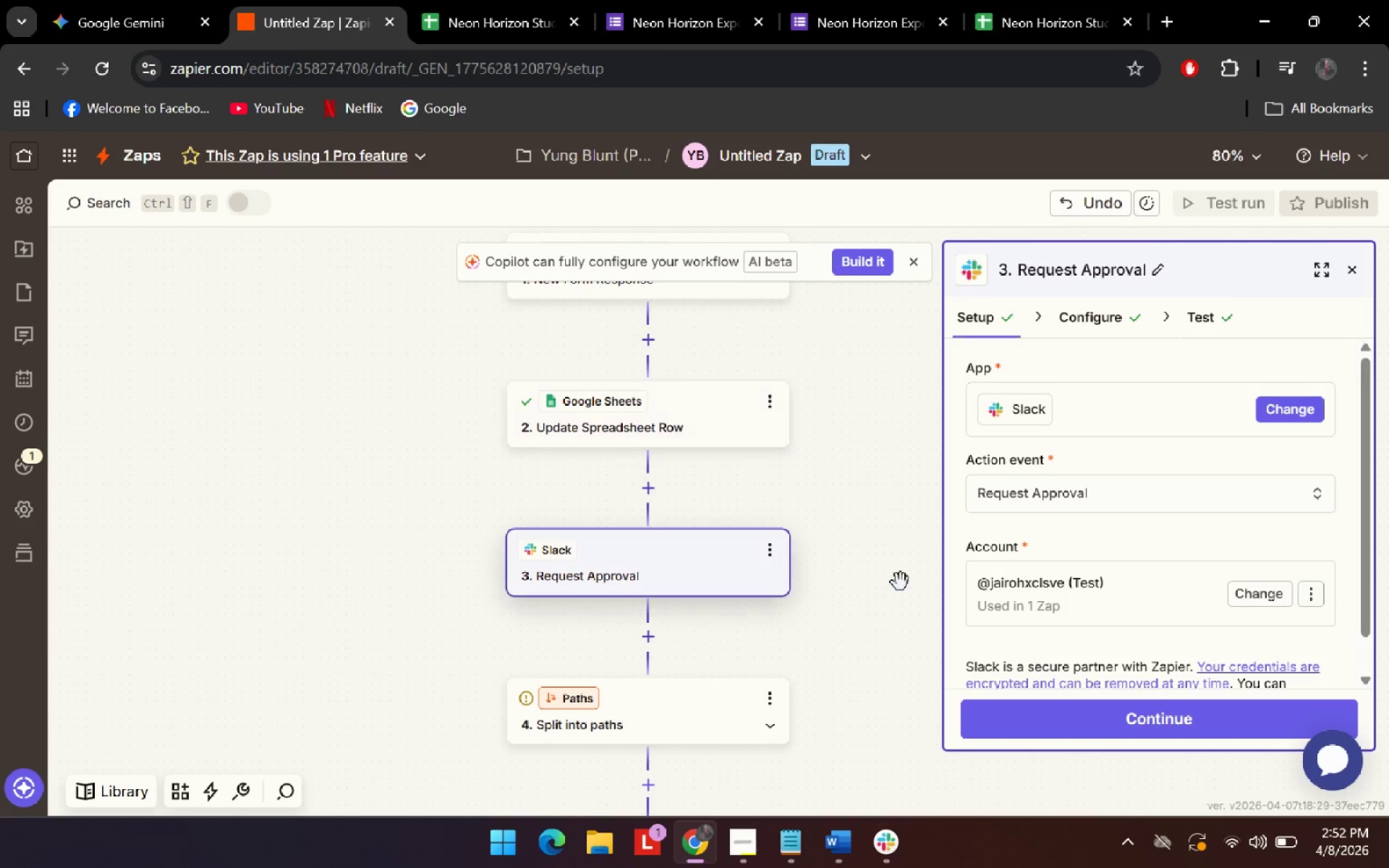 
scroll: coordinate [790, 569], scroll_direction: down, amount: 1.0
 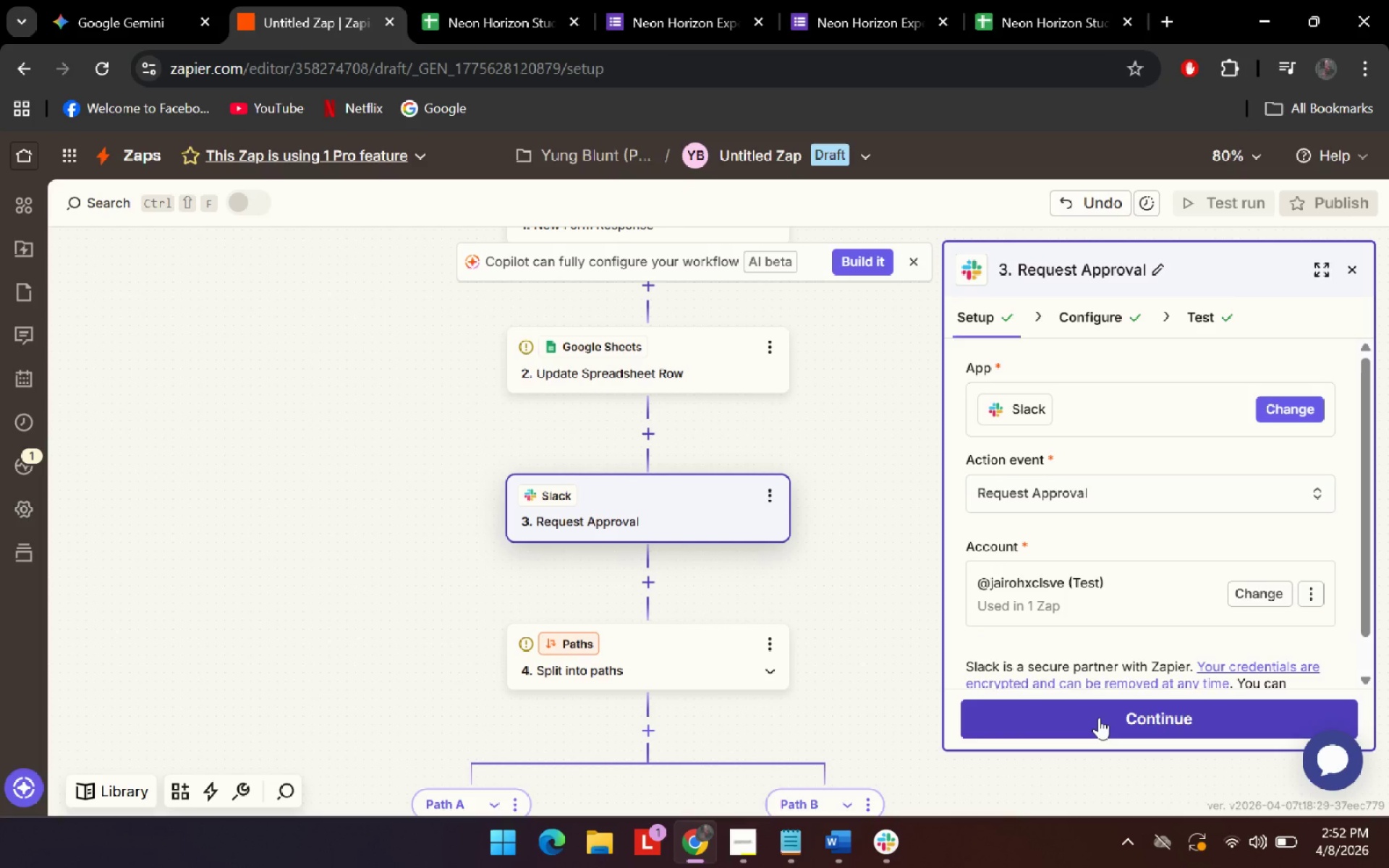 
left_click([1099, 718])
 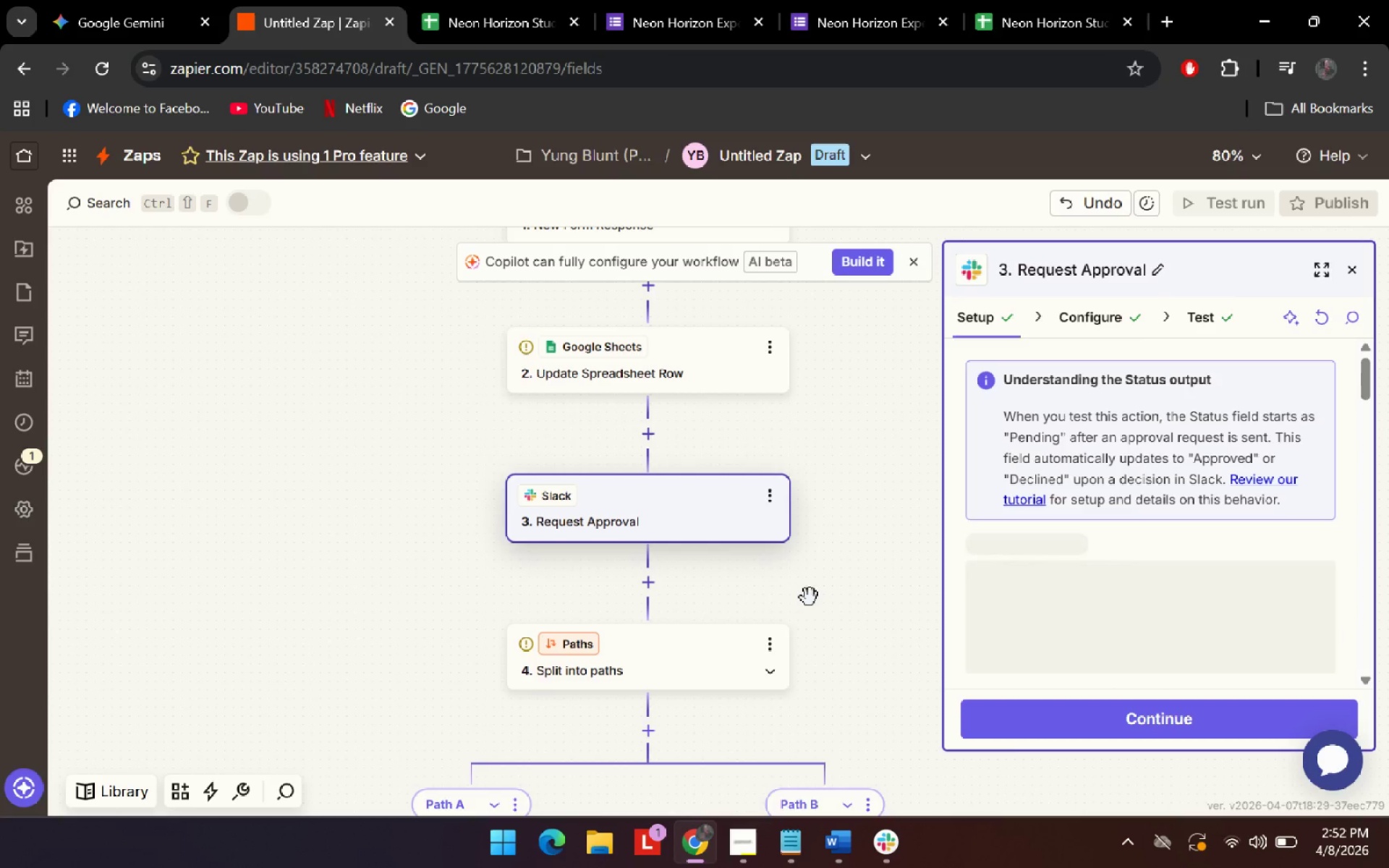 
scroll: coordinate [807, 597], scroll_direction: down, amount: 2.0
 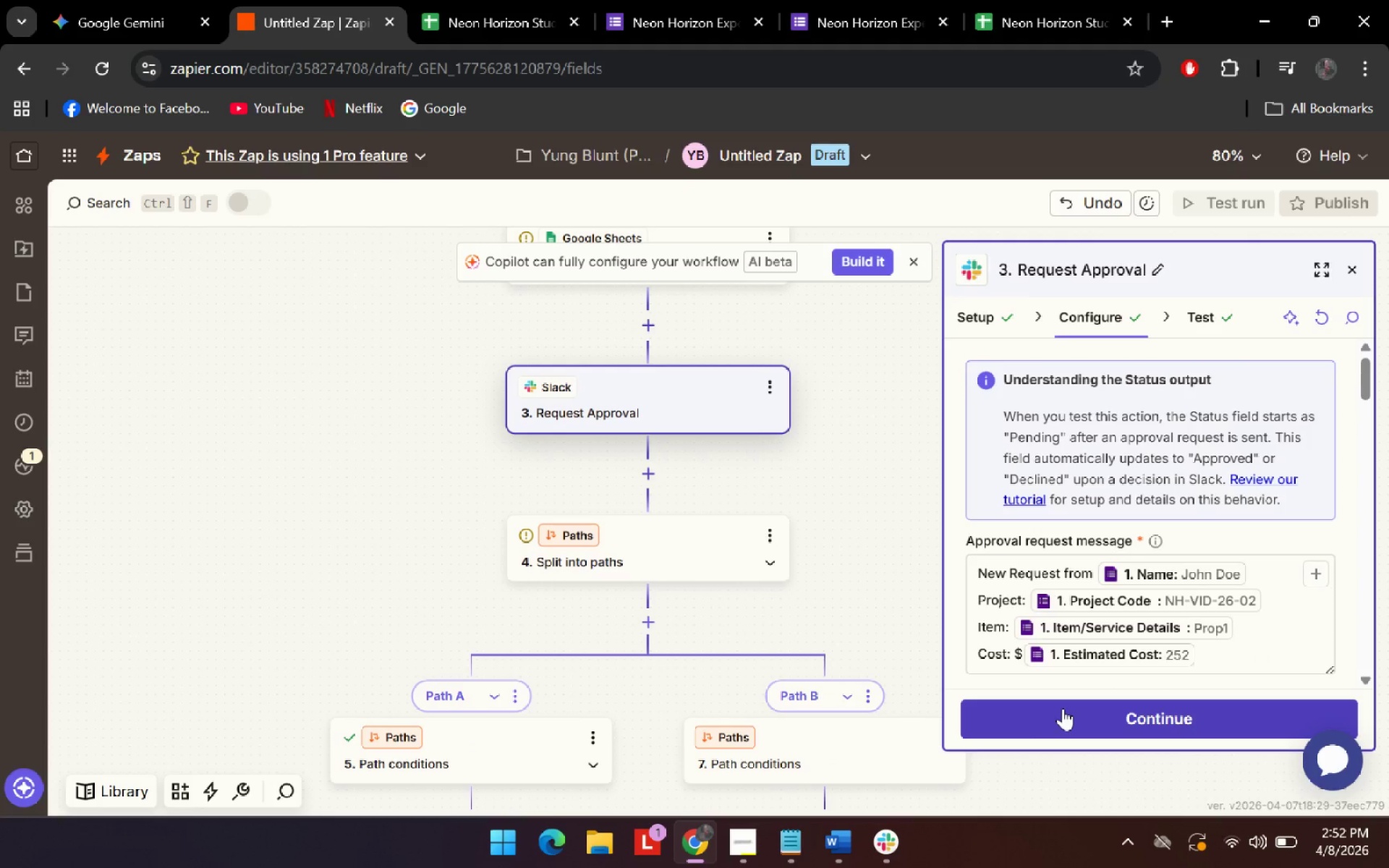 
left_click([1063, 708])
 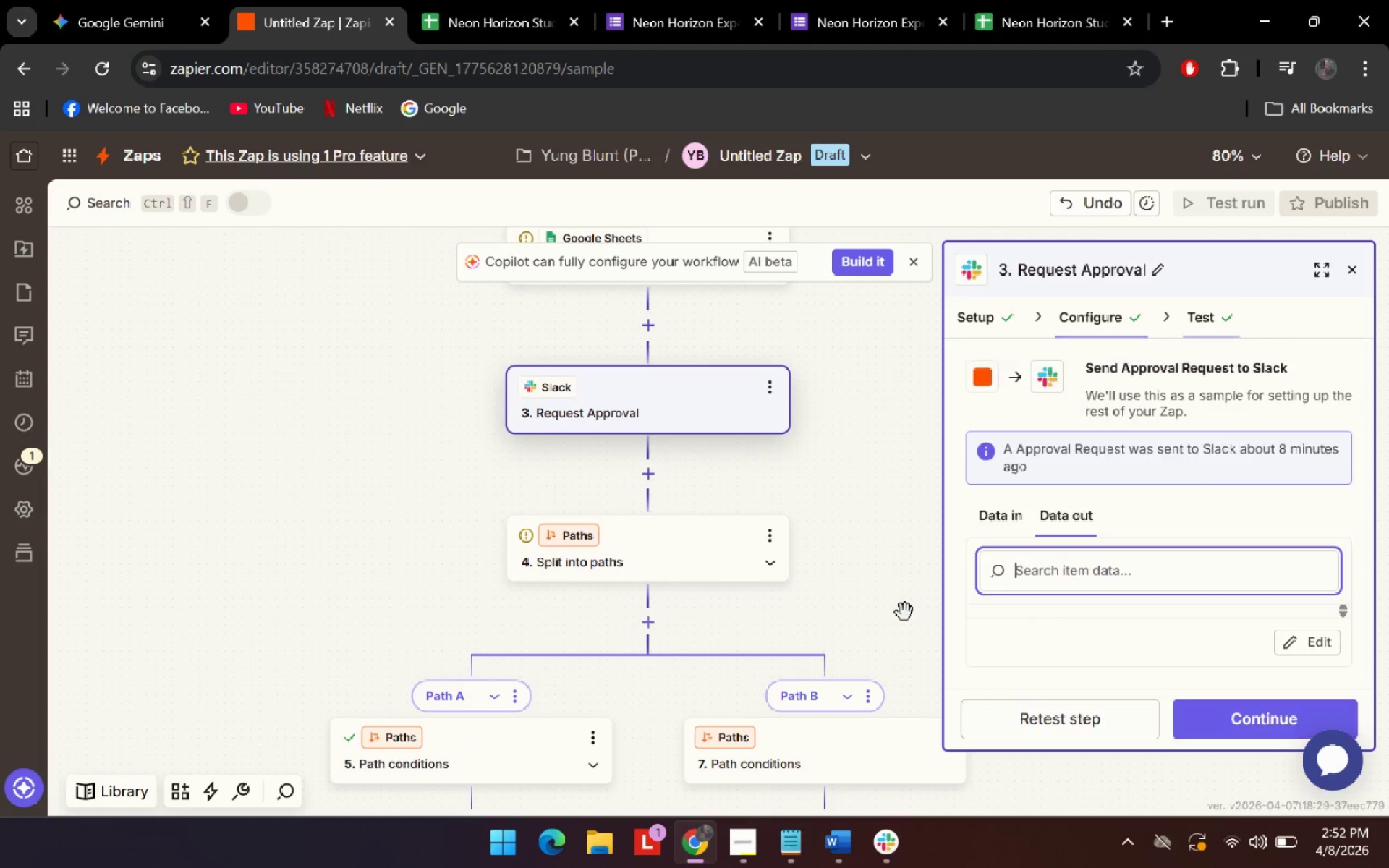 
left_click([1206, 725])
 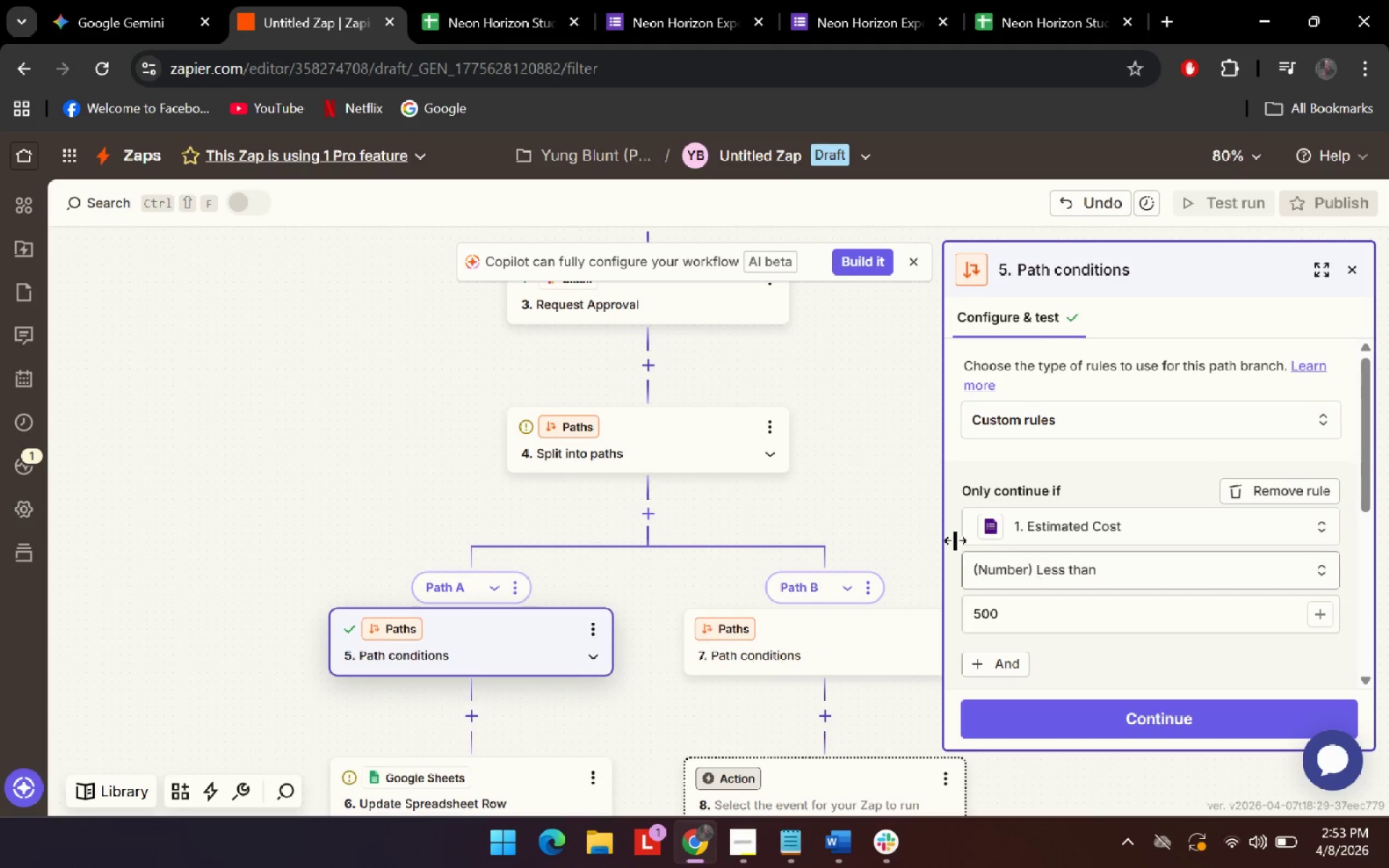 
scroll: coordinate [882, 515], scroll_direction: down, amount: 4.0
 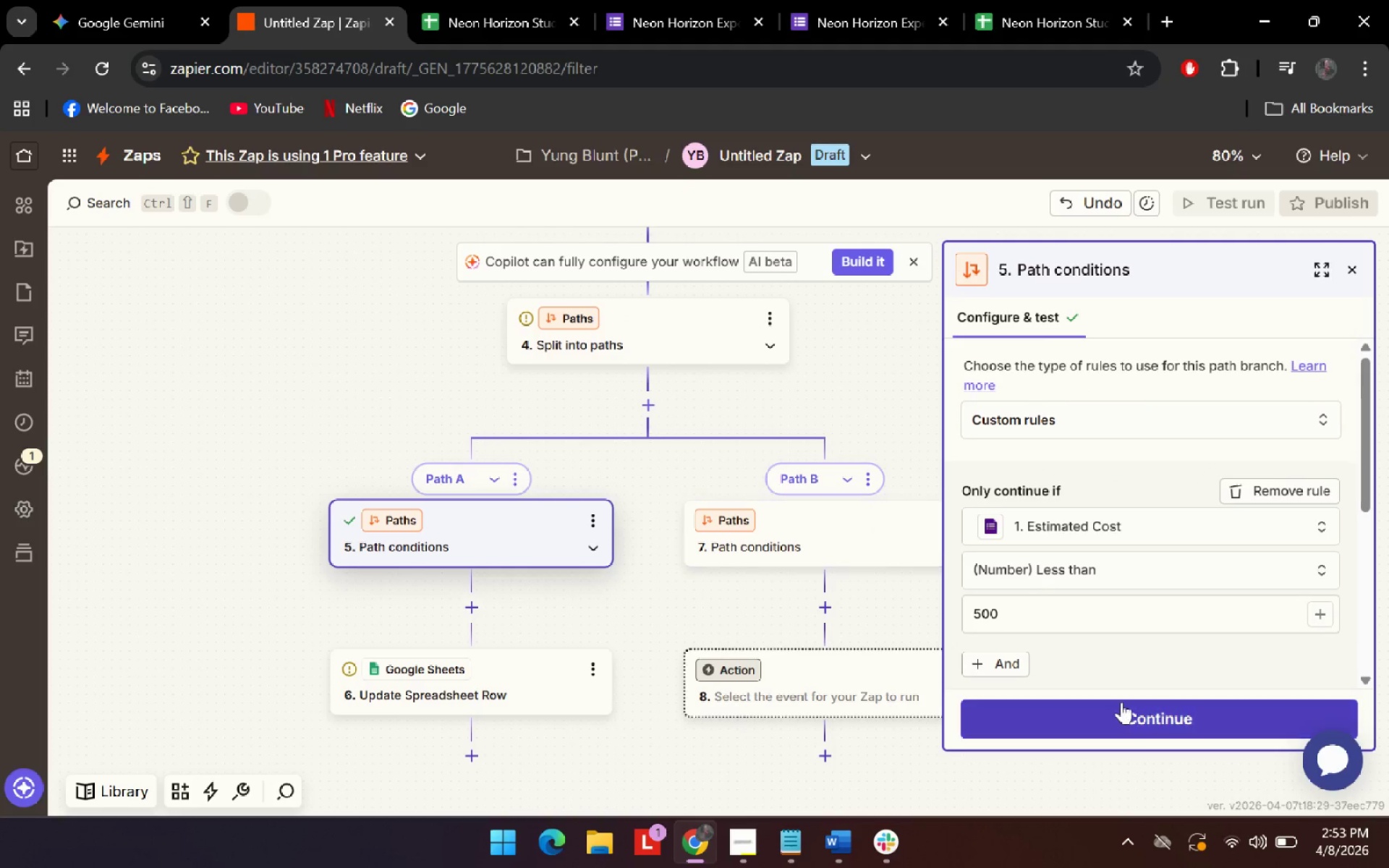 
left_click([1121, 715])
 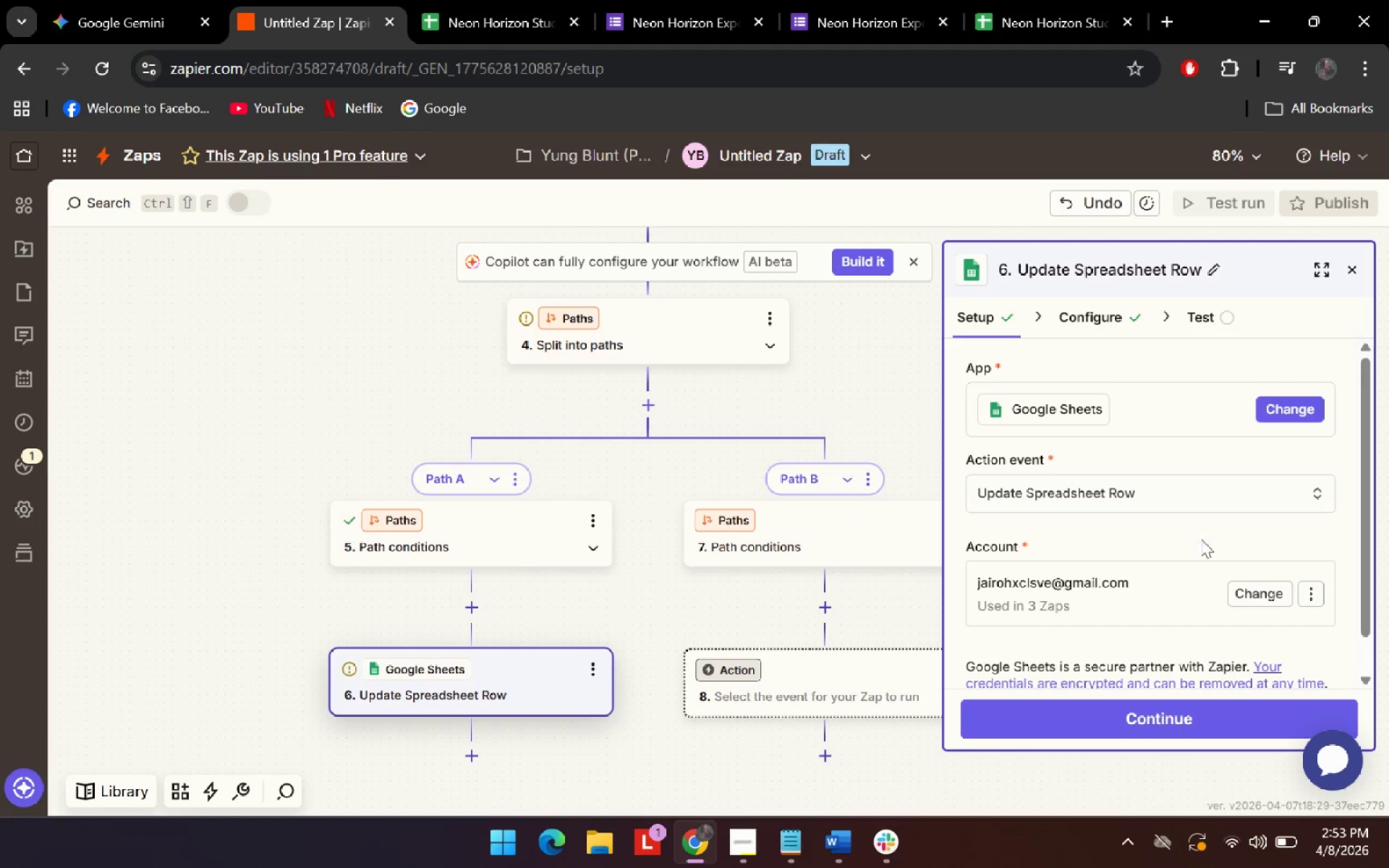 
left_click([1194, 713])
 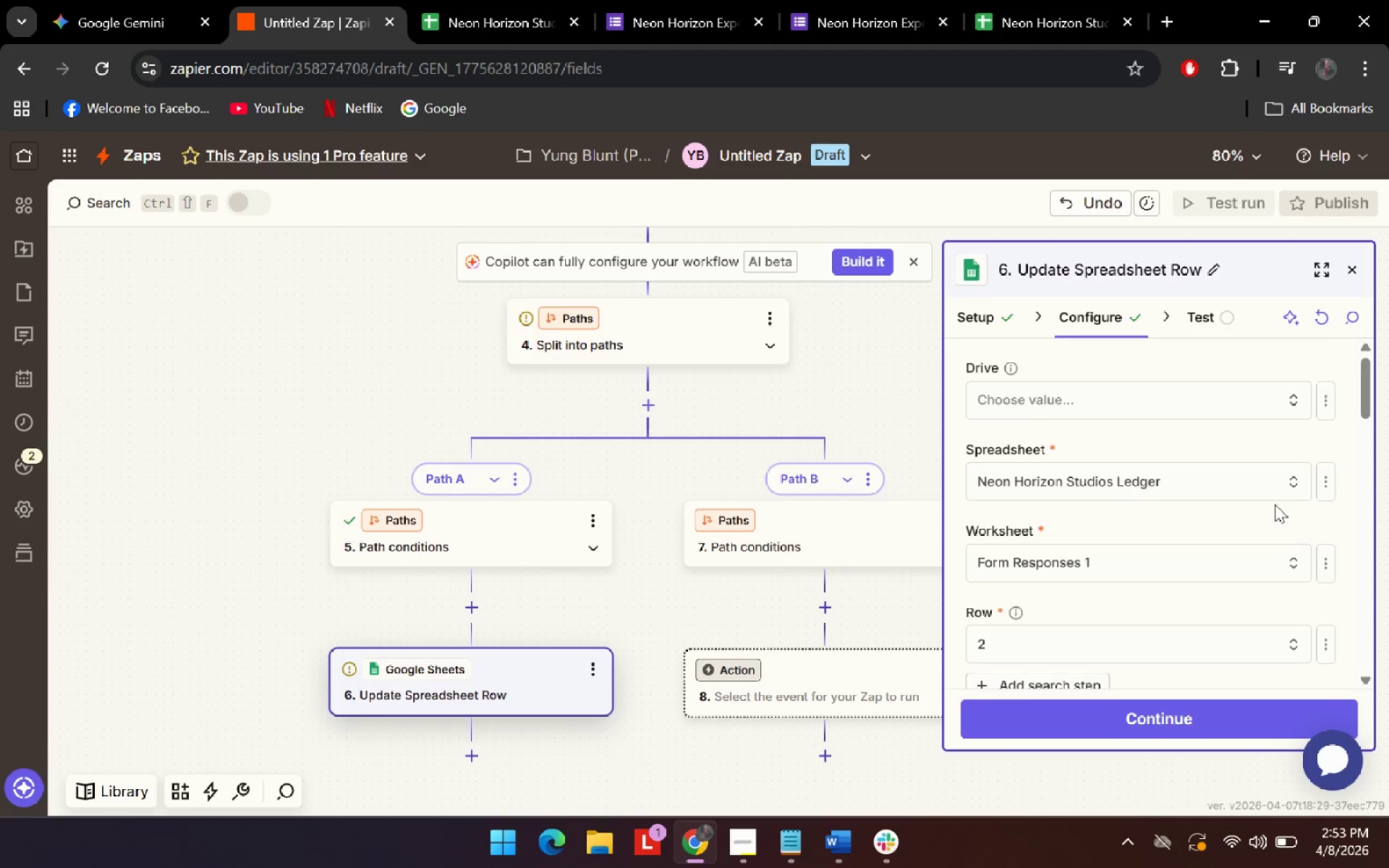 
scroll: coordinate [1256, 539], scroll_direction: down, amount: 3.0
 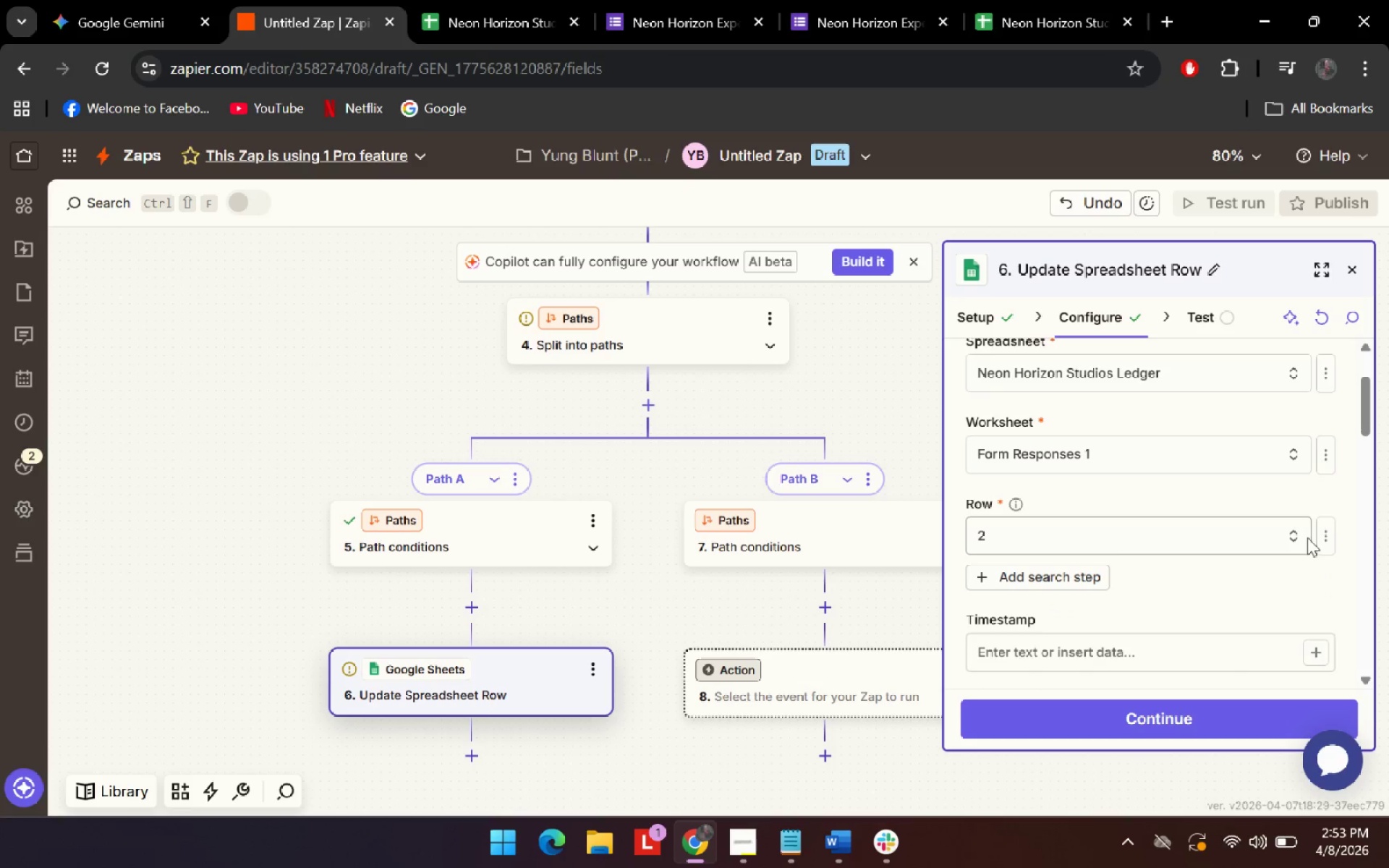 
left_click([1325, 537])
 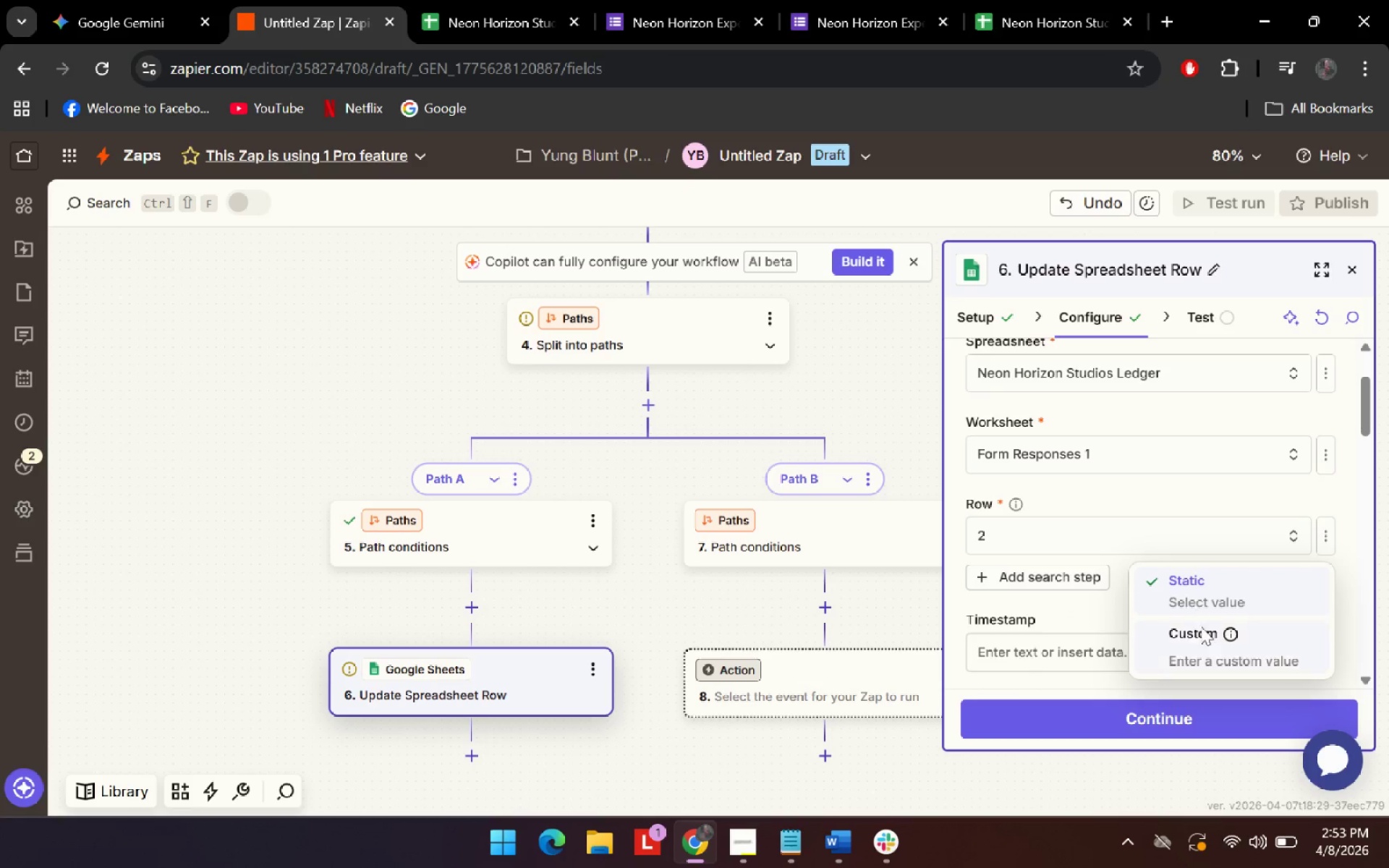 
left_click([1205, 634])
 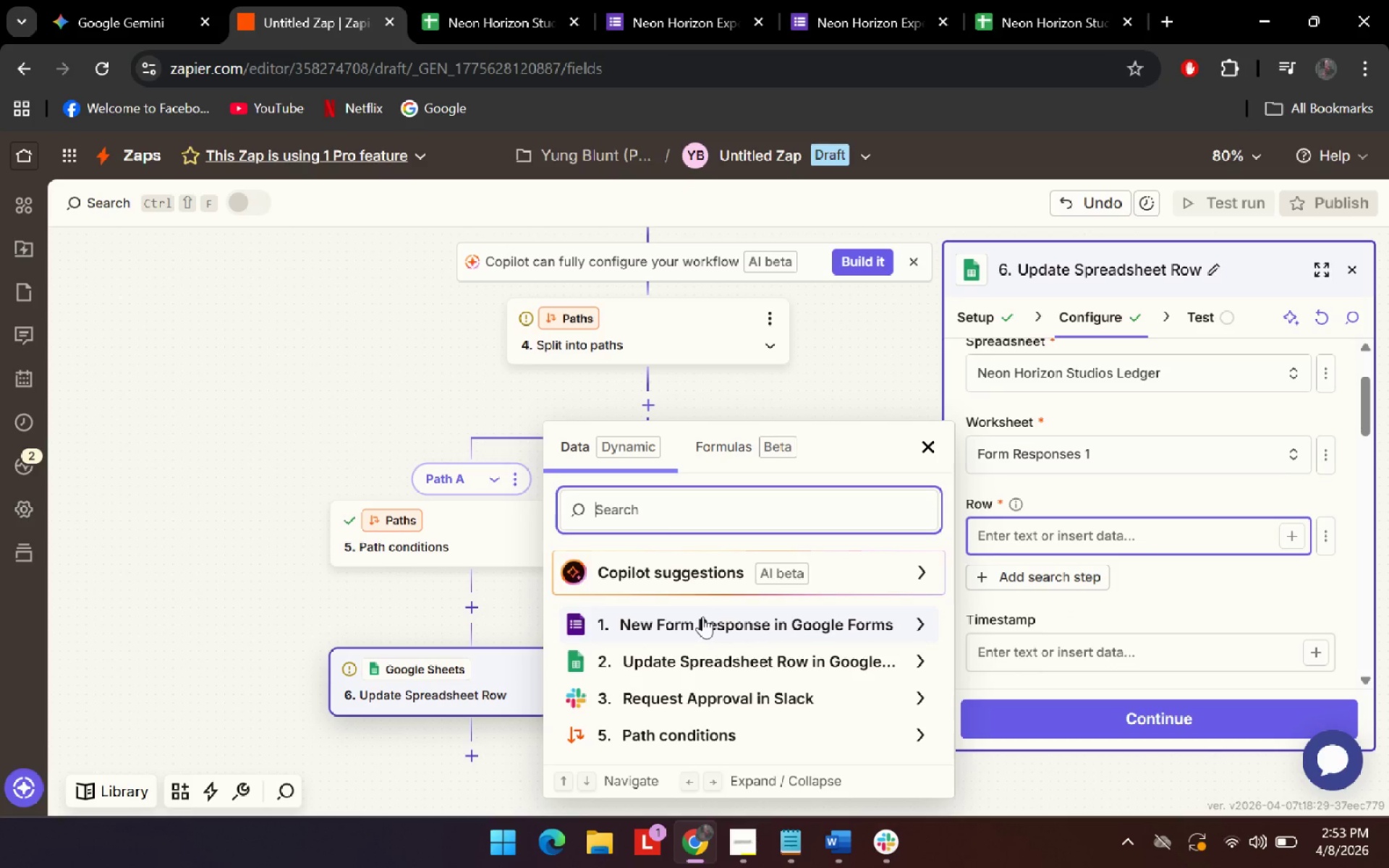 
left_click([702, 616])
 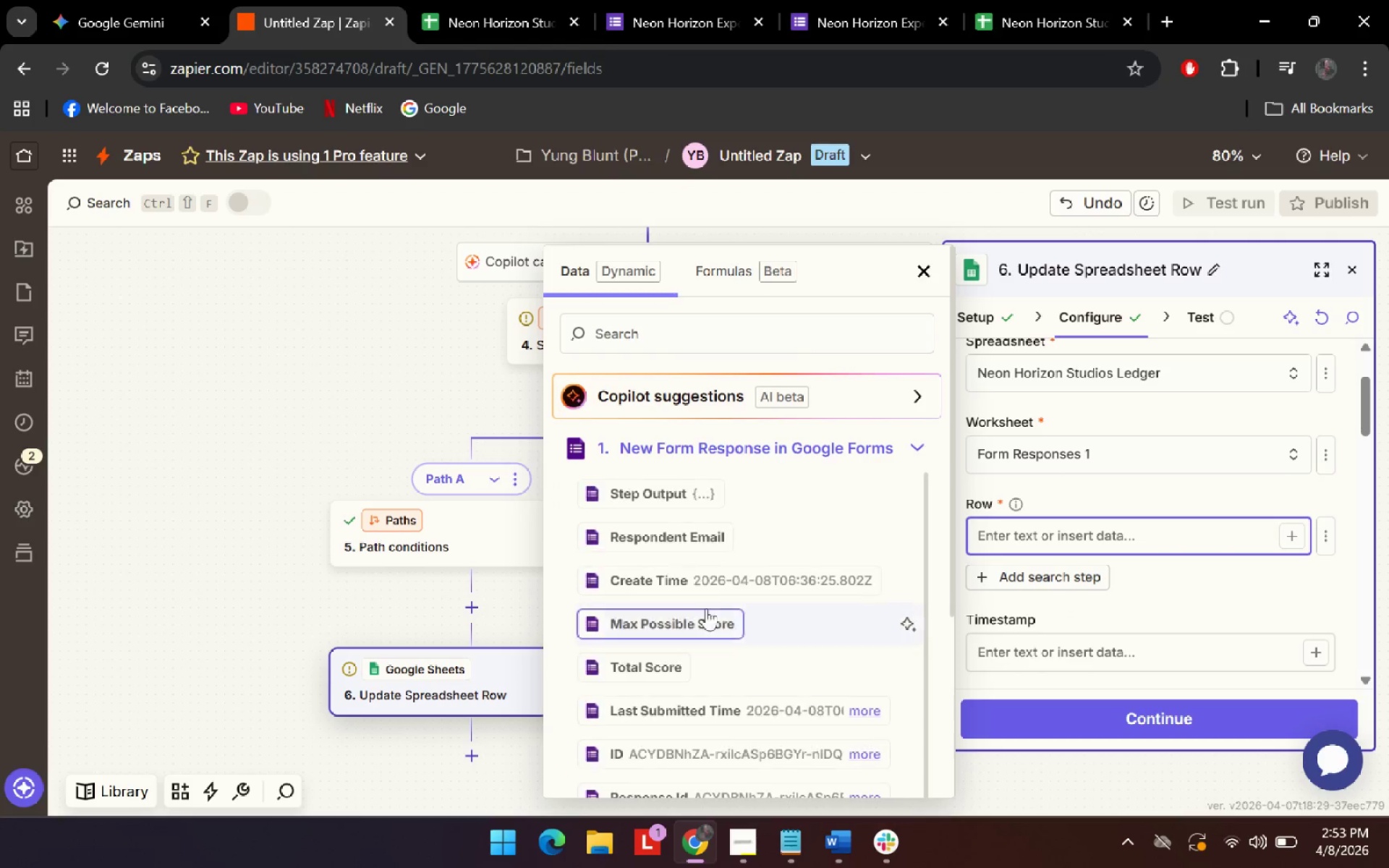 
scroll: coordinate [710, 597], scroll_direction: down, amount: 1.0
 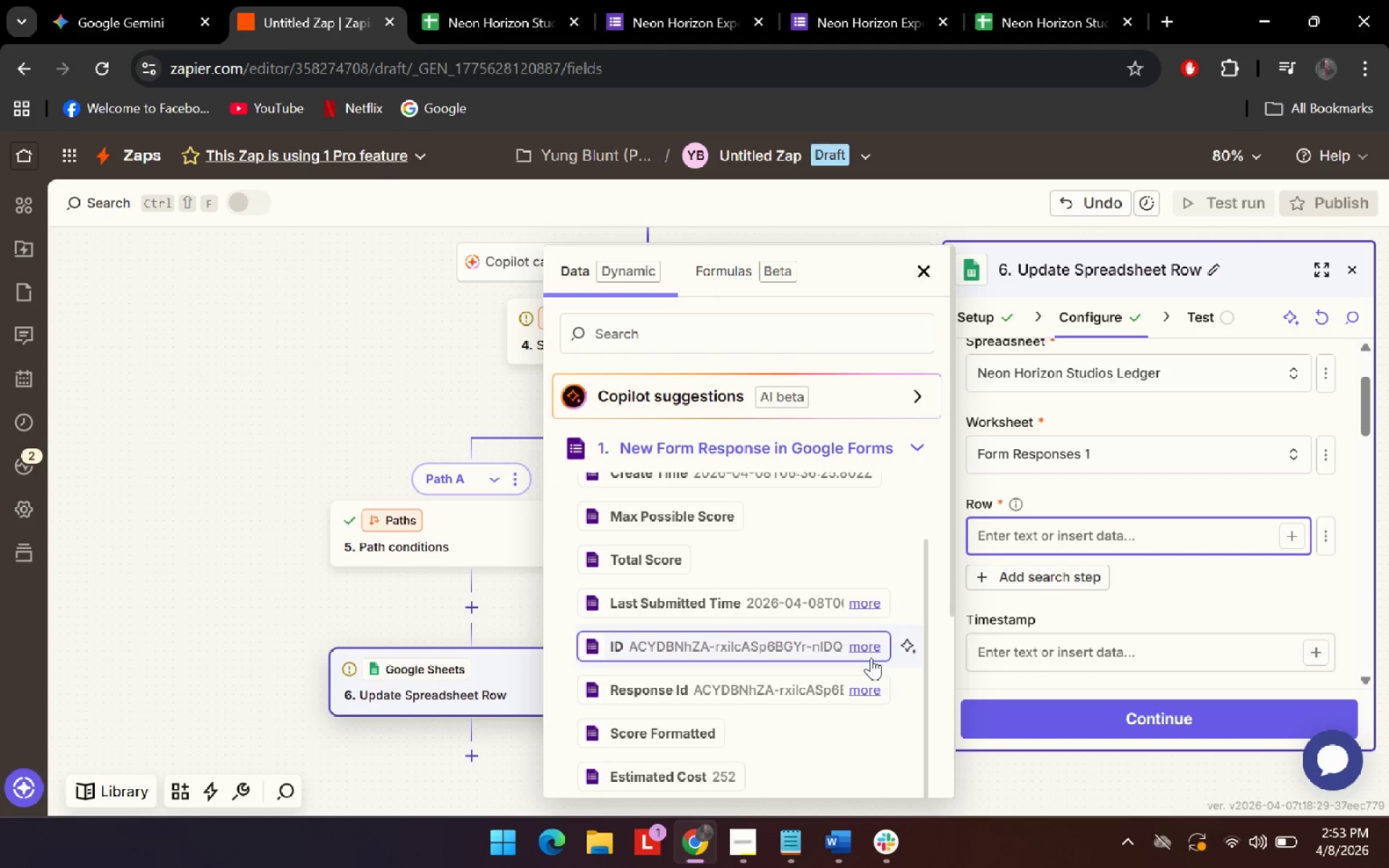 
left_click([870, 638])
 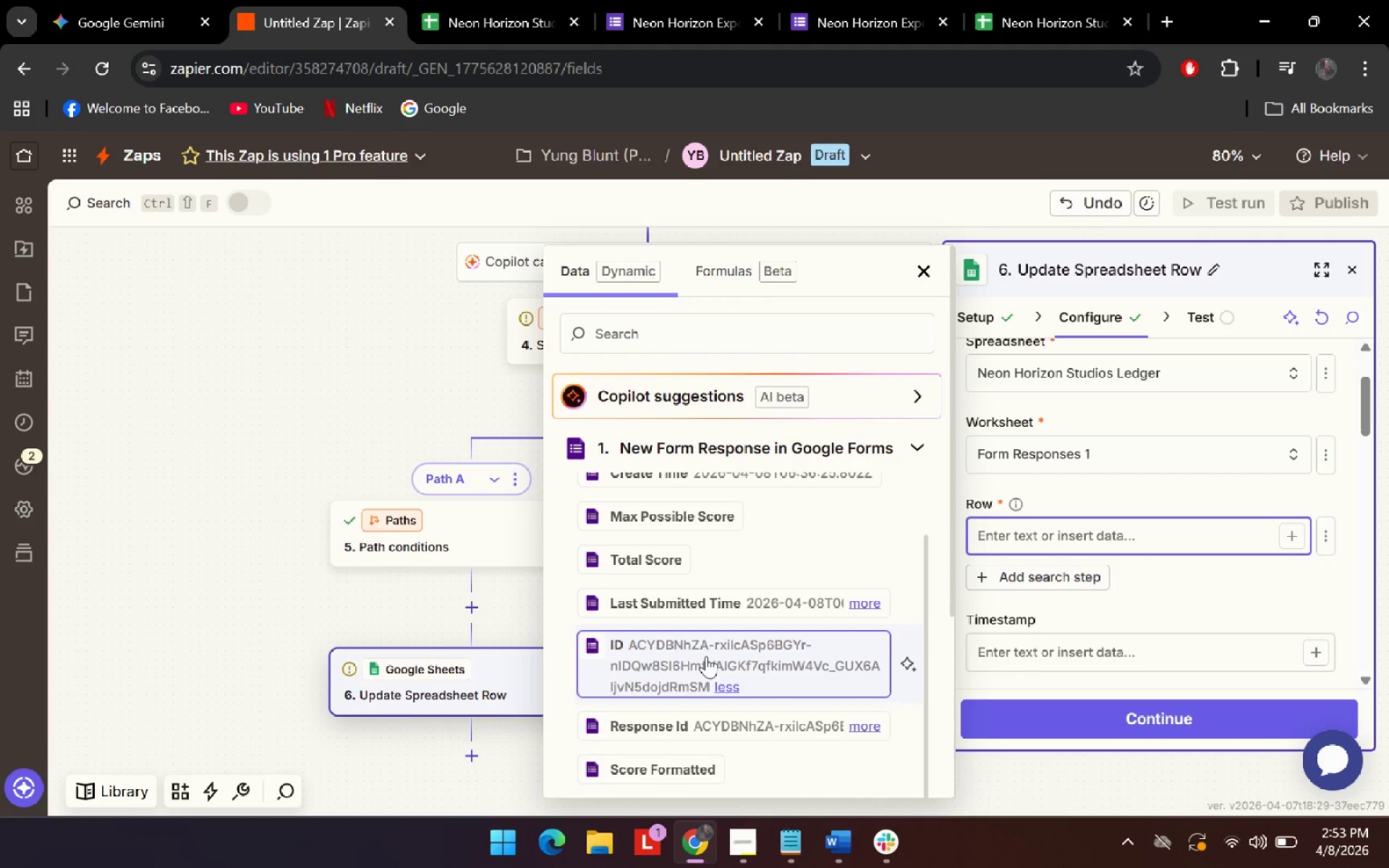 
left_click([702, 654])
 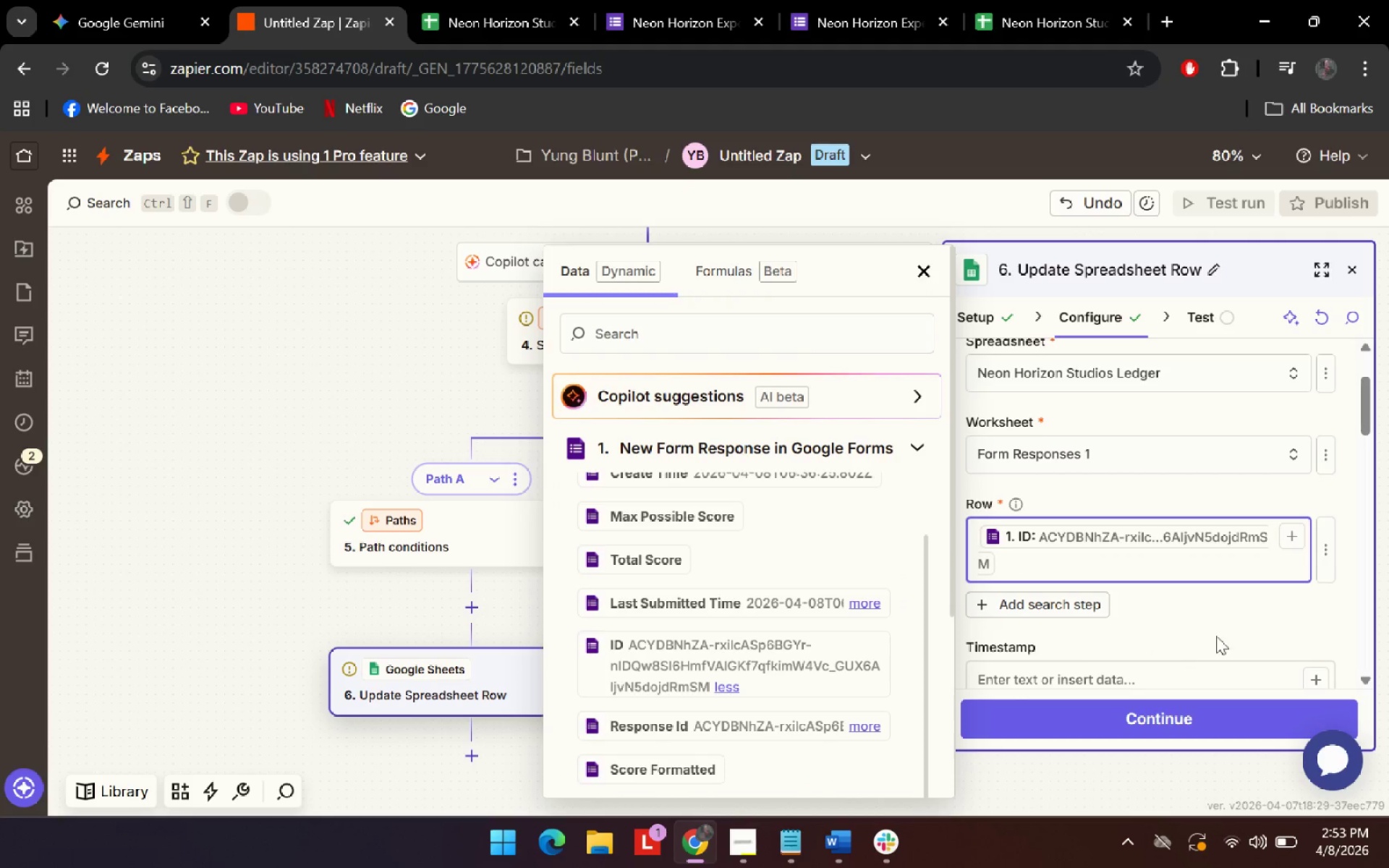 
left_click([1230, 621])
 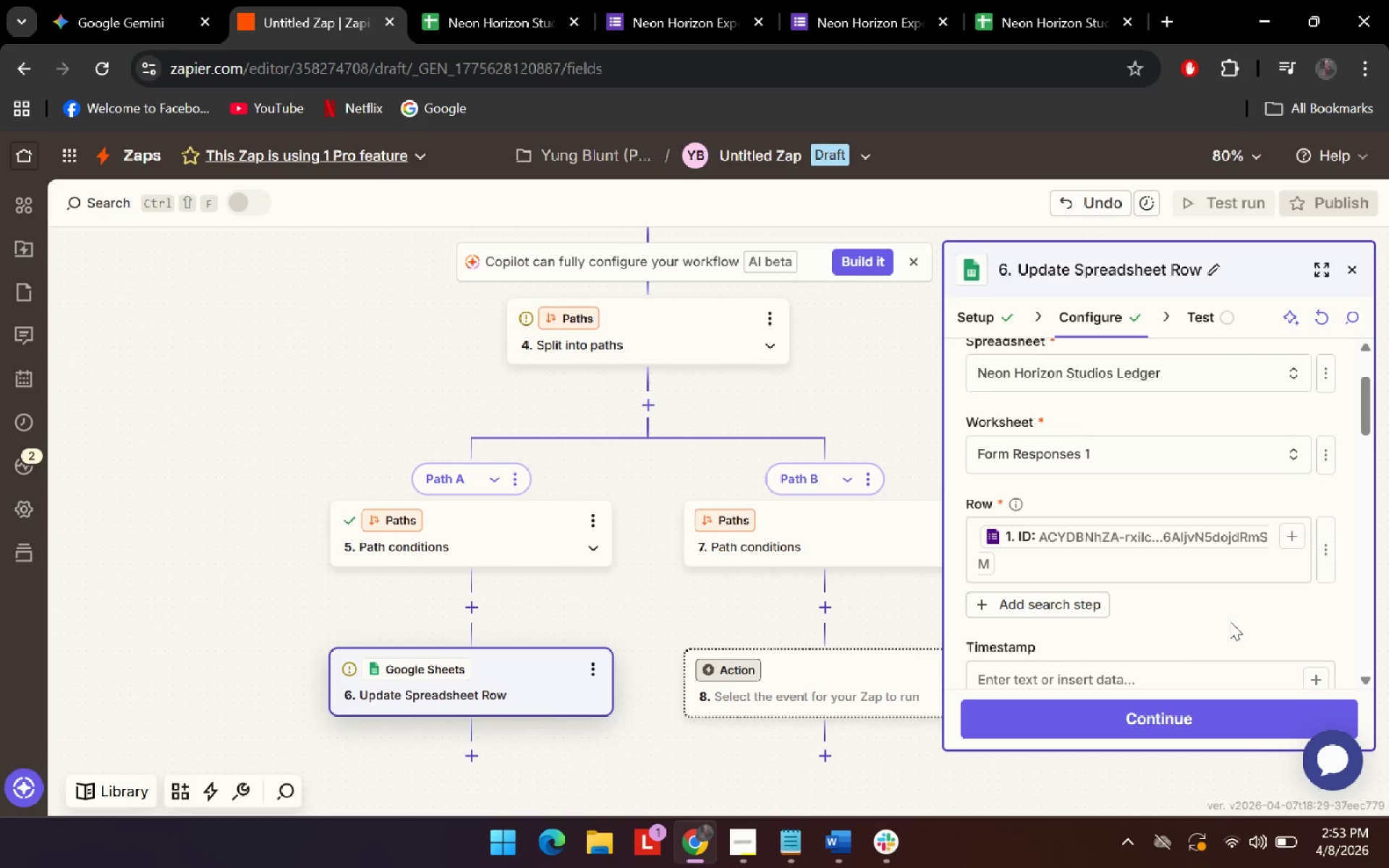 
scroll: coordinate [1230, 621], scroll_direction: down, amount: 1.0
 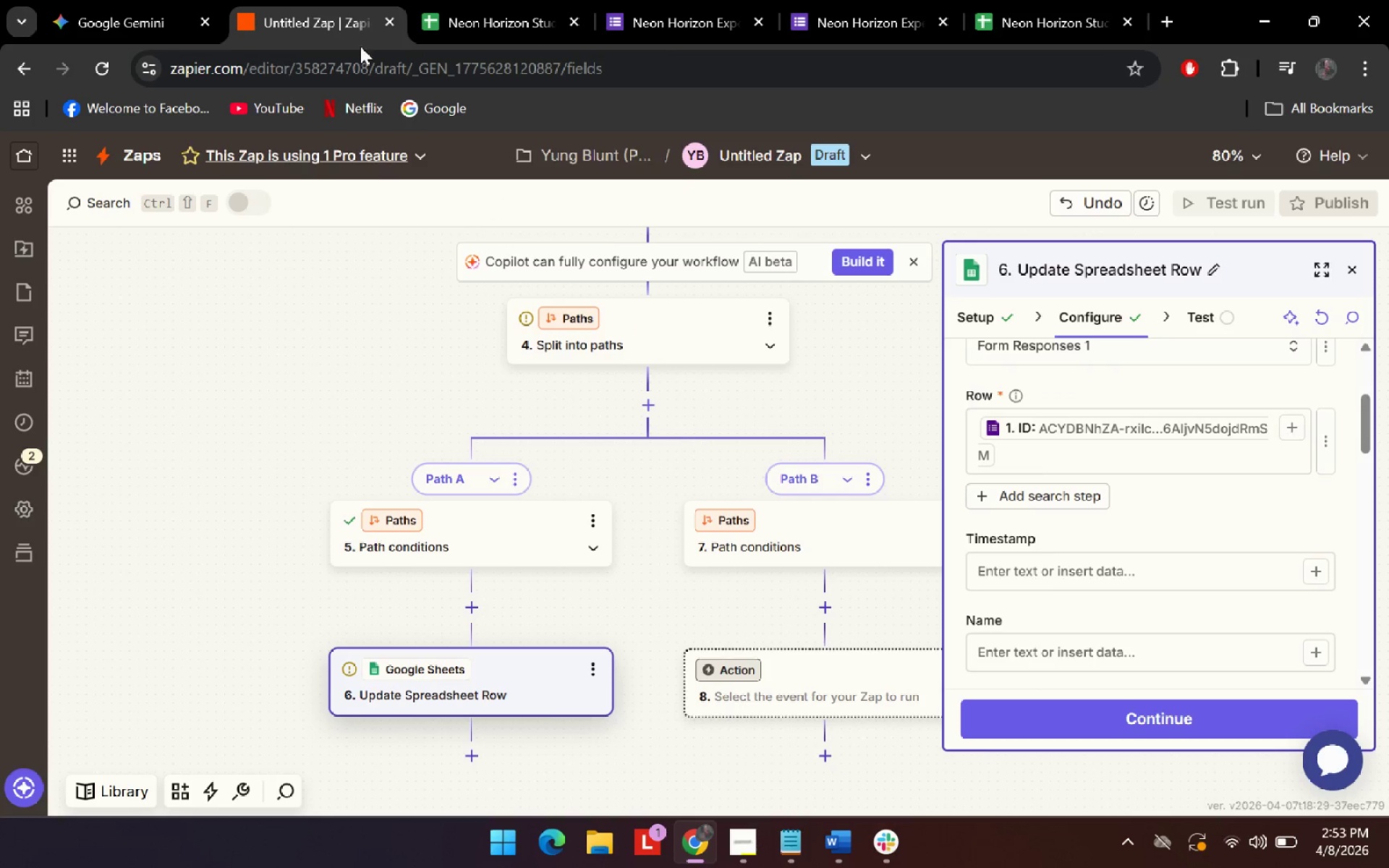 
left_click([100, 0])
 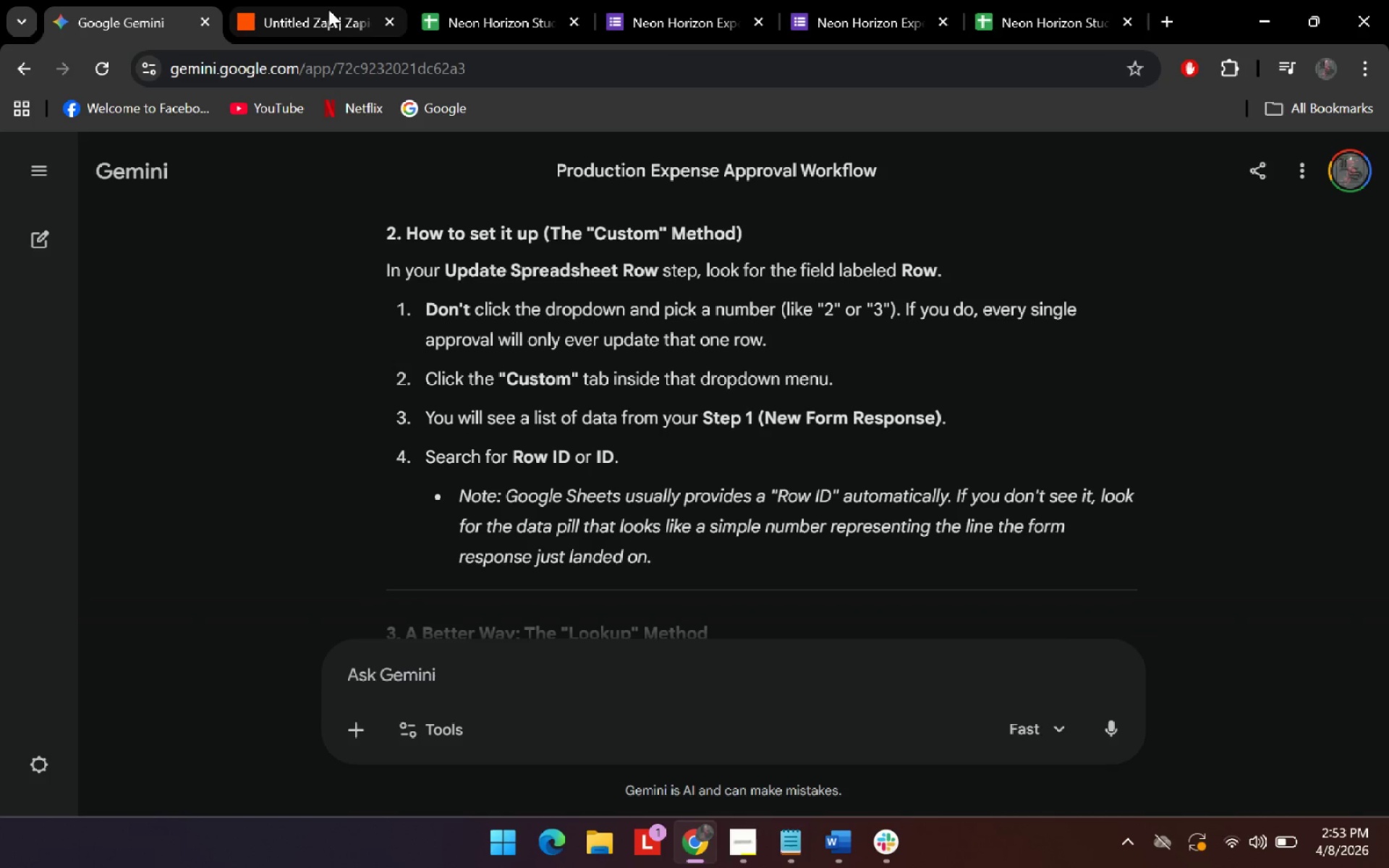 
scroll: coordinate [409, 376], scroll_direction: up, amount: 27.0
 